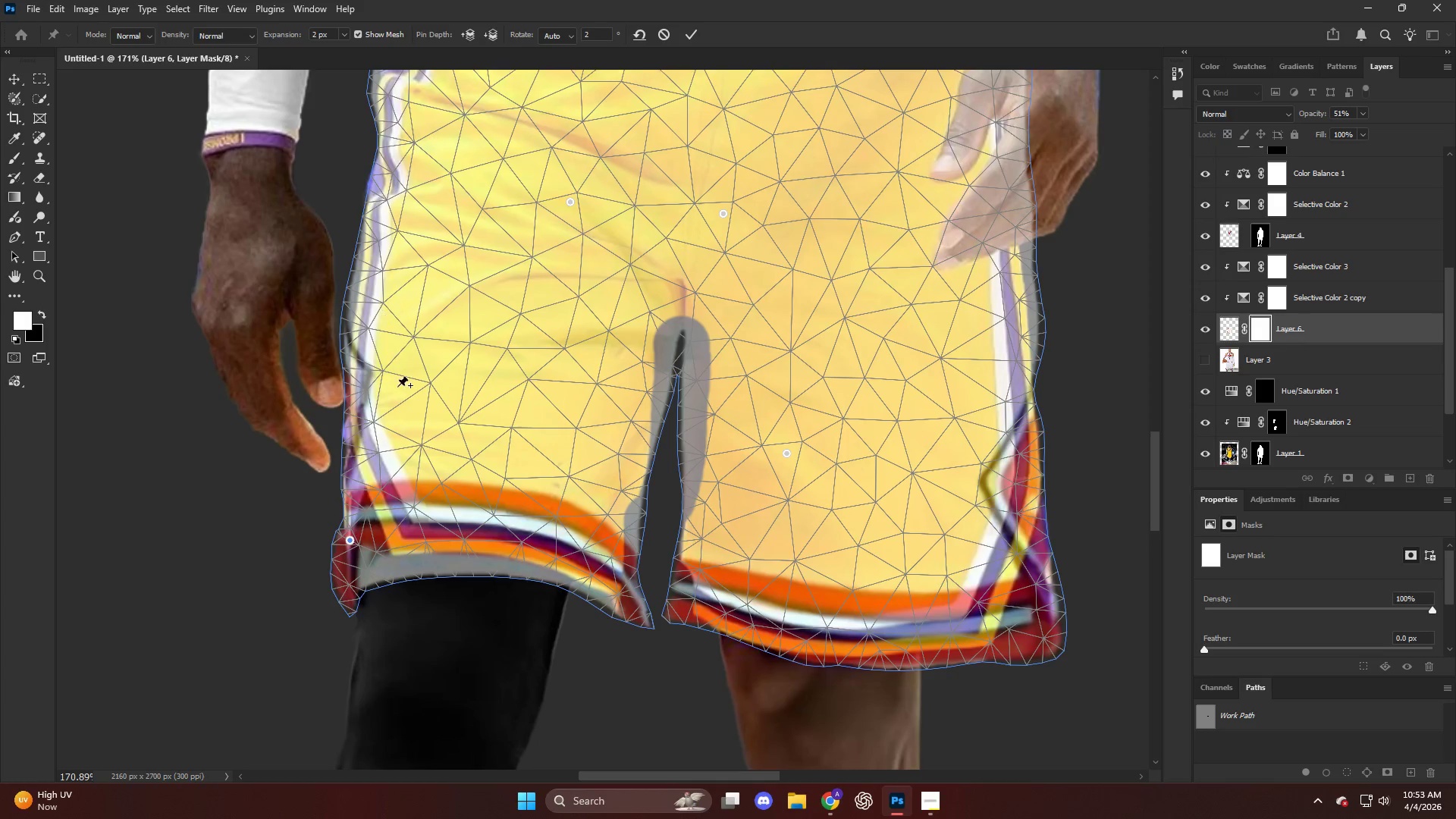 
key(Control+ControlLeft)
 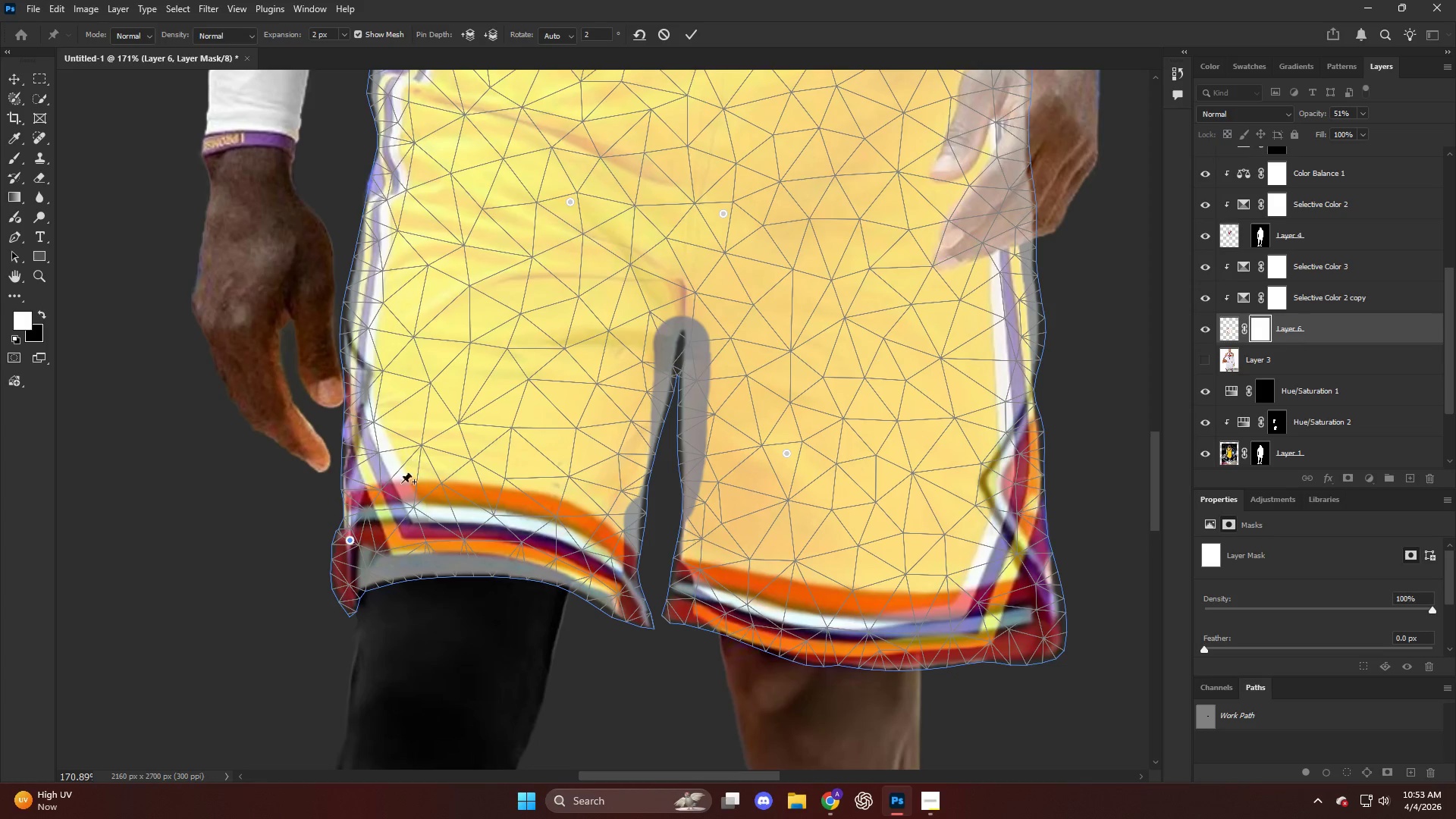 
key(Control+Z)
 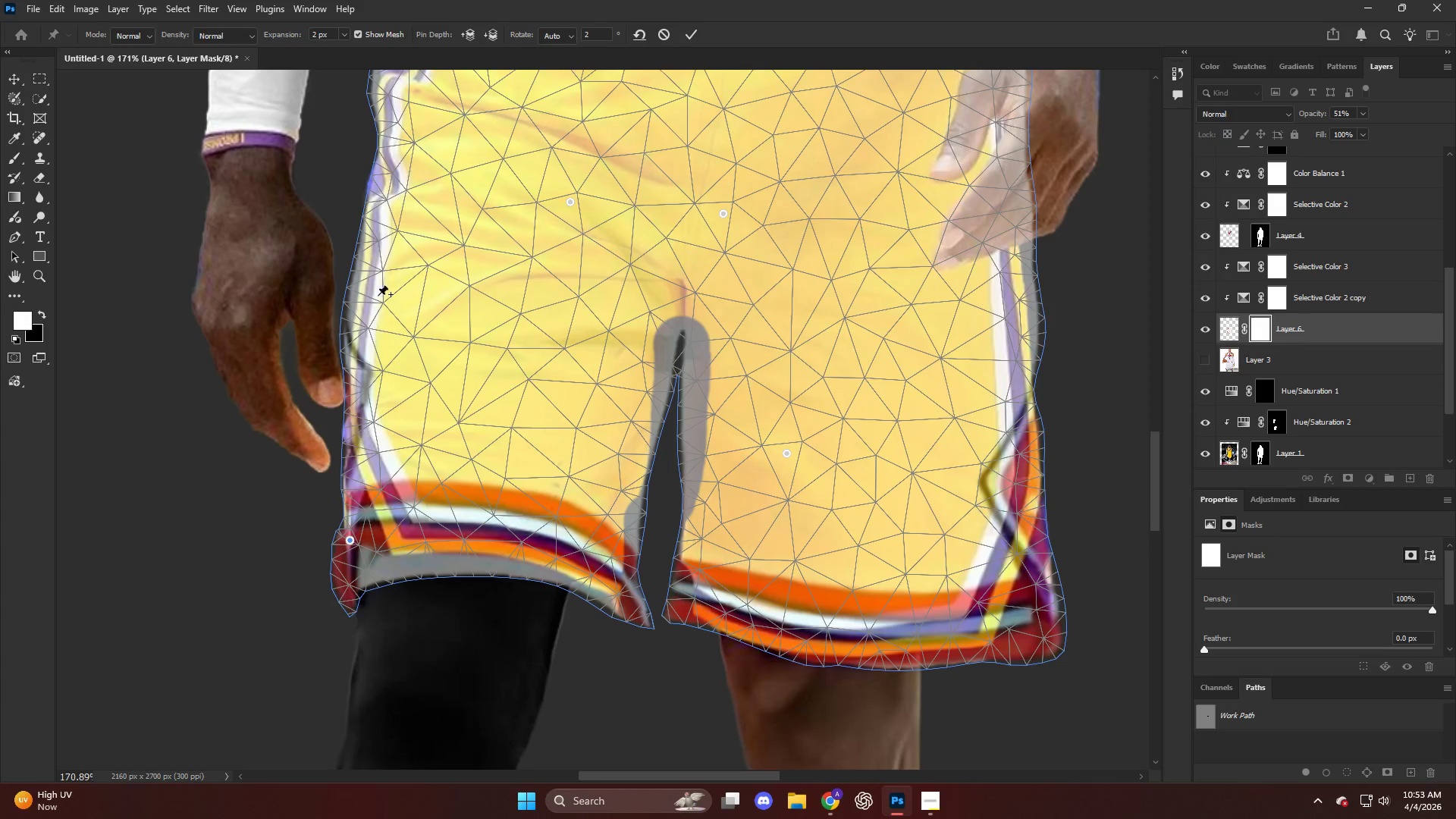 
left_click([395, 224])
 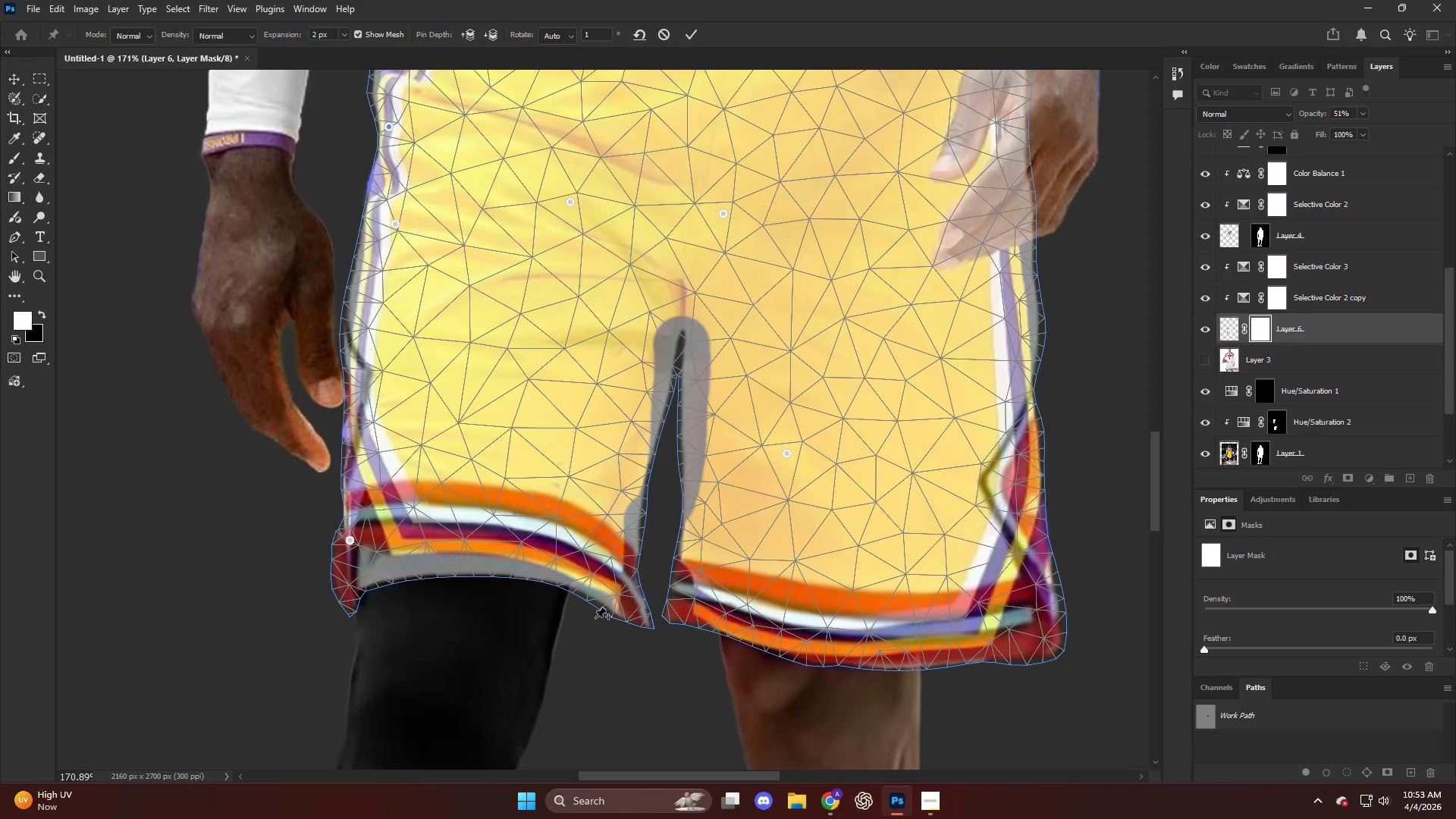 
left_click_drag(start_coordinate=[625, 615], to_coordinate=[586, 612])
 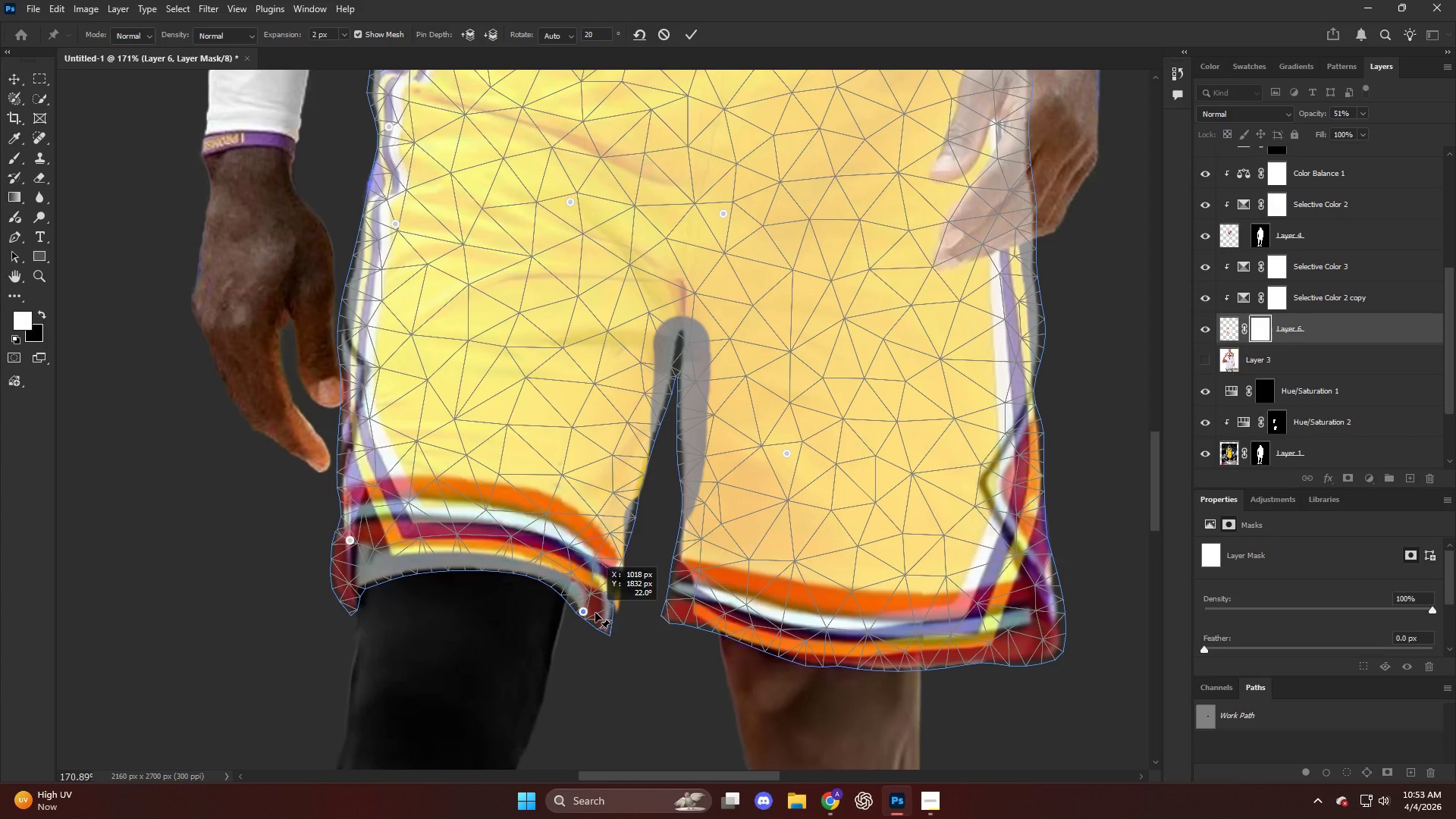 
key(Control+ControlLeft)
 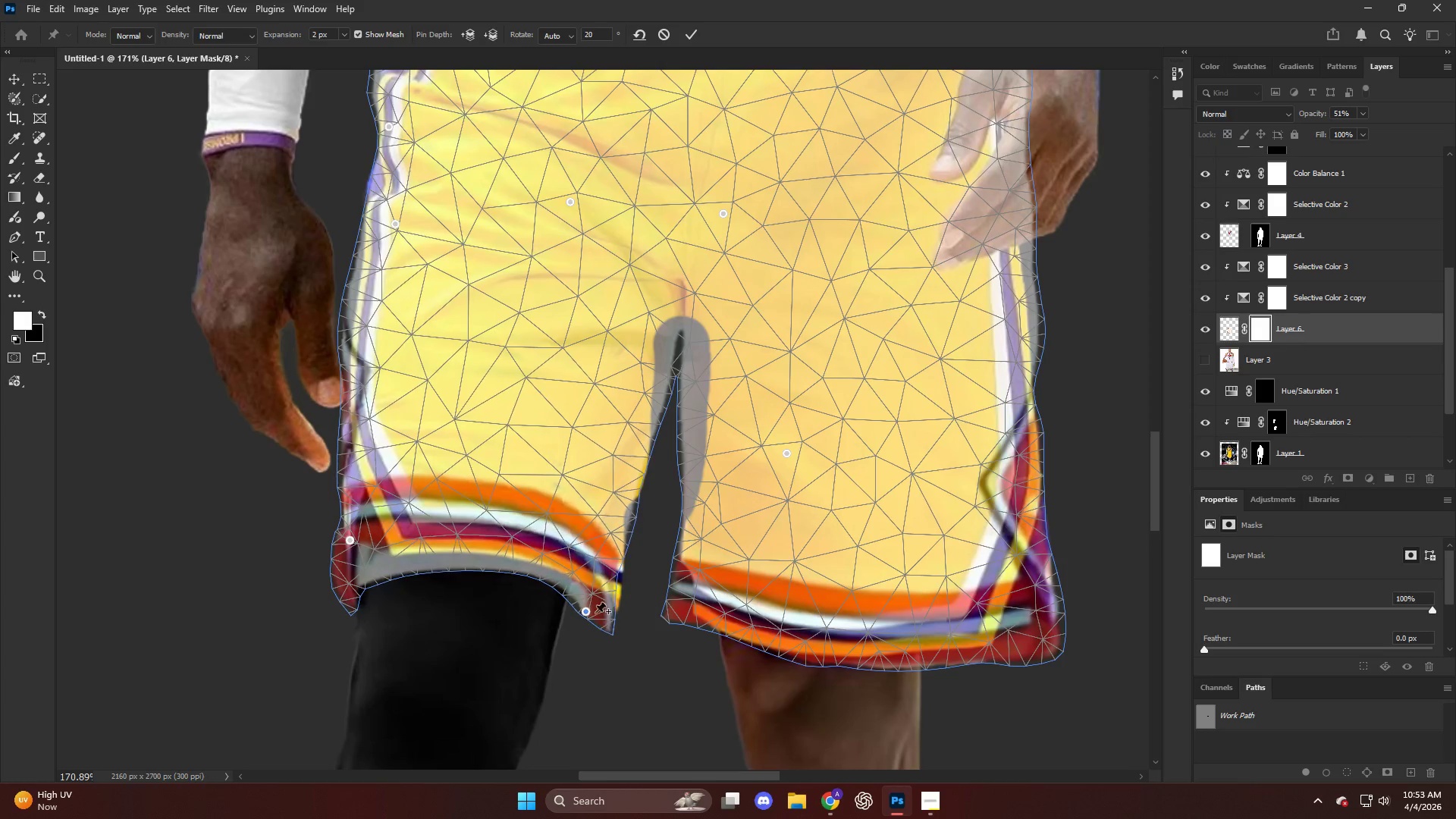 
key(Control+Z)
 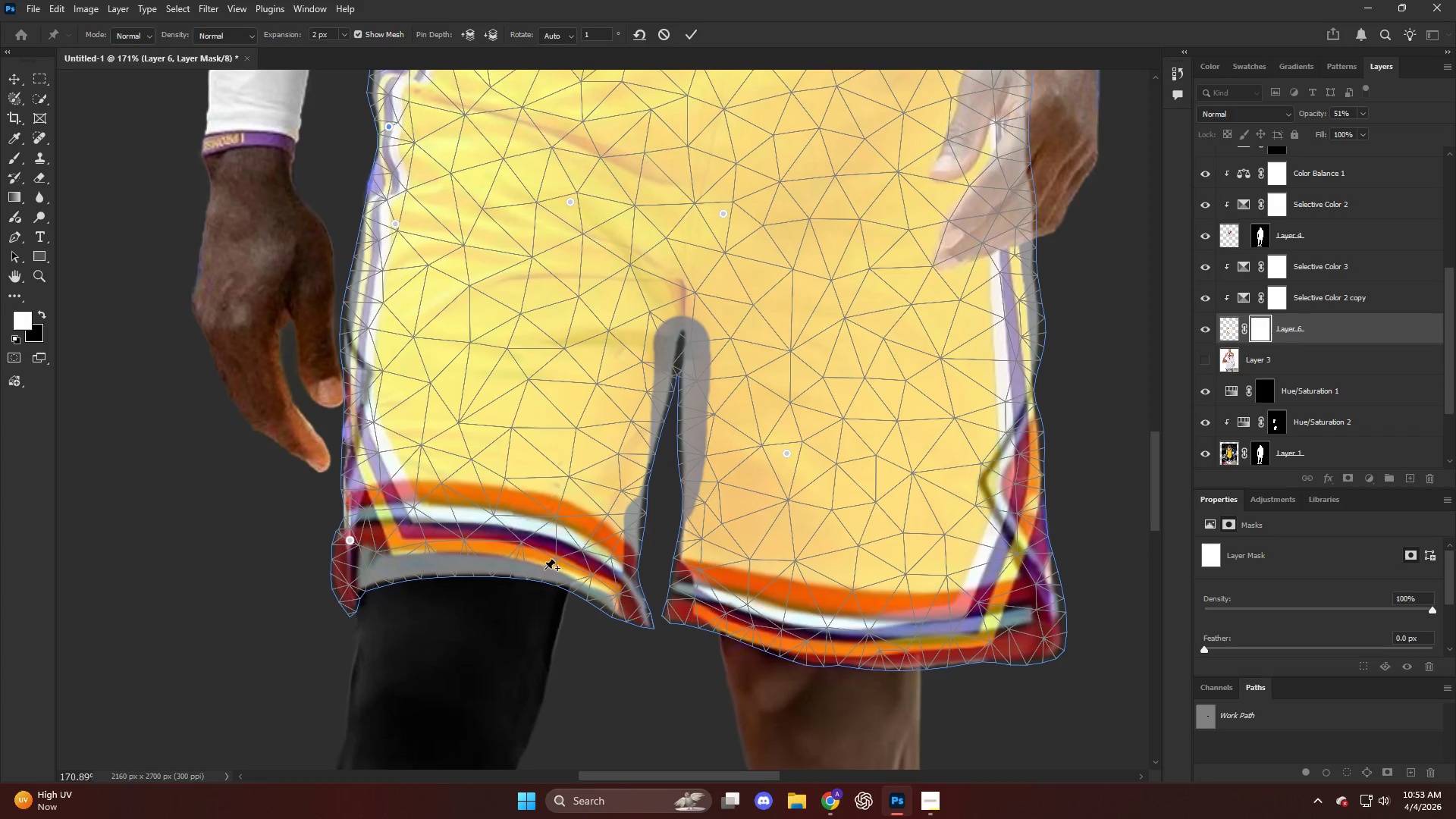 
left_click([520, 549])
 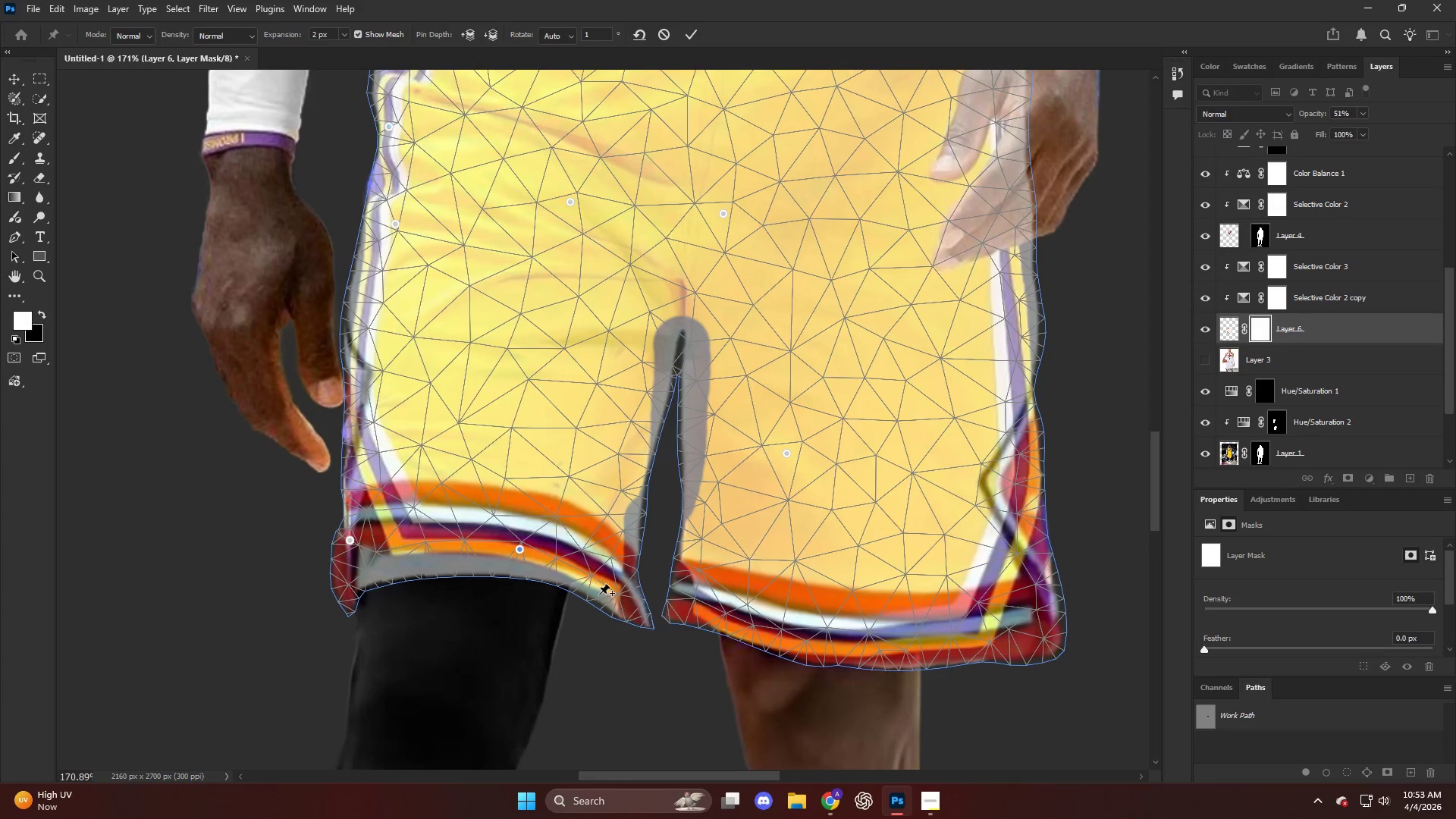 
left_click_drag(start_coordinate=[601, 596], to_coordinate=[578, 585])
 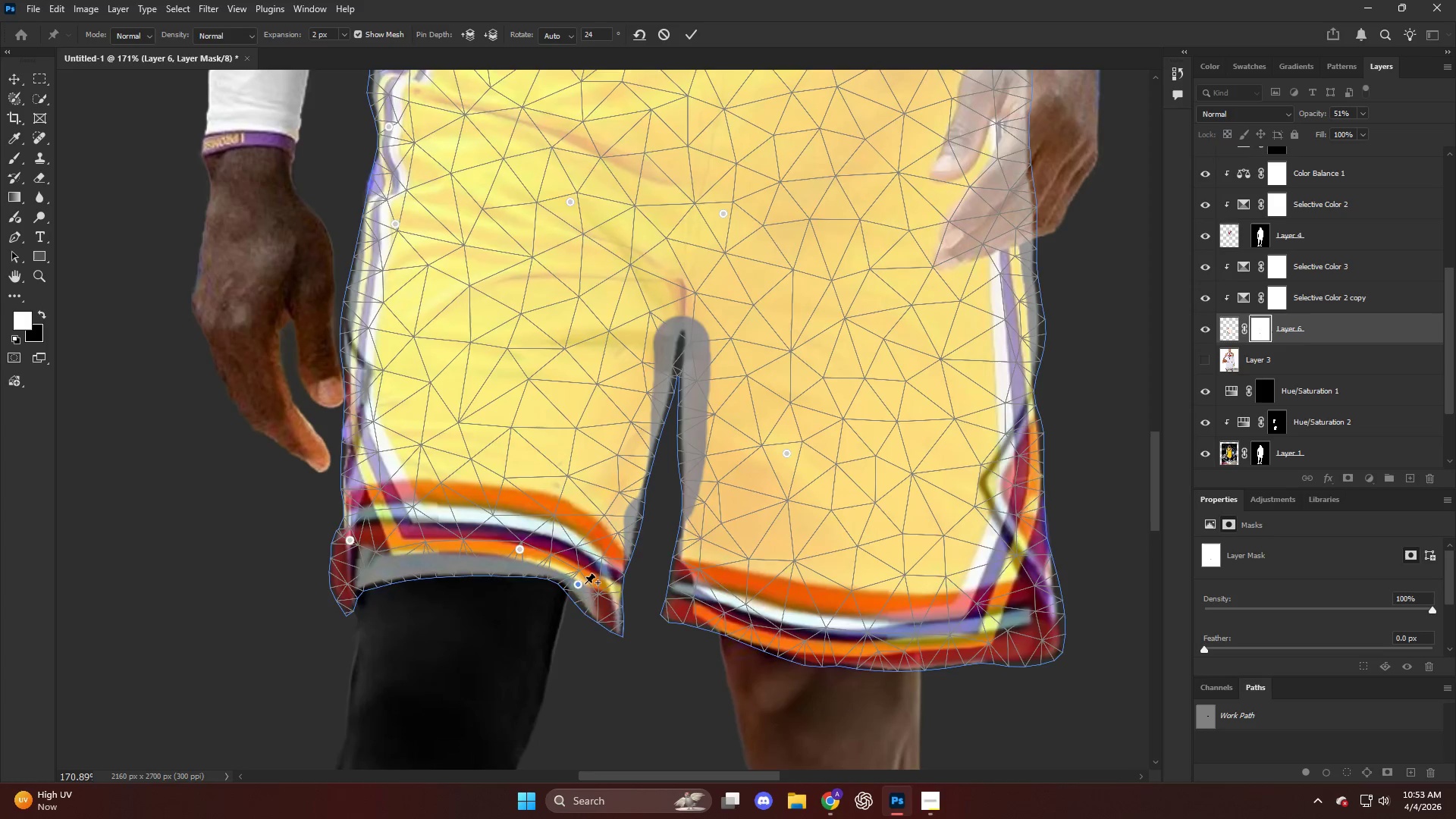 
key(NumpadEnter)
 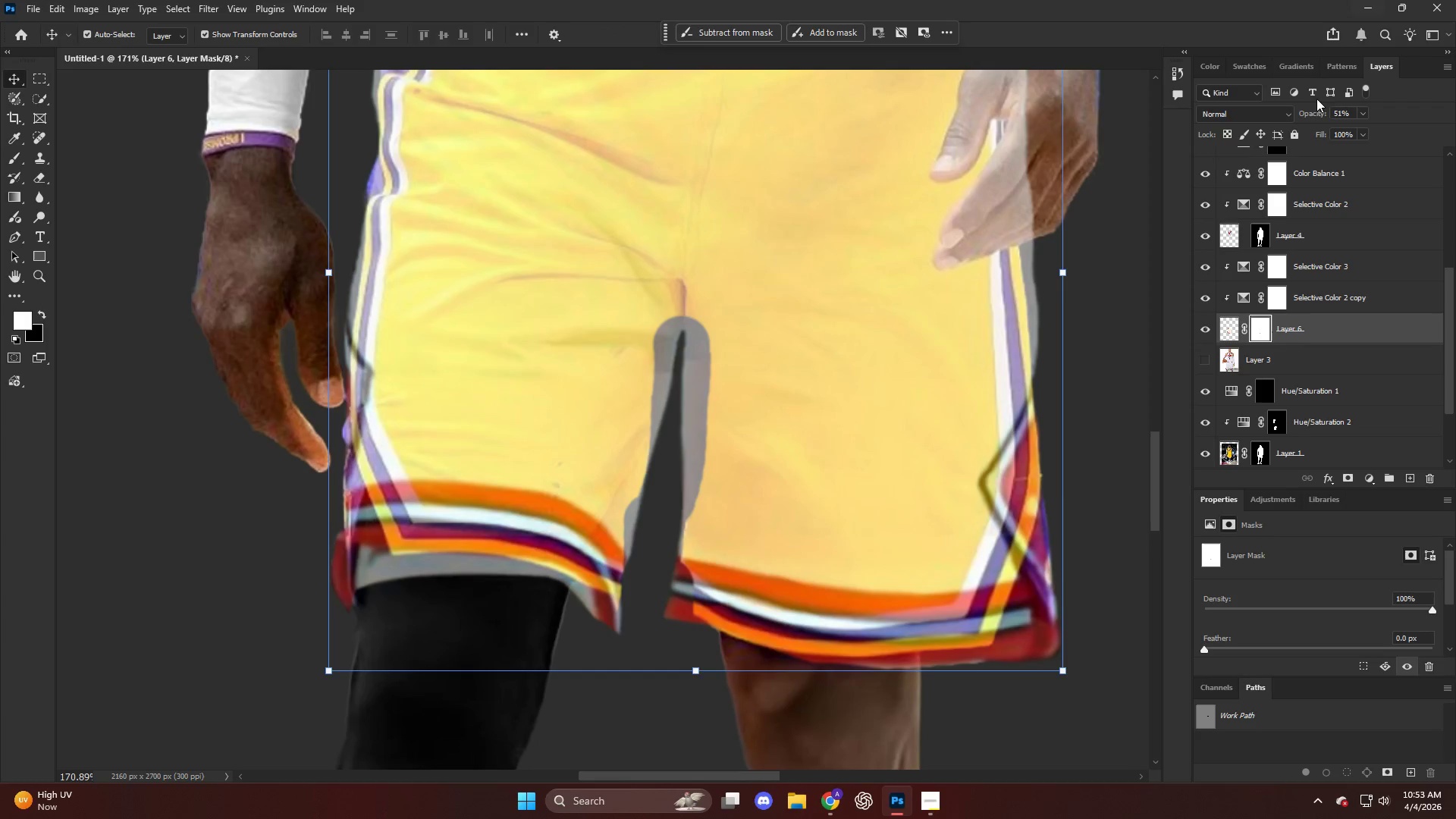 
left_click_drag(start_coordinate=[1314, 110], to_coordinate=[1455, 172])
 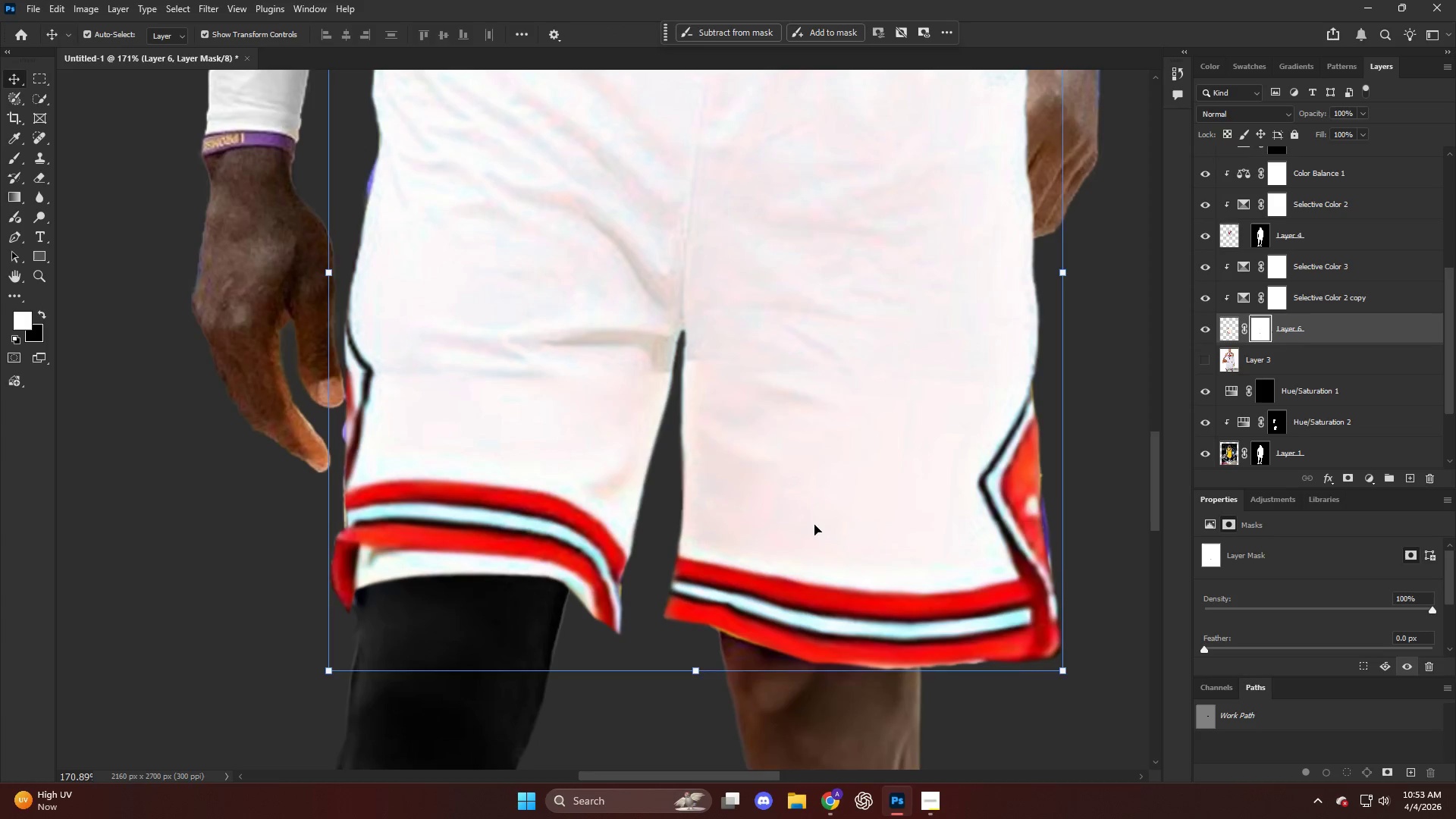 
hold_key(key=AltLeft, duration=0.45)
 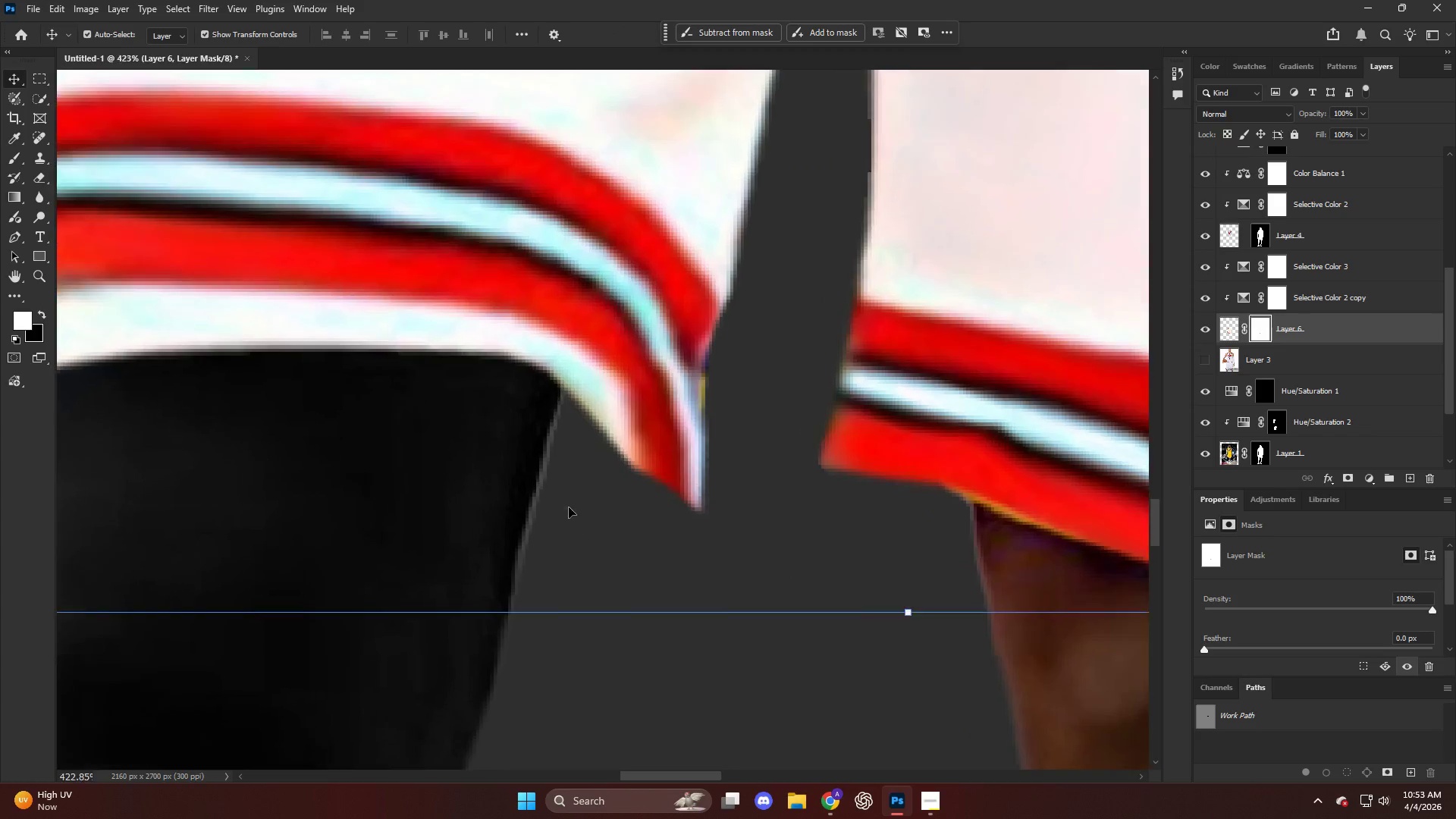 
key(E)
 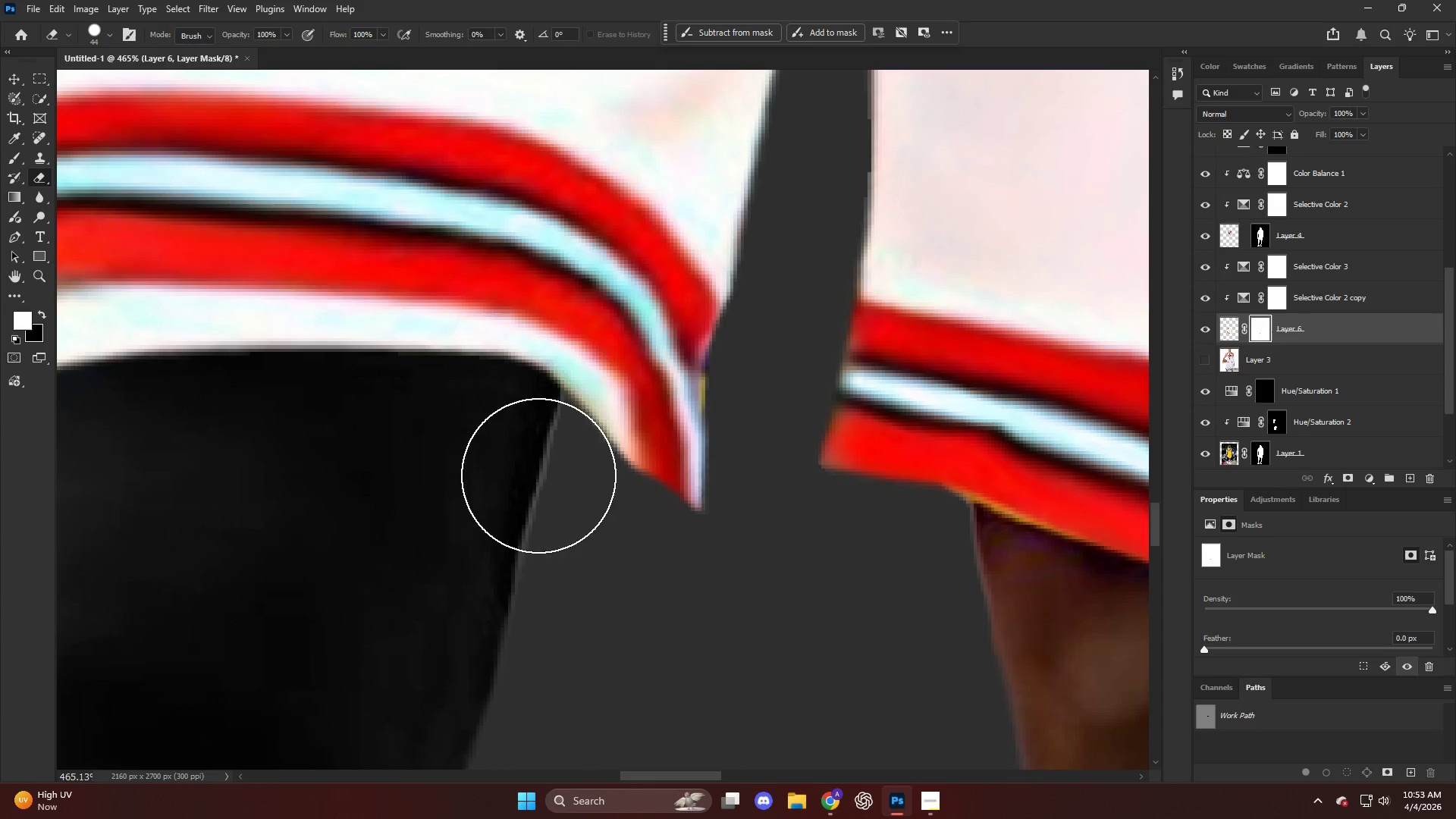 
scroll: coordinate [575, 533], scroll_direction: up, amount: 5.0
 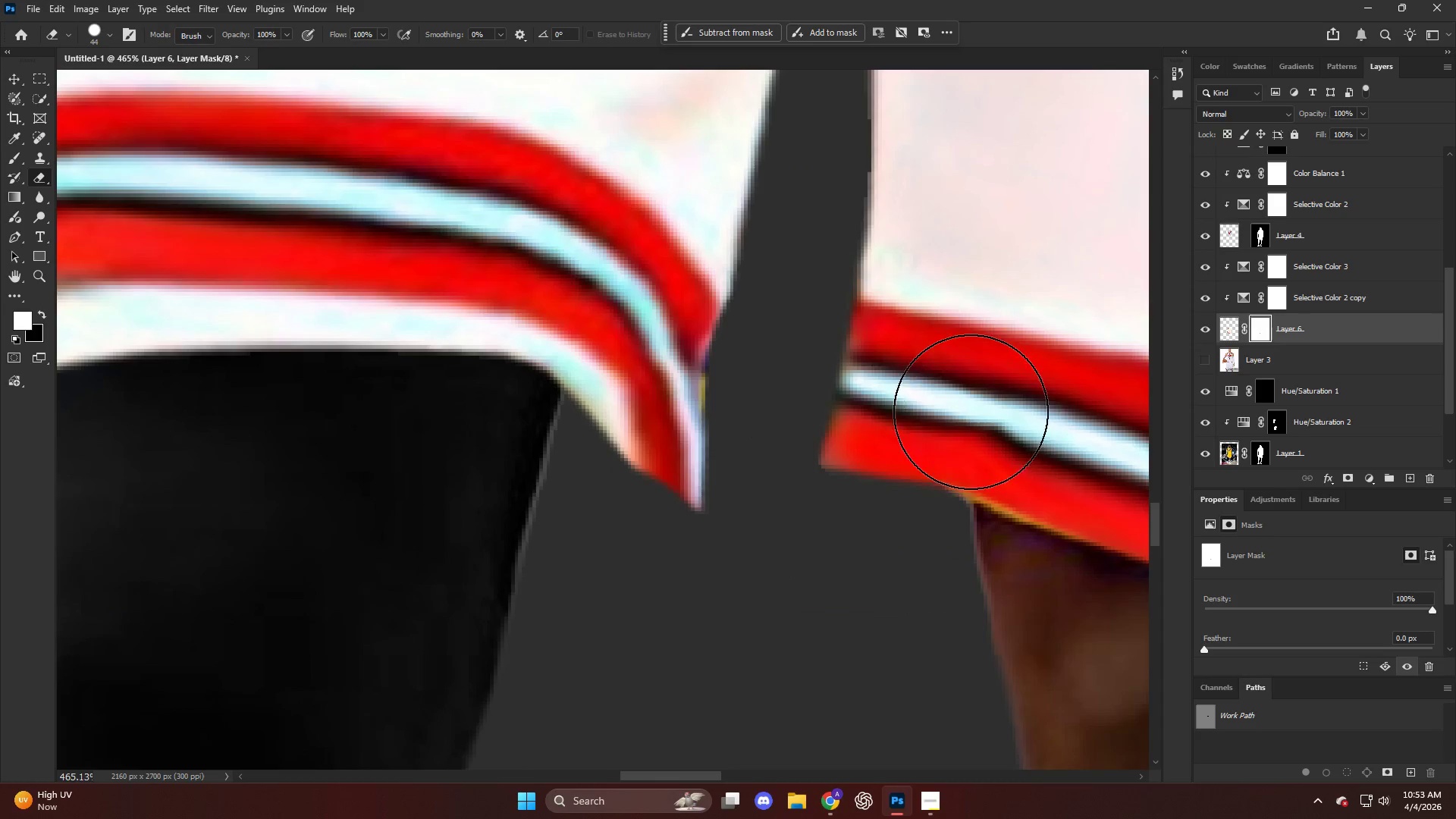 
left_click_drag(start_coordinate=[518, 444], to_coordinate=[703, 494])
 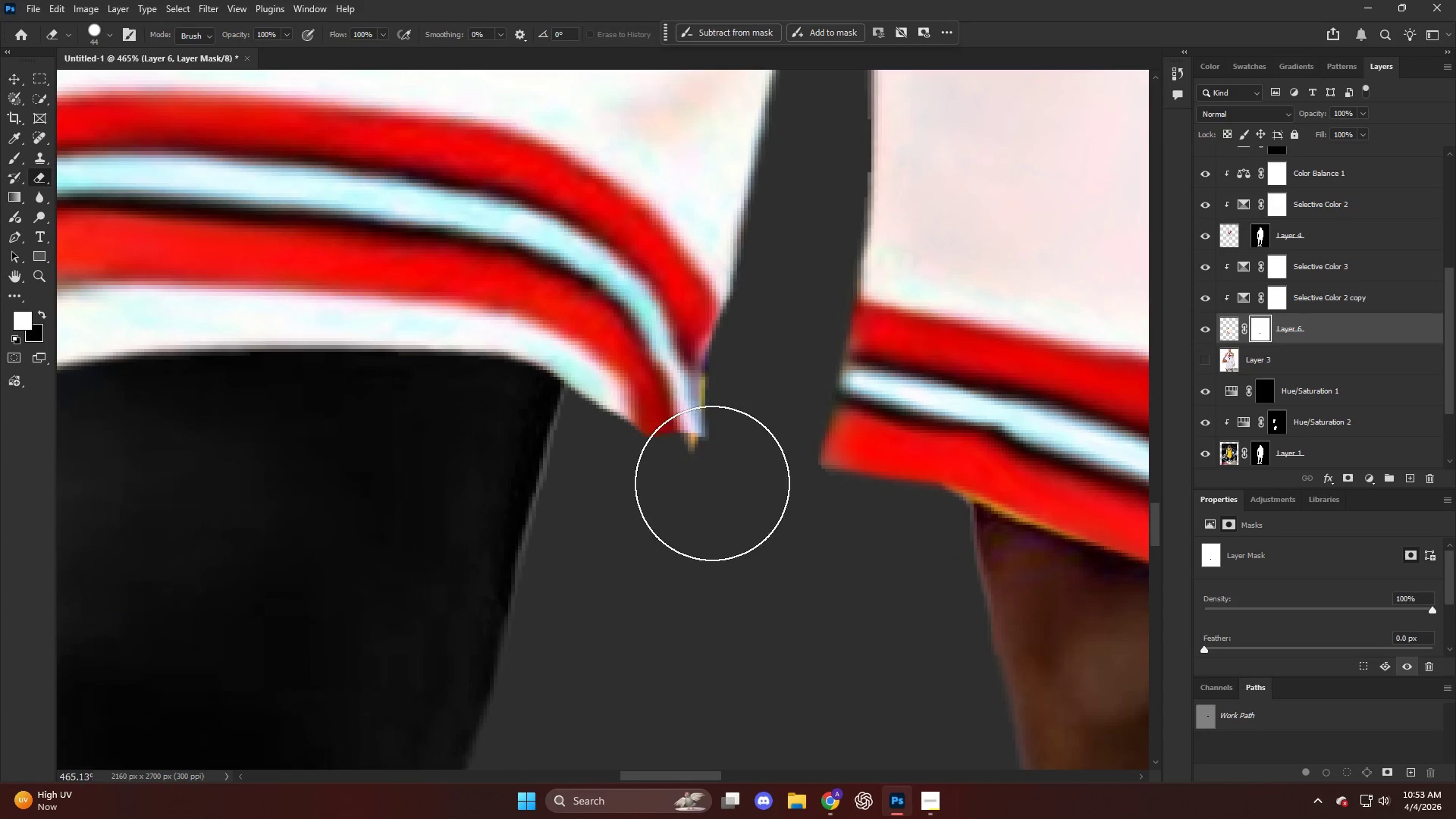 
hold_key(key=AltLeft, duration=0.31)
 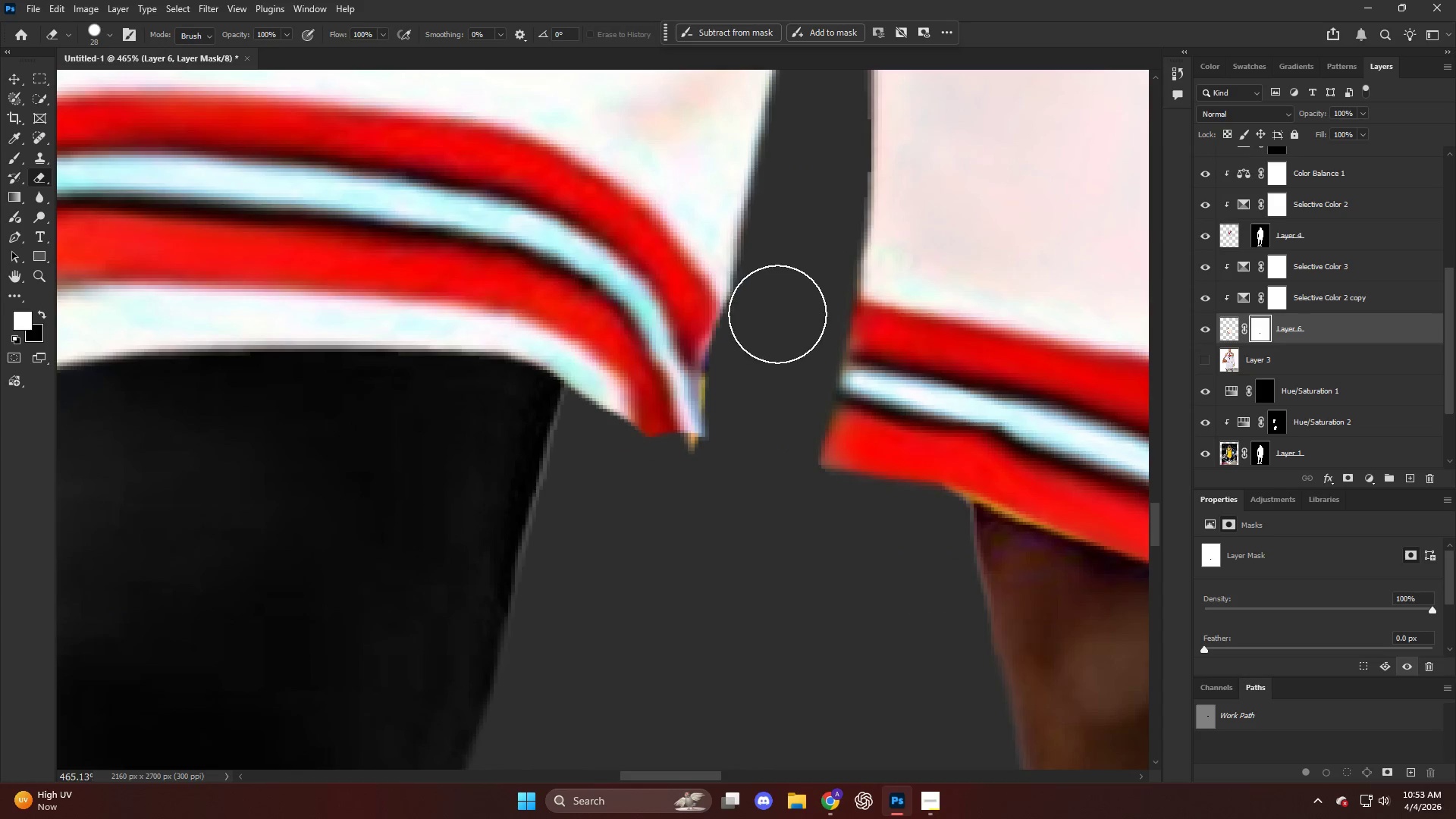 
left_click_drag(start_coordinate=[777, 318], to_coordinate=[537, 481])
 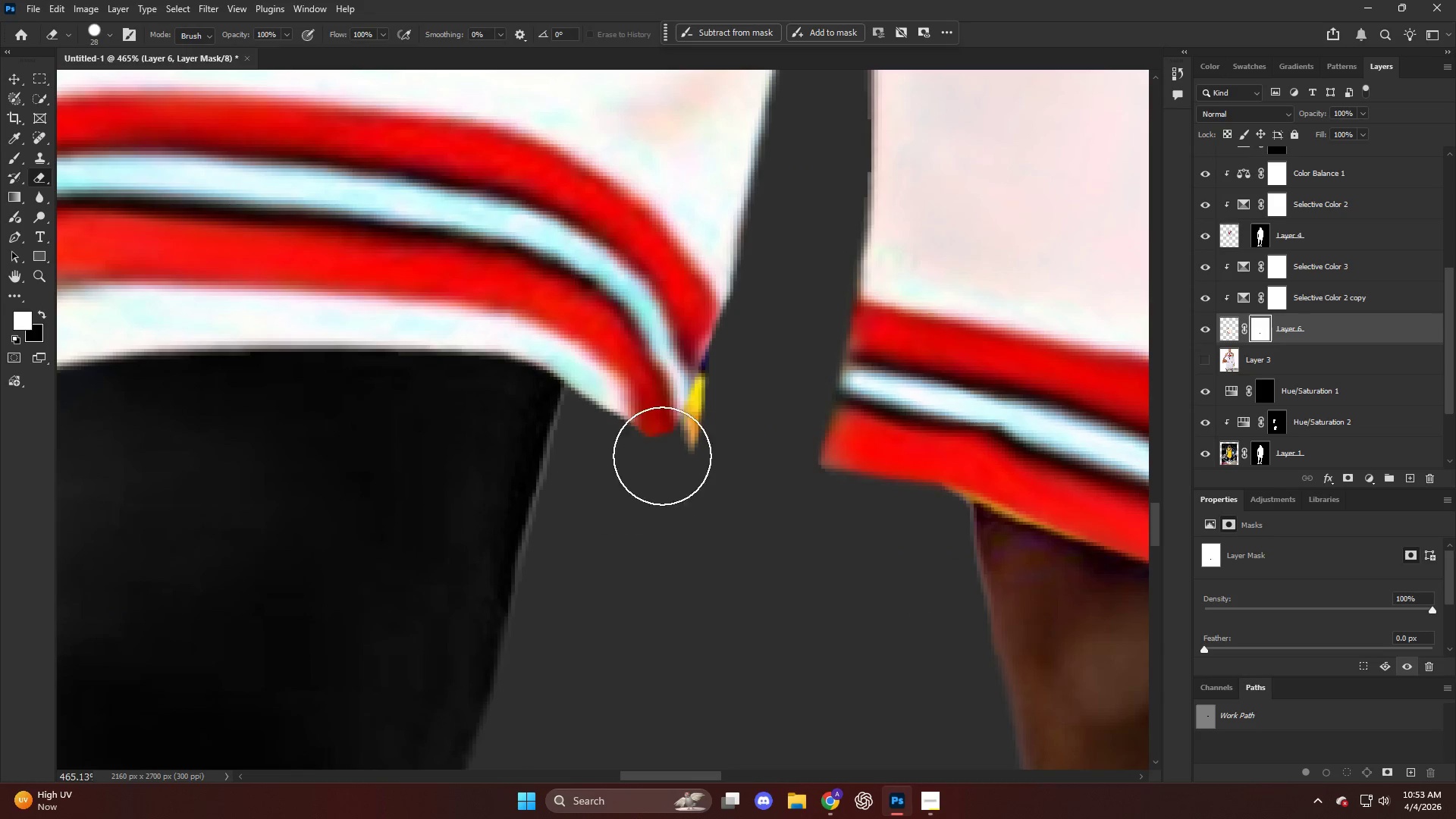 
key(V)
 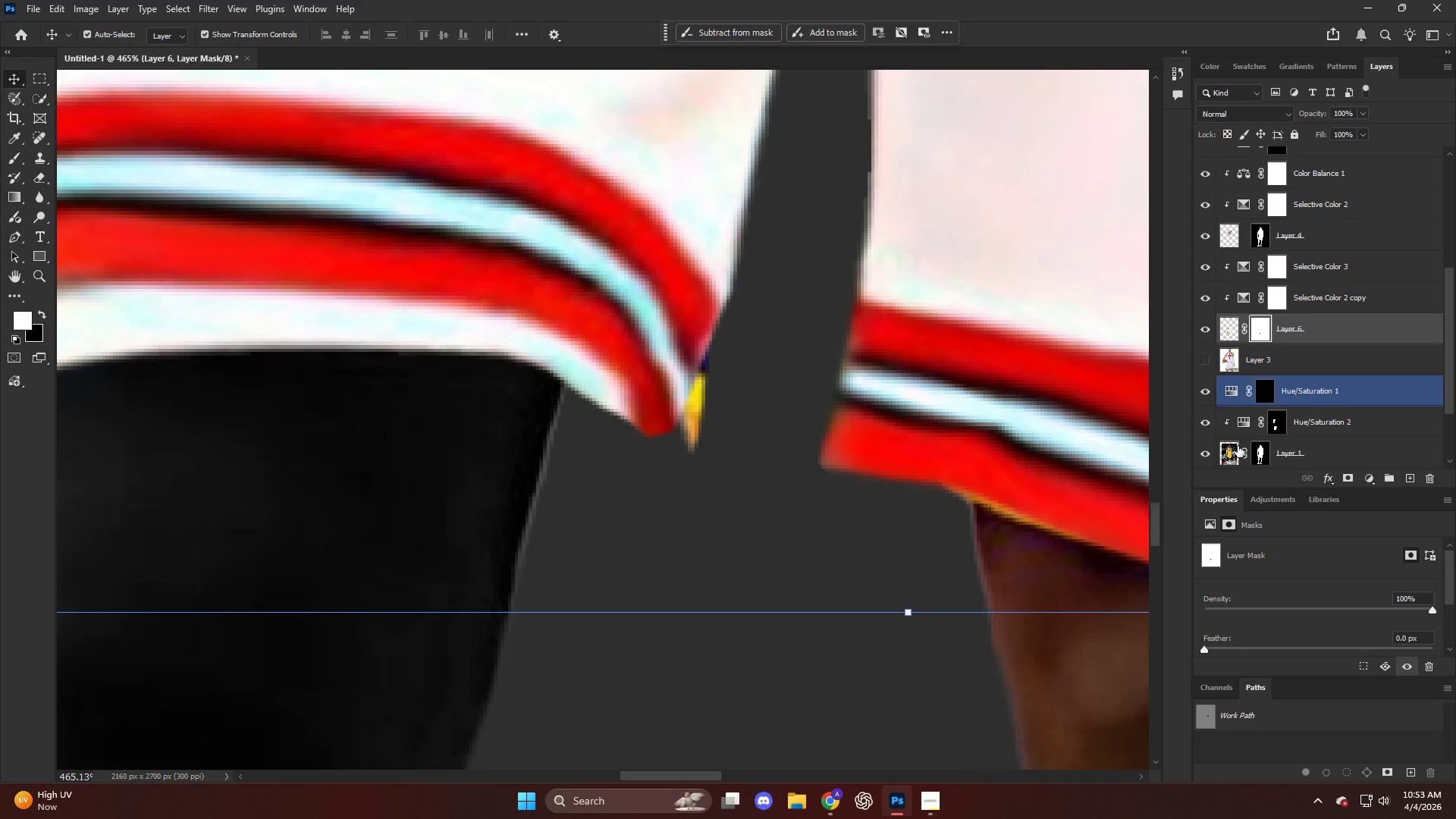 
left_click([1253, 449])
 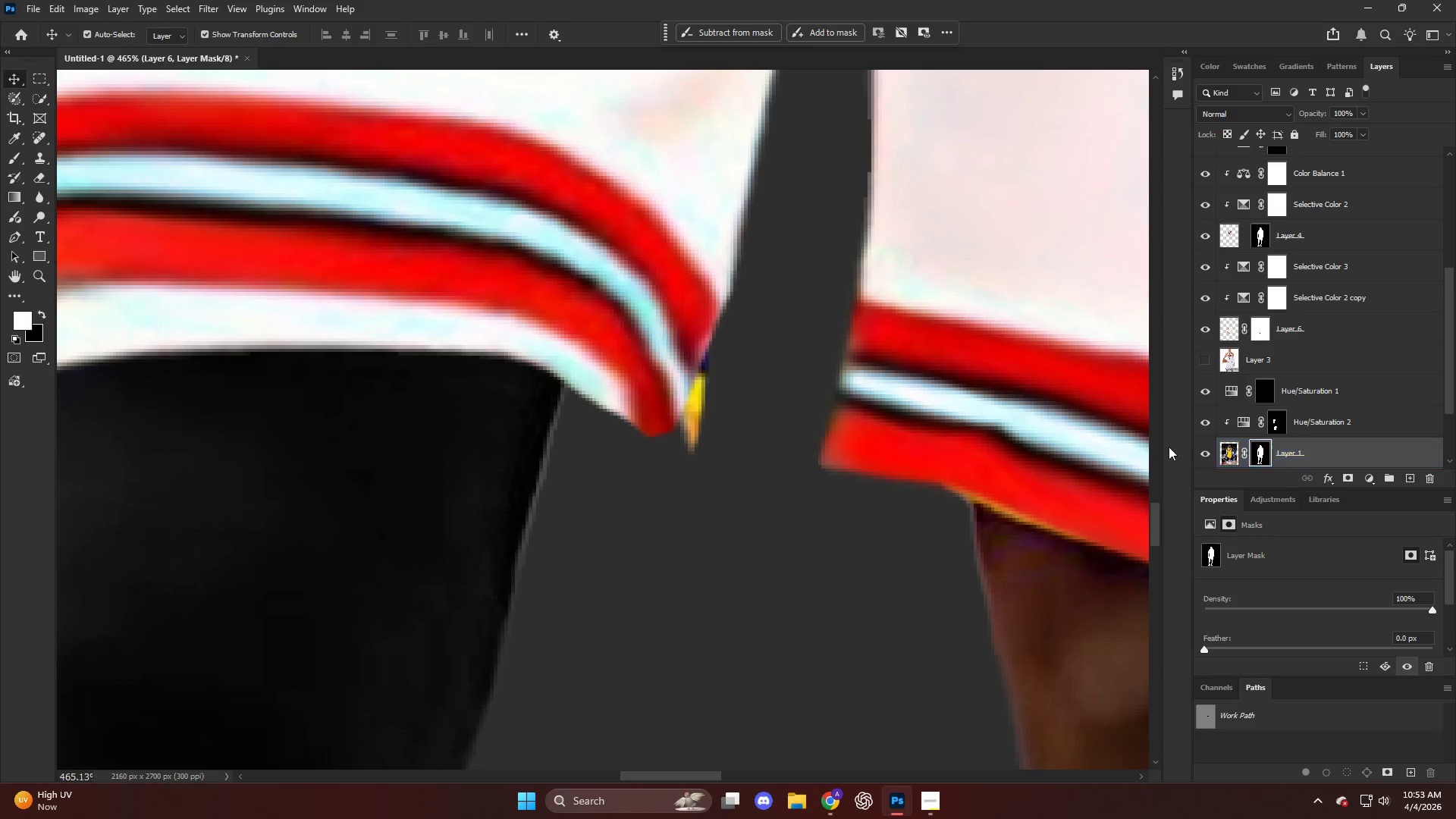 
key(E)
 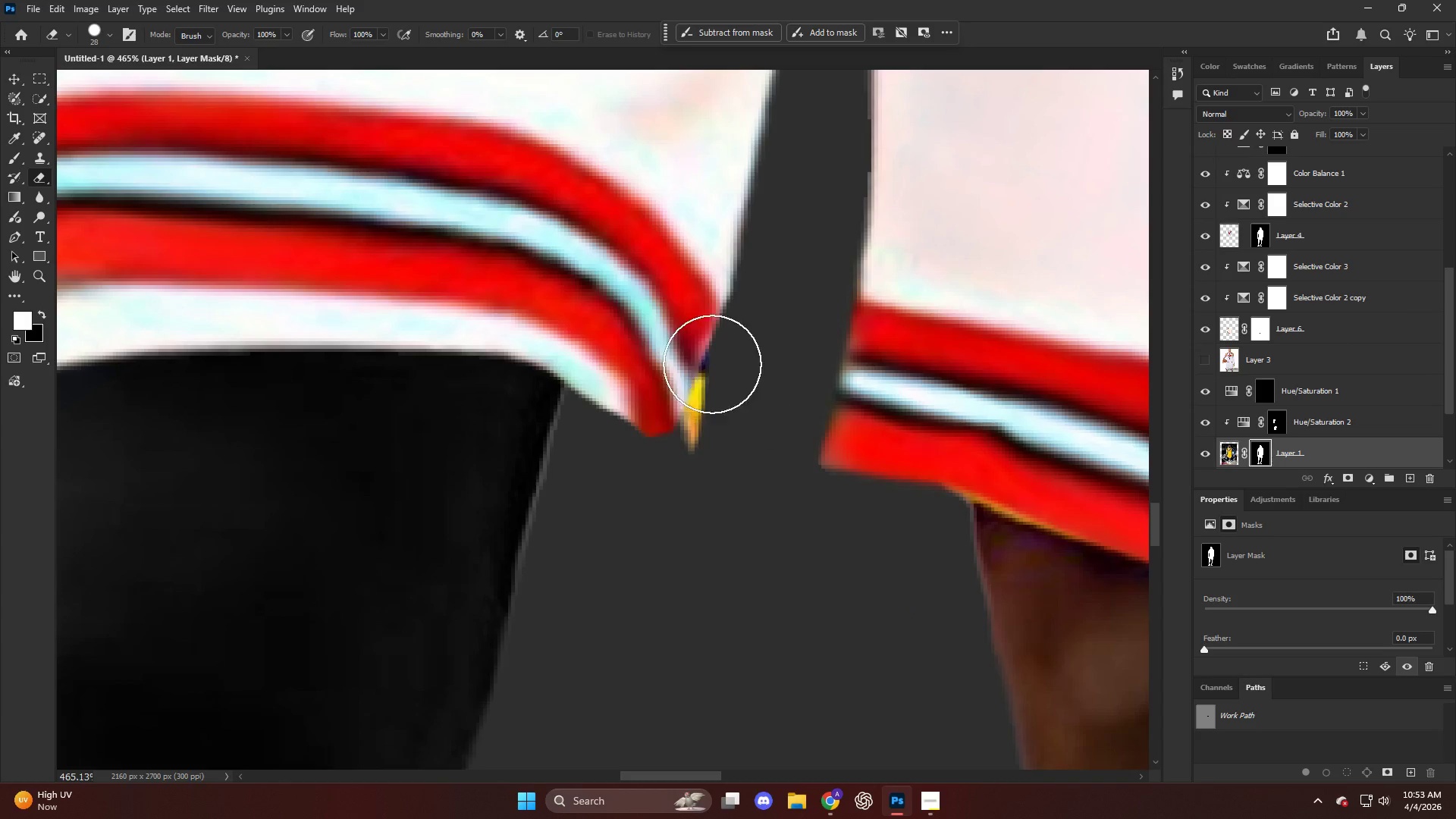 
left_click_drag(start_coordinate=[698, 347], to_coordinate=[669, 492])
 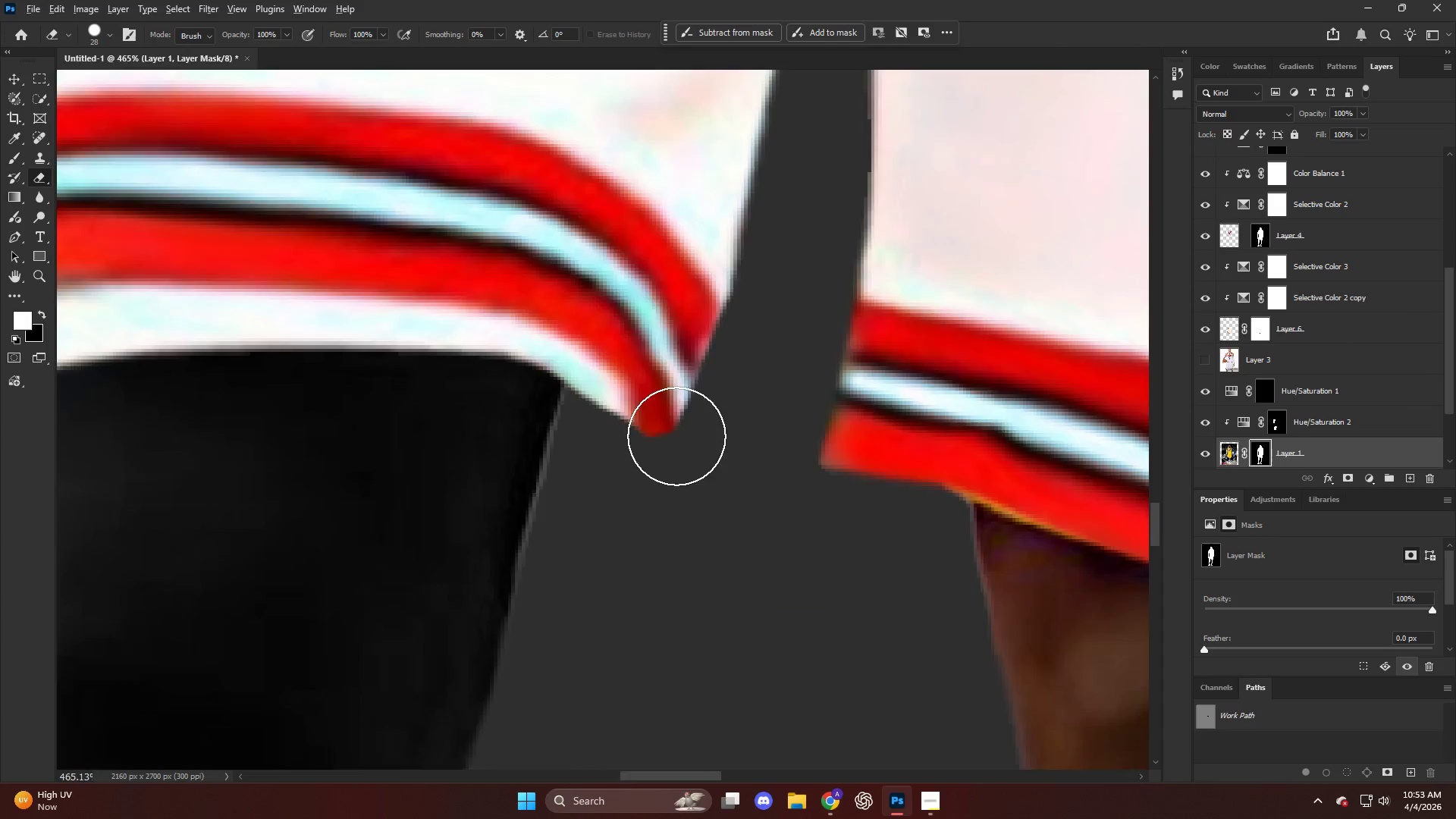 
hold_key(key=AltLeft, duration=0.67)
hold_key(key=AltLeft, duration=3.36)
scroll: coordinate [752, 420], scroll_direction: down, amount: 12.0
 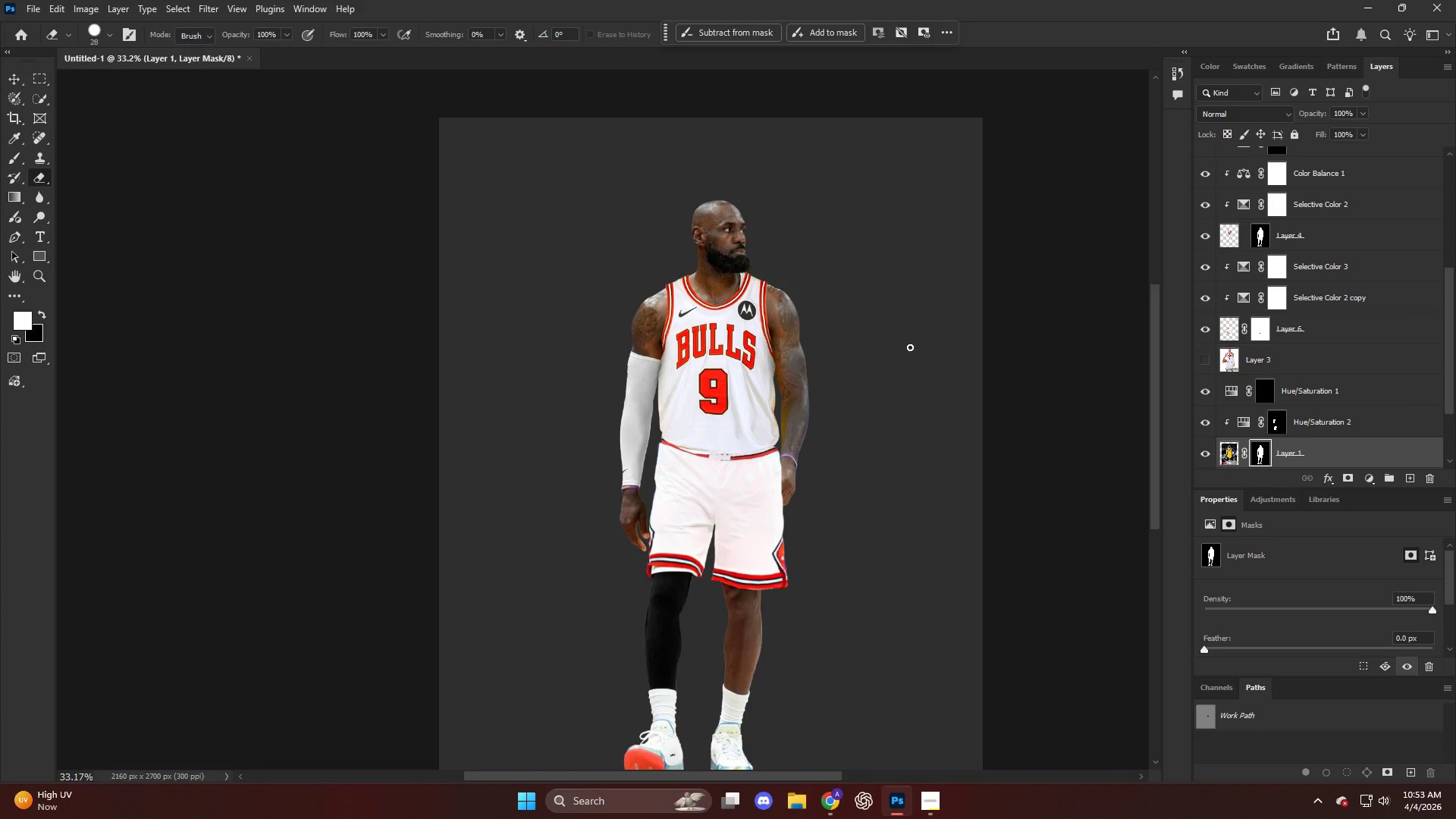 
key(V)
 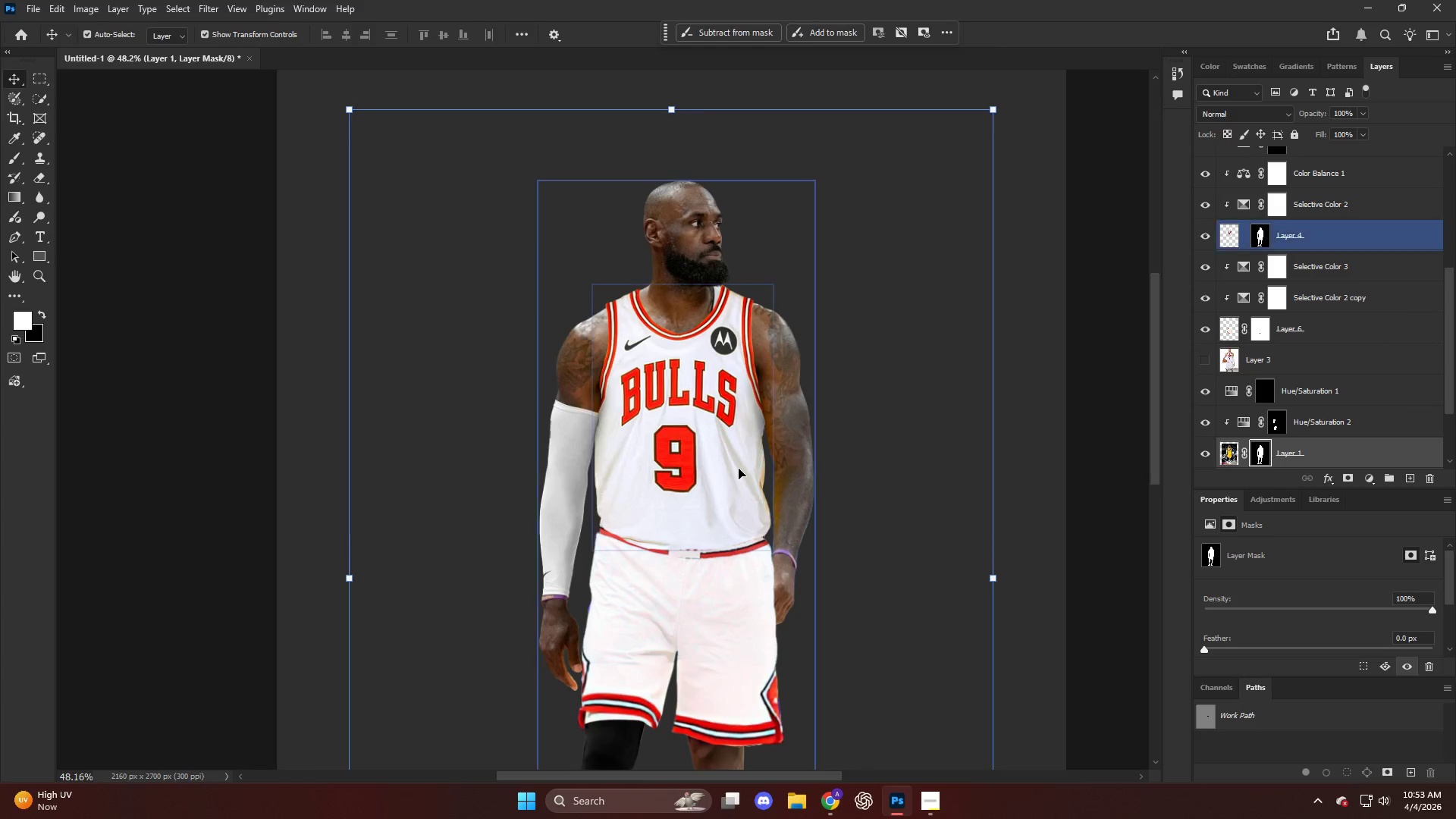 
scroll: coordinate [799, 400], scroll_direction: up, amount: 8.0
 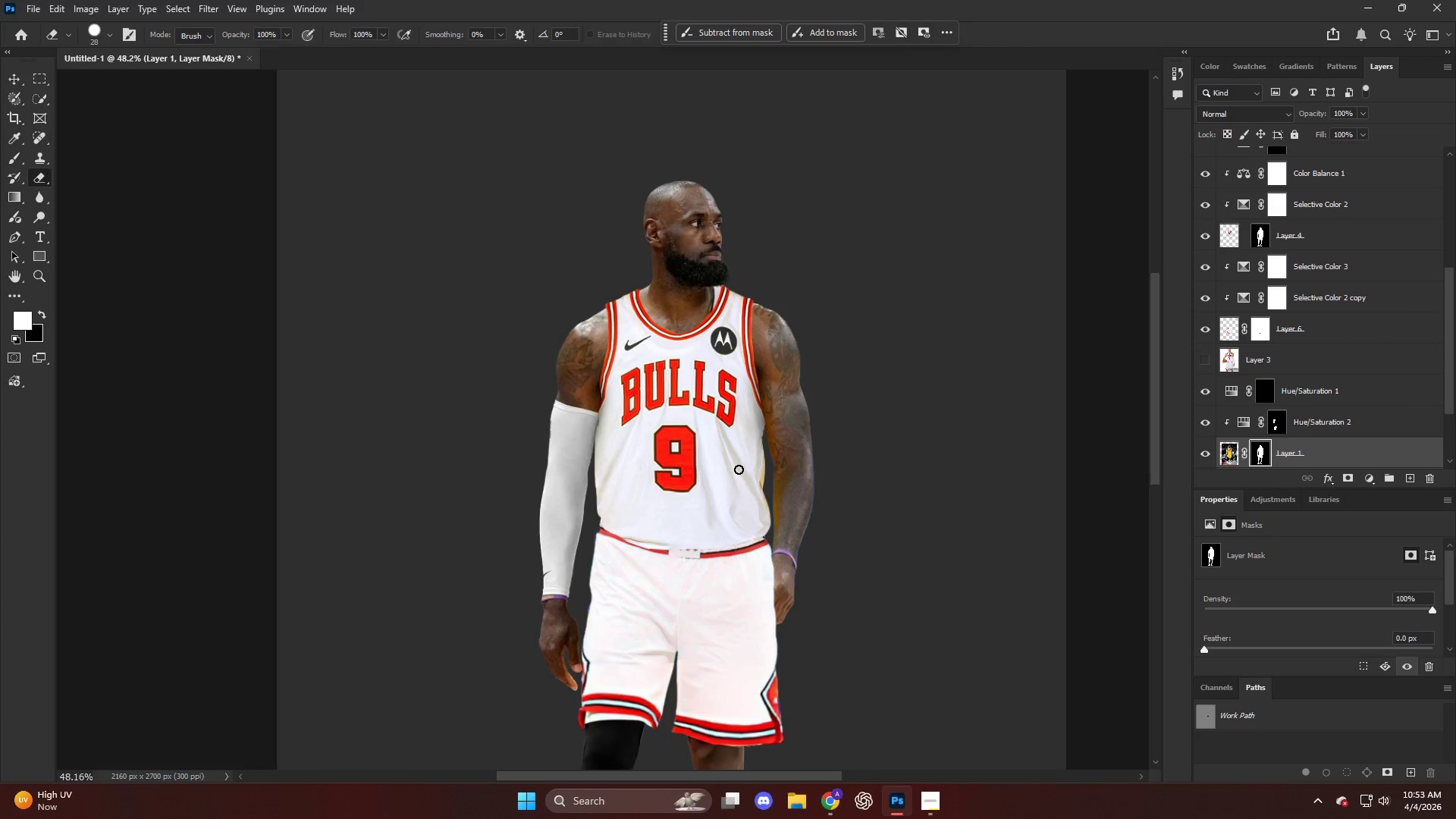 
left_click([739, 469])
 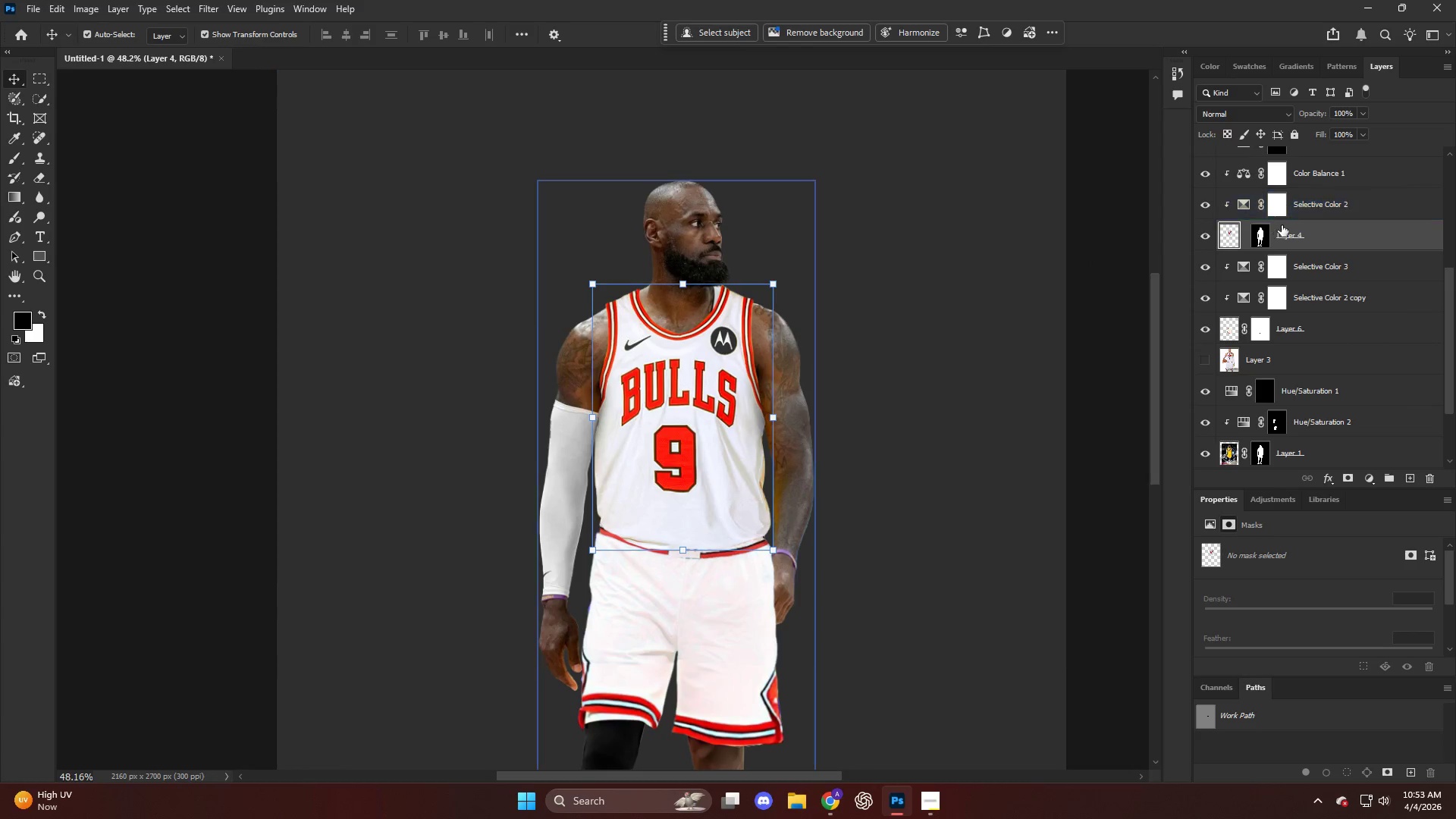 
scroll: coordinate [1317, 233], scroll_direction: up, amount: 2.0
 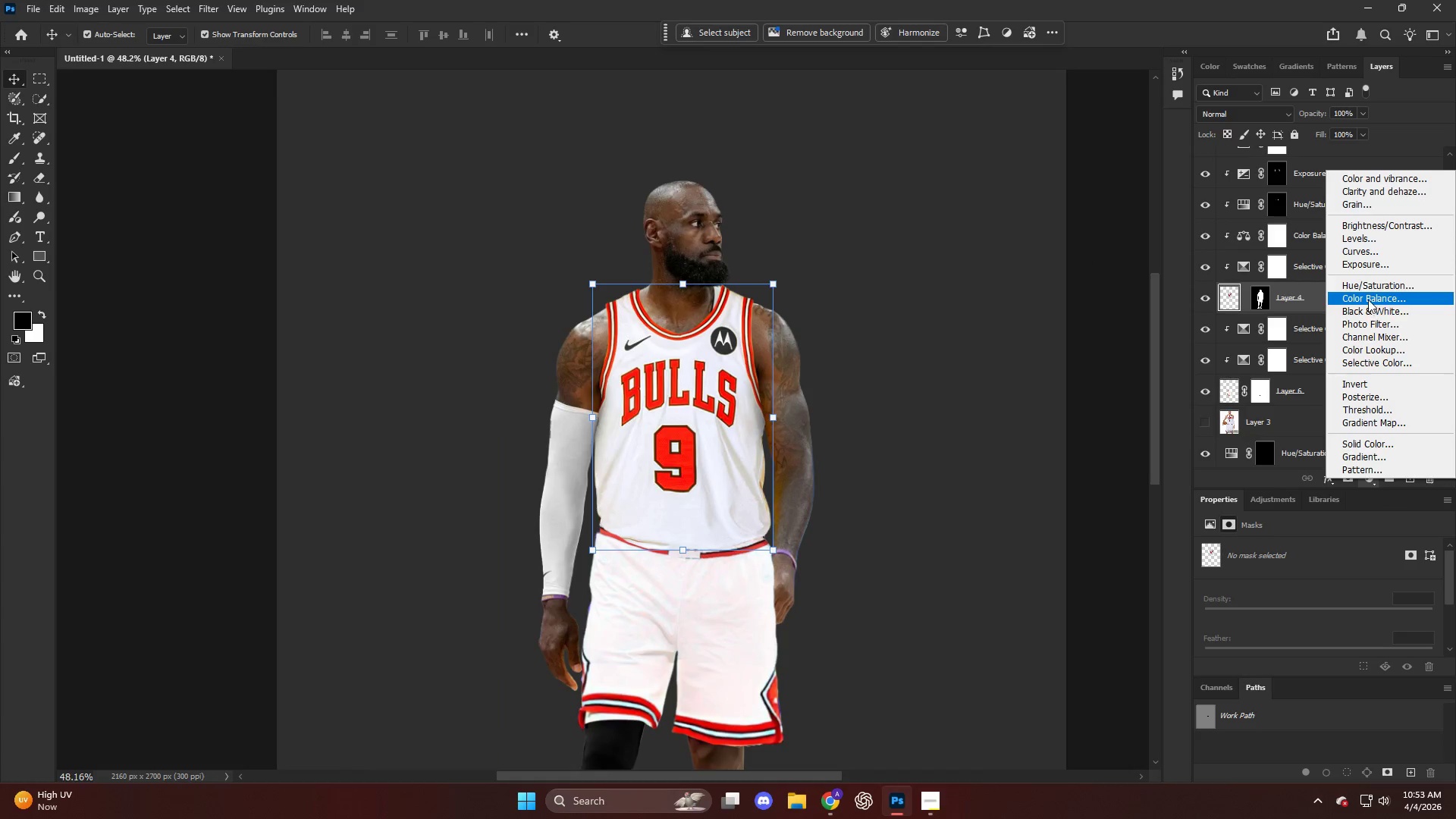 
left_click([1363, 256])
 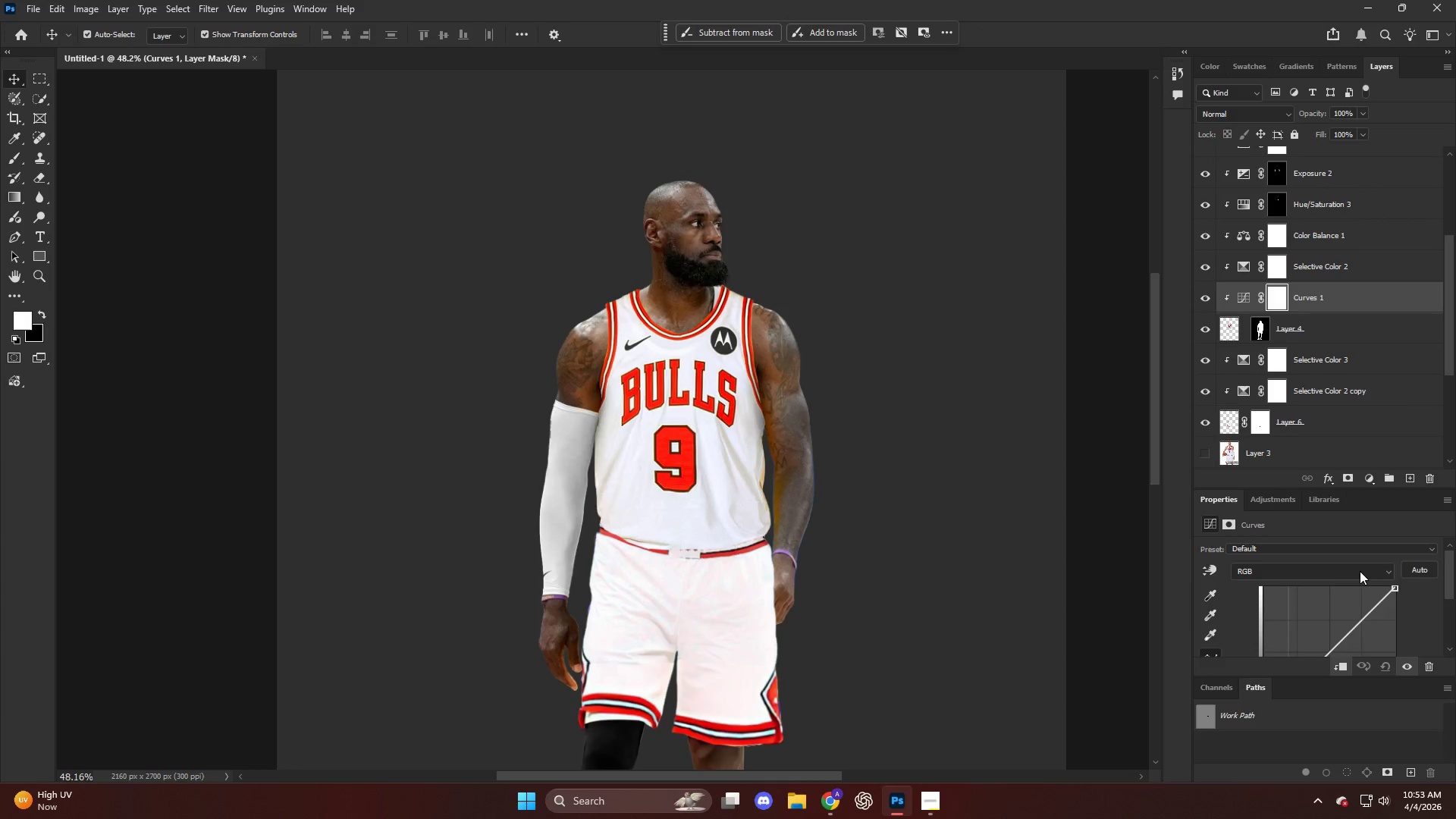 
scroll: coordinate [1340, 620], scroll_direction: down, amount: 5.0
 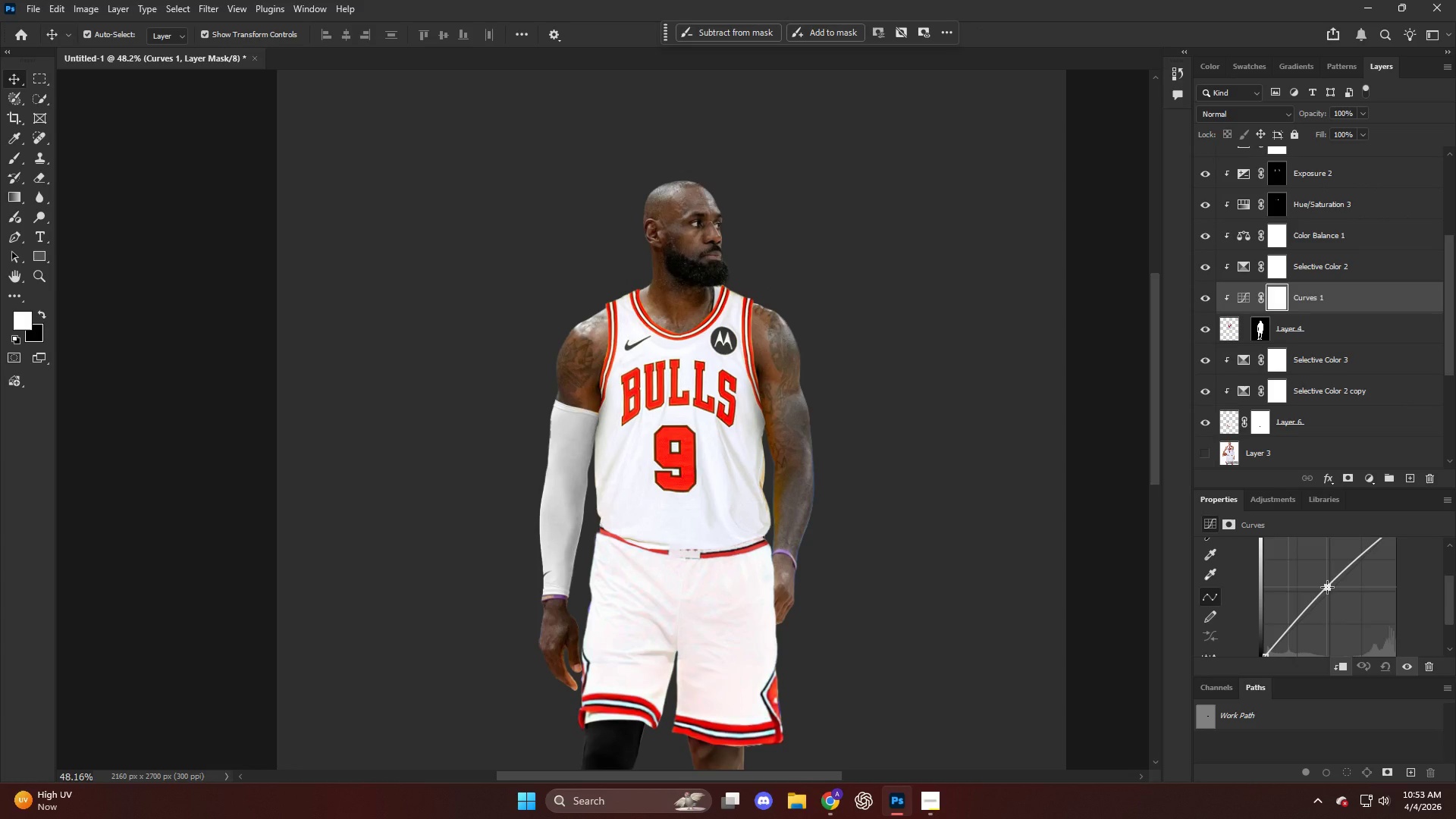 
hold_key(key=AltLeft, duration=0.41)
scroll: coordinate [805, 433], scroll_direction: down, amount: 5.0
 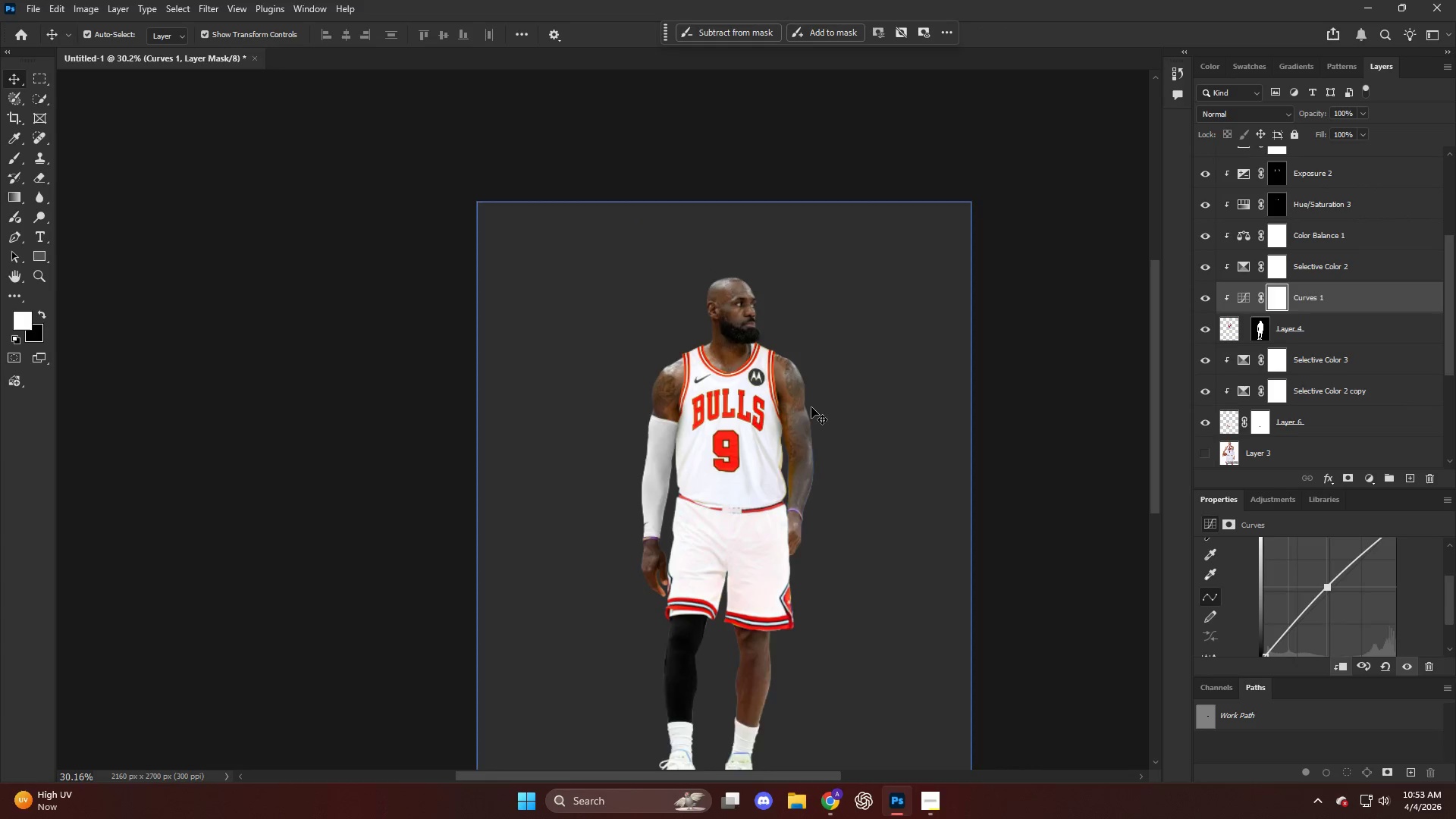 
key(Alt+AltLeft)
 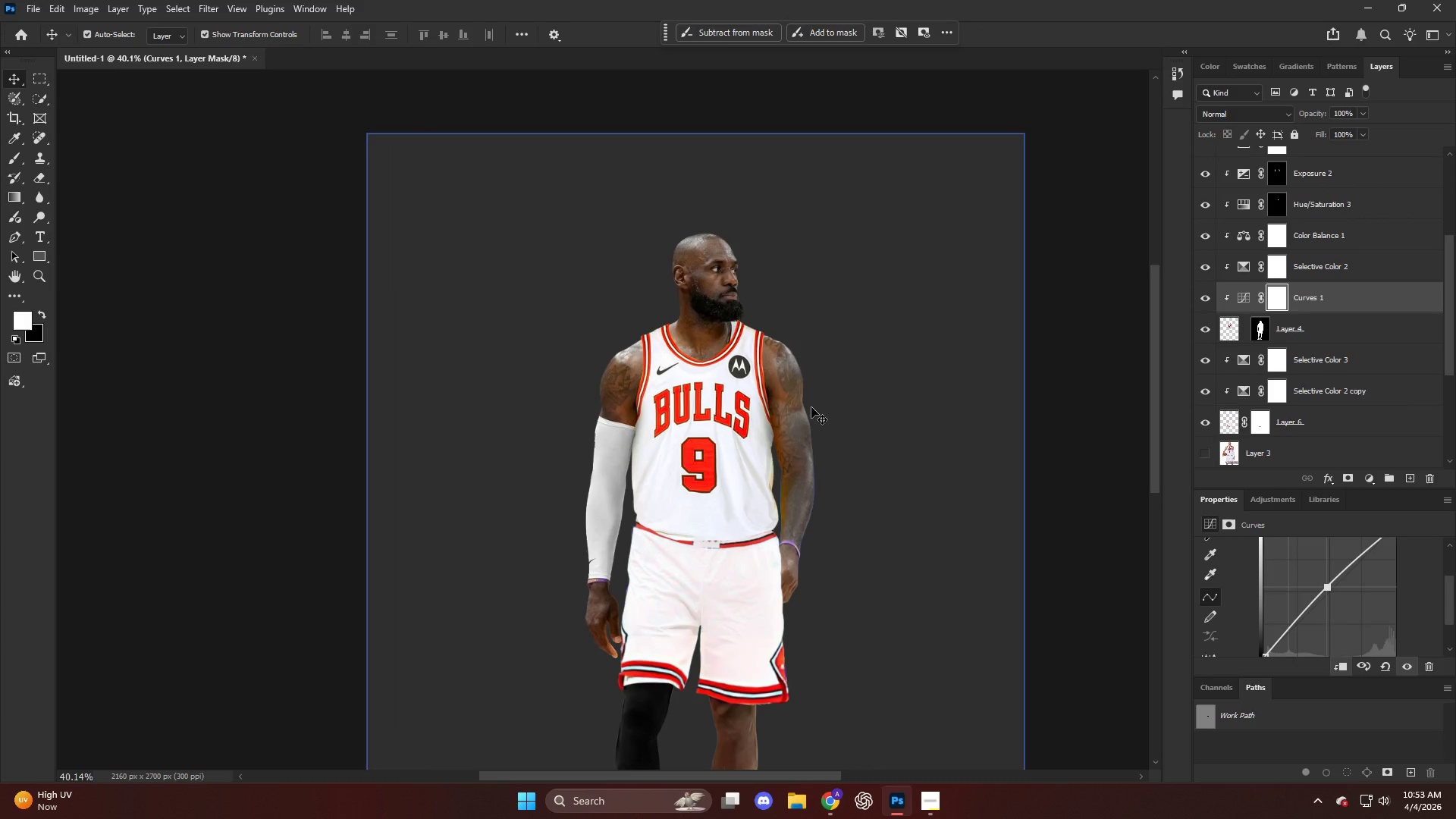 
scroll: coordinate [811, 407], scroll_direction: up, amount: 3.0
 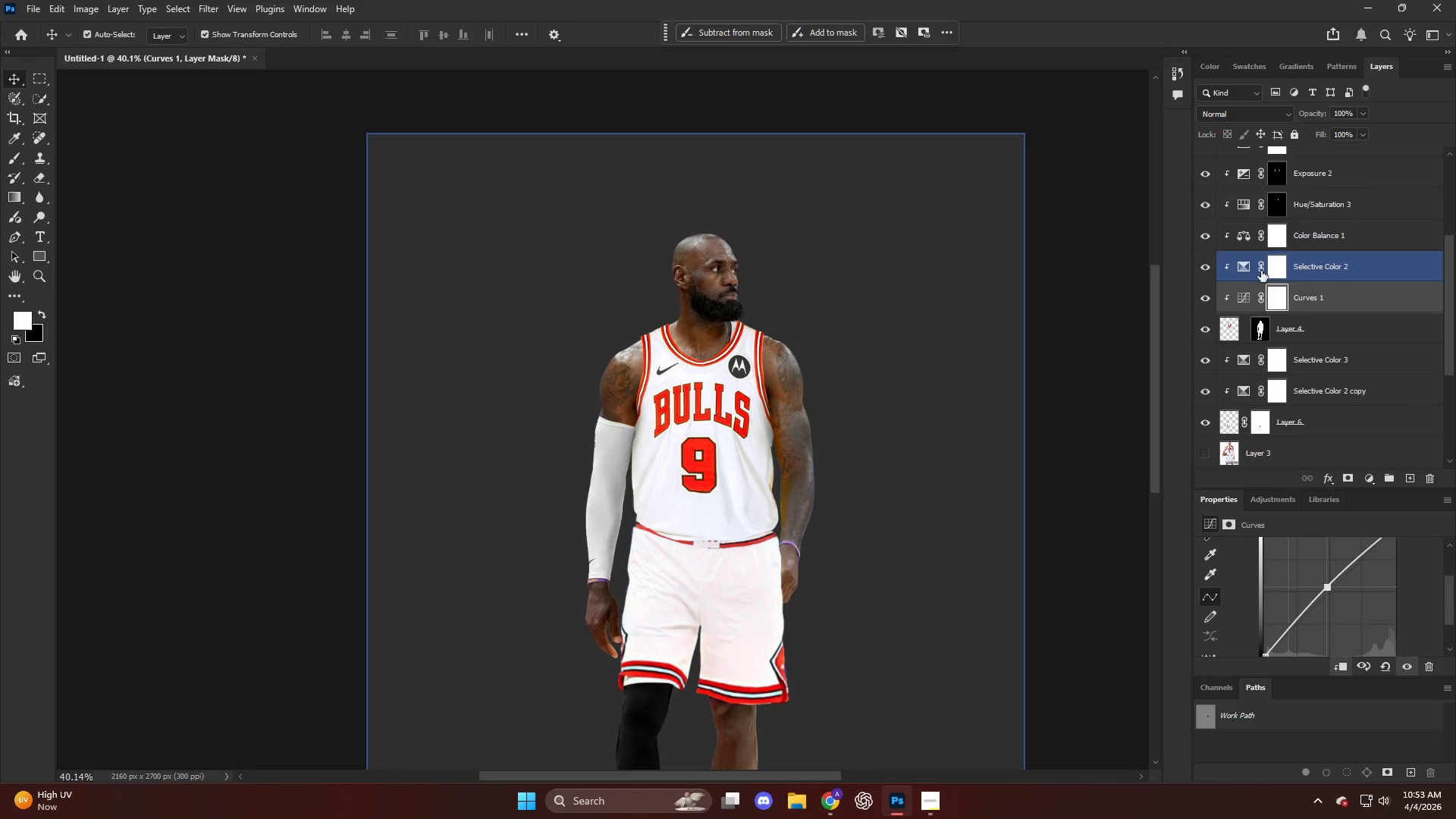 
left_click([1244, 264])
 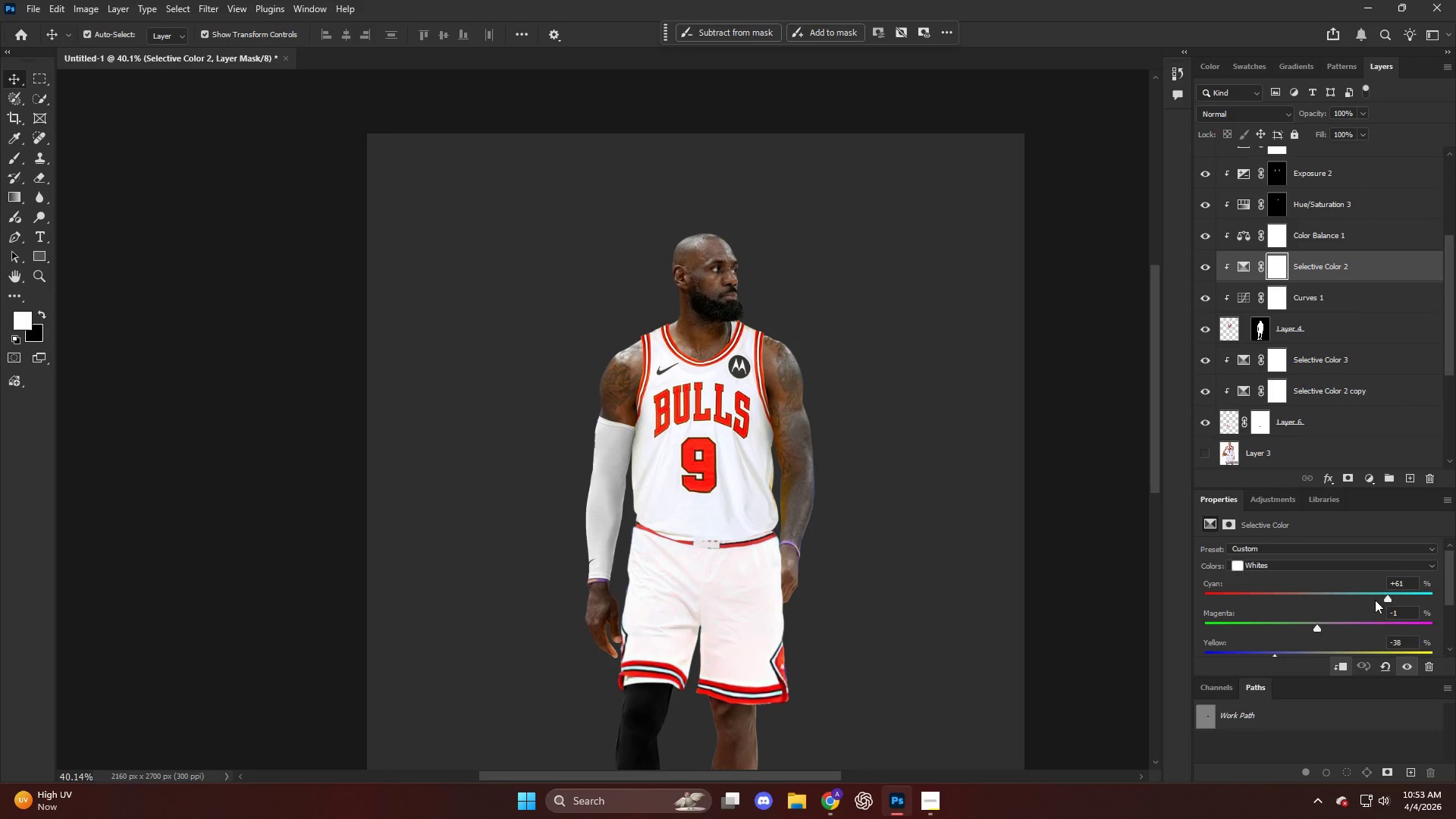 
left_click_drag(start_coordinate=[1386, 597], to_coordinate=[1342, 597])
 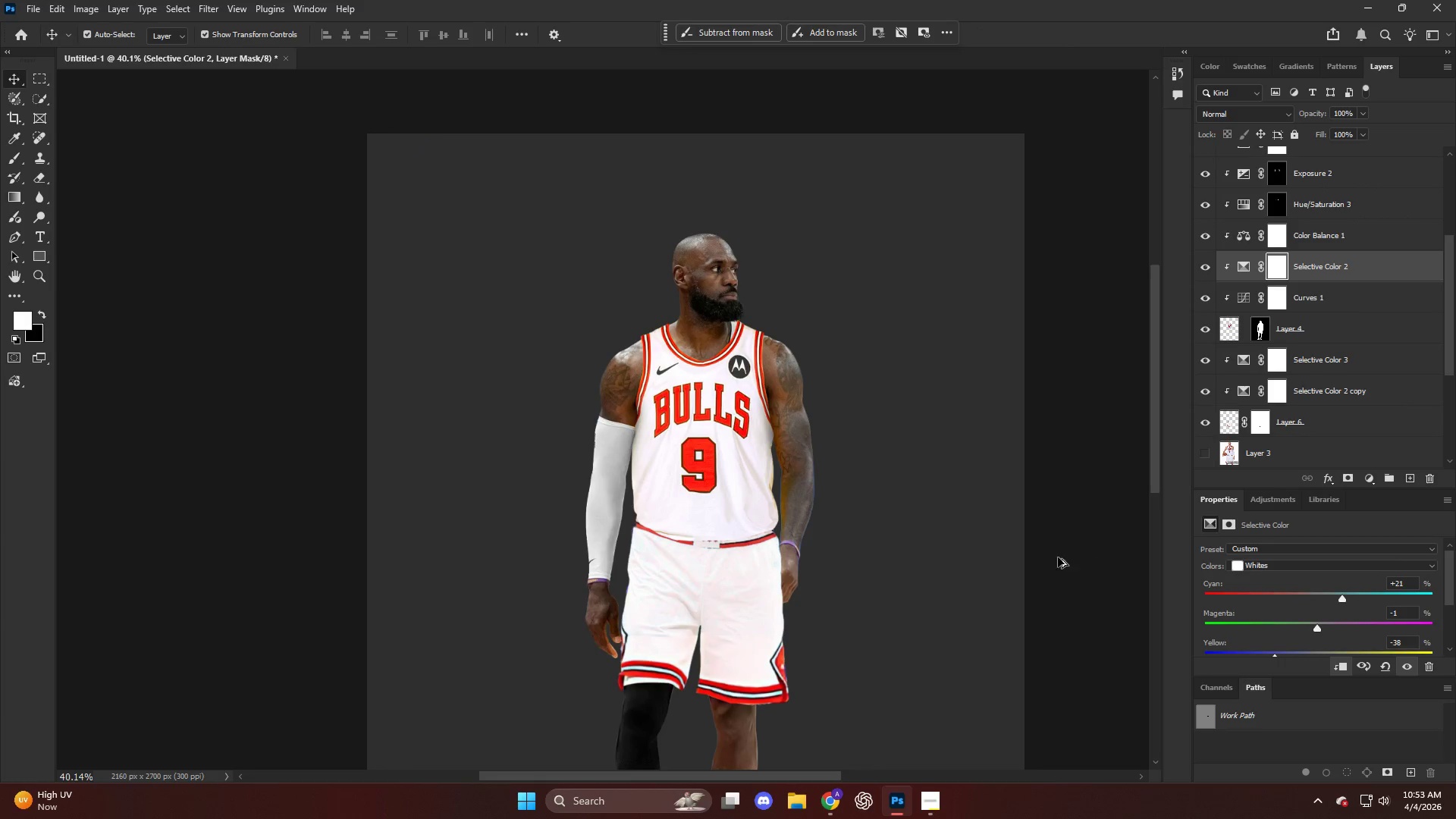 
hold_key(key=AltLeft, duration=0.55)
scroll: coordinate [976, 562], scroll_direction: up, amount: 6.0
 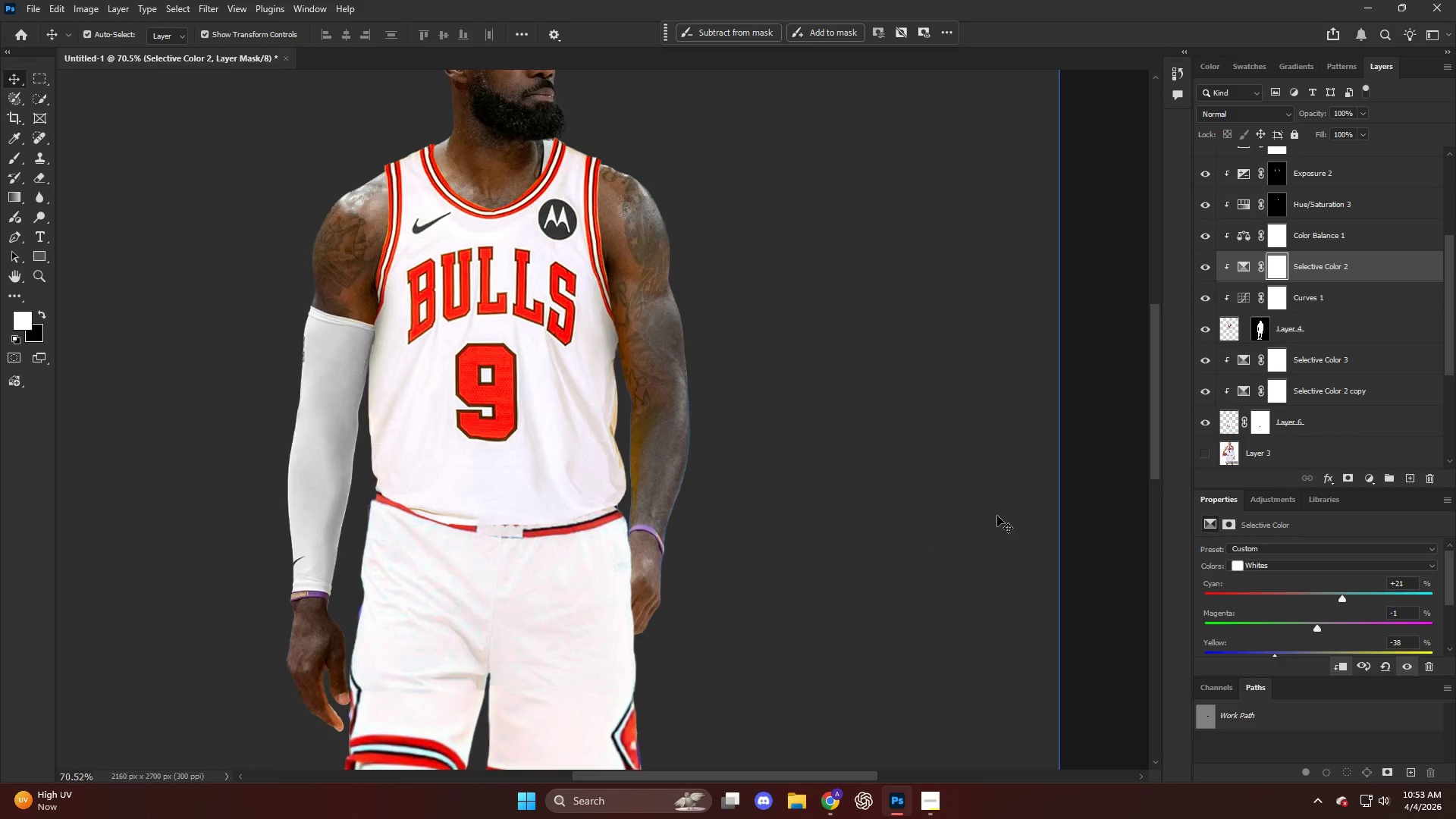 
key(Alt+AltLeft)
 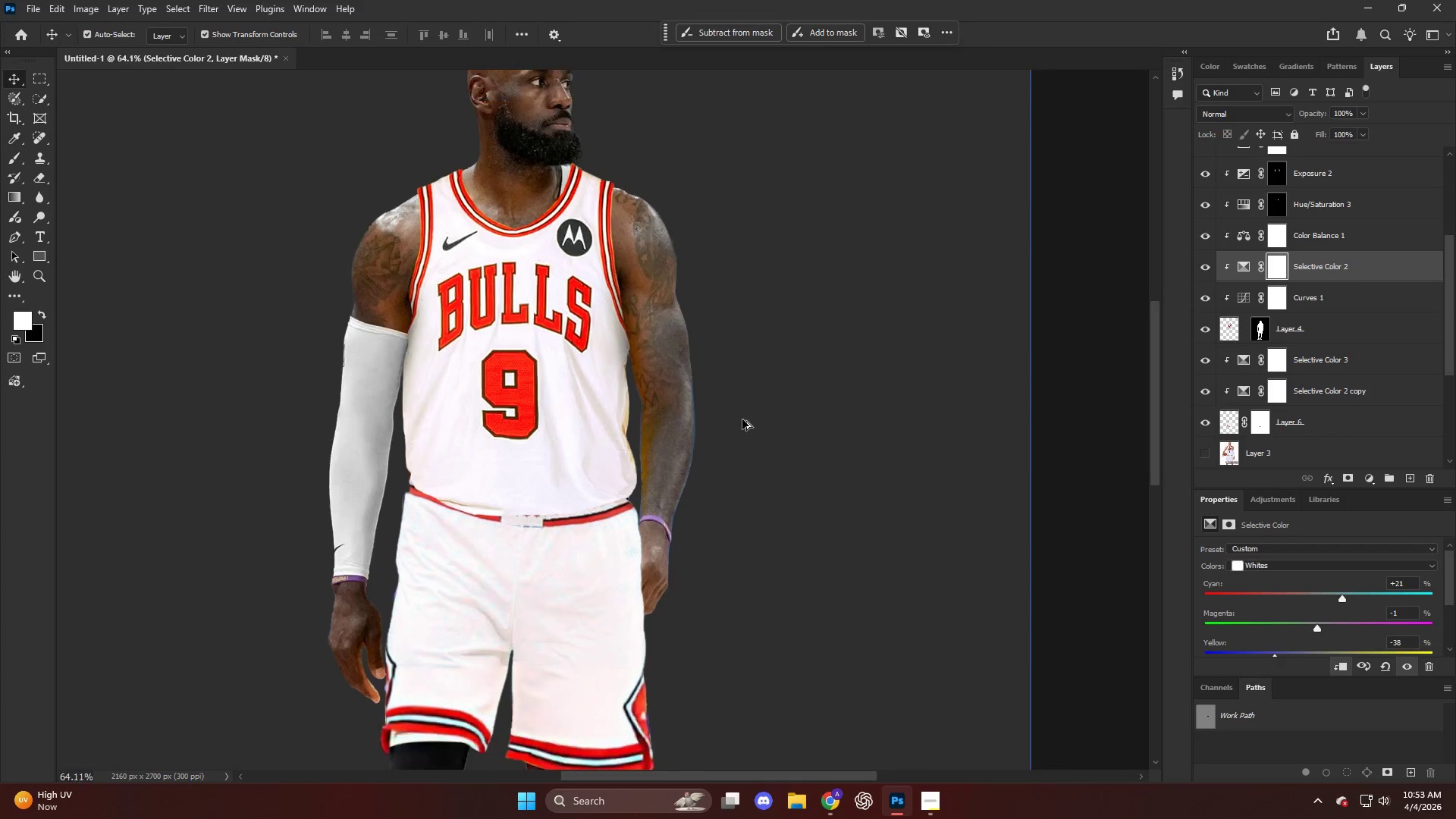 
scroll: coordinate [742, 419], scroll_direction: down, amount: 3.0
 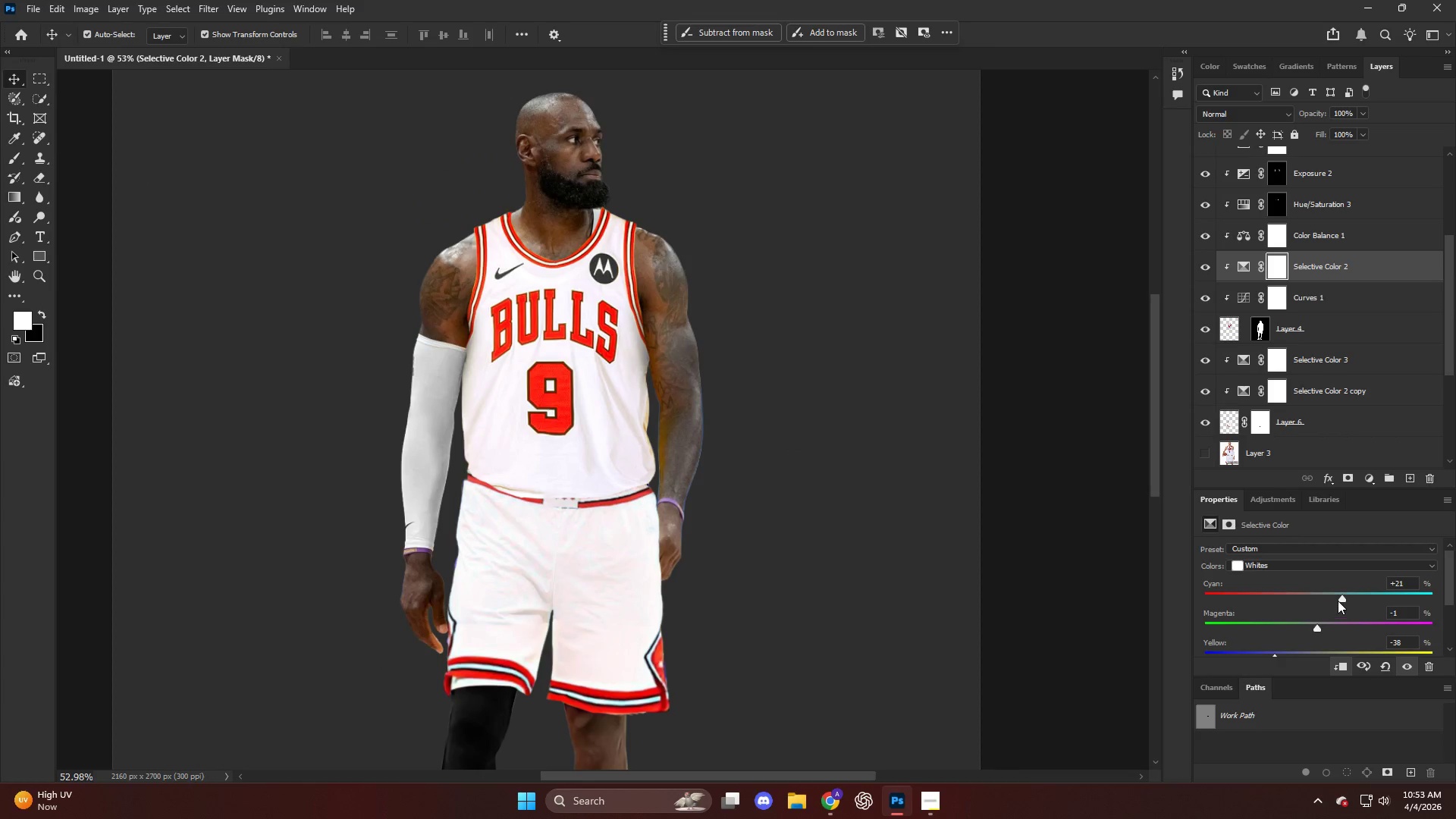 
left_click_drag(start_coordinate=[1341, 597], to_coordinate=[1350, 597])
 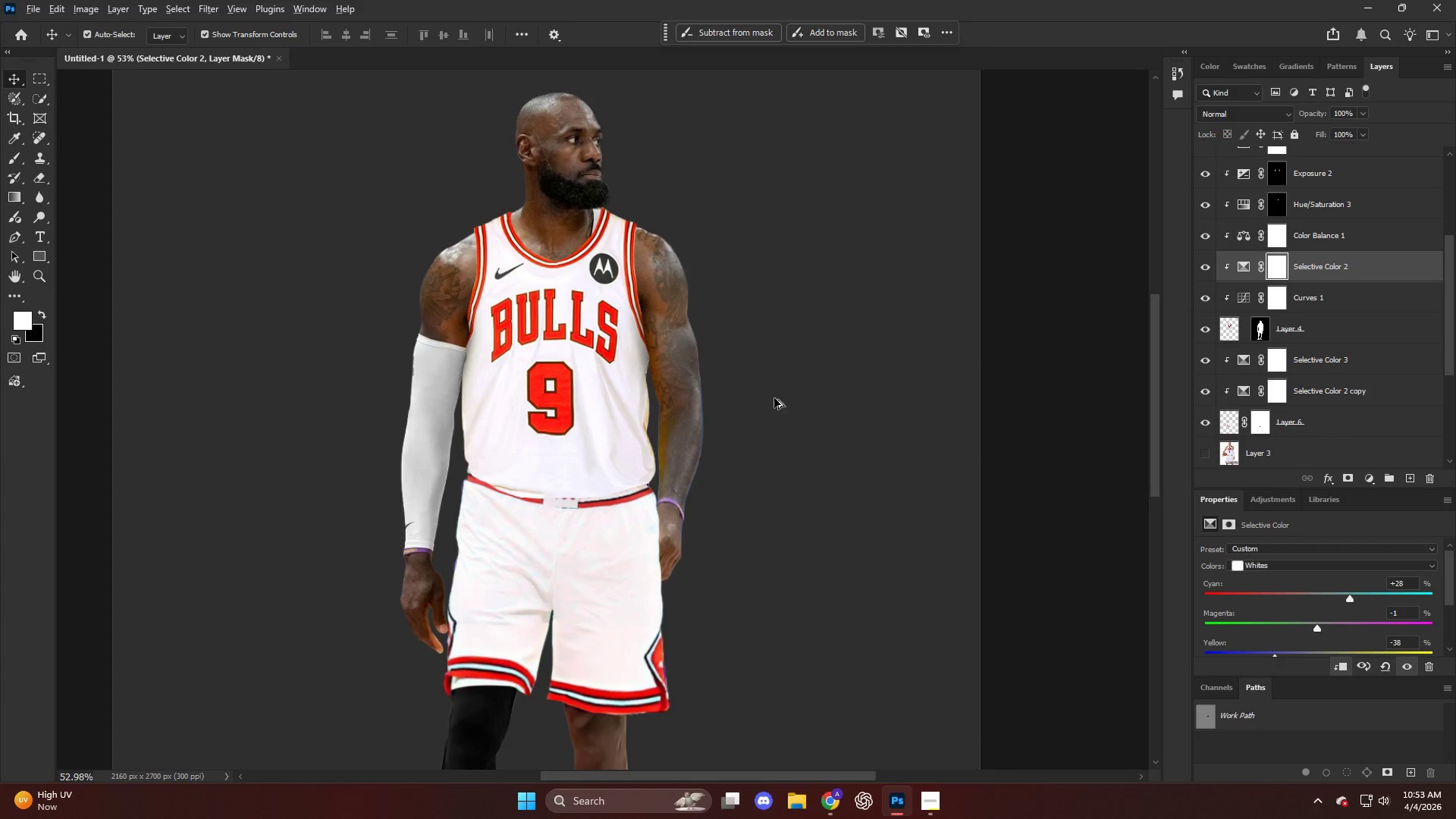 
key(Alt+AltLeft)
 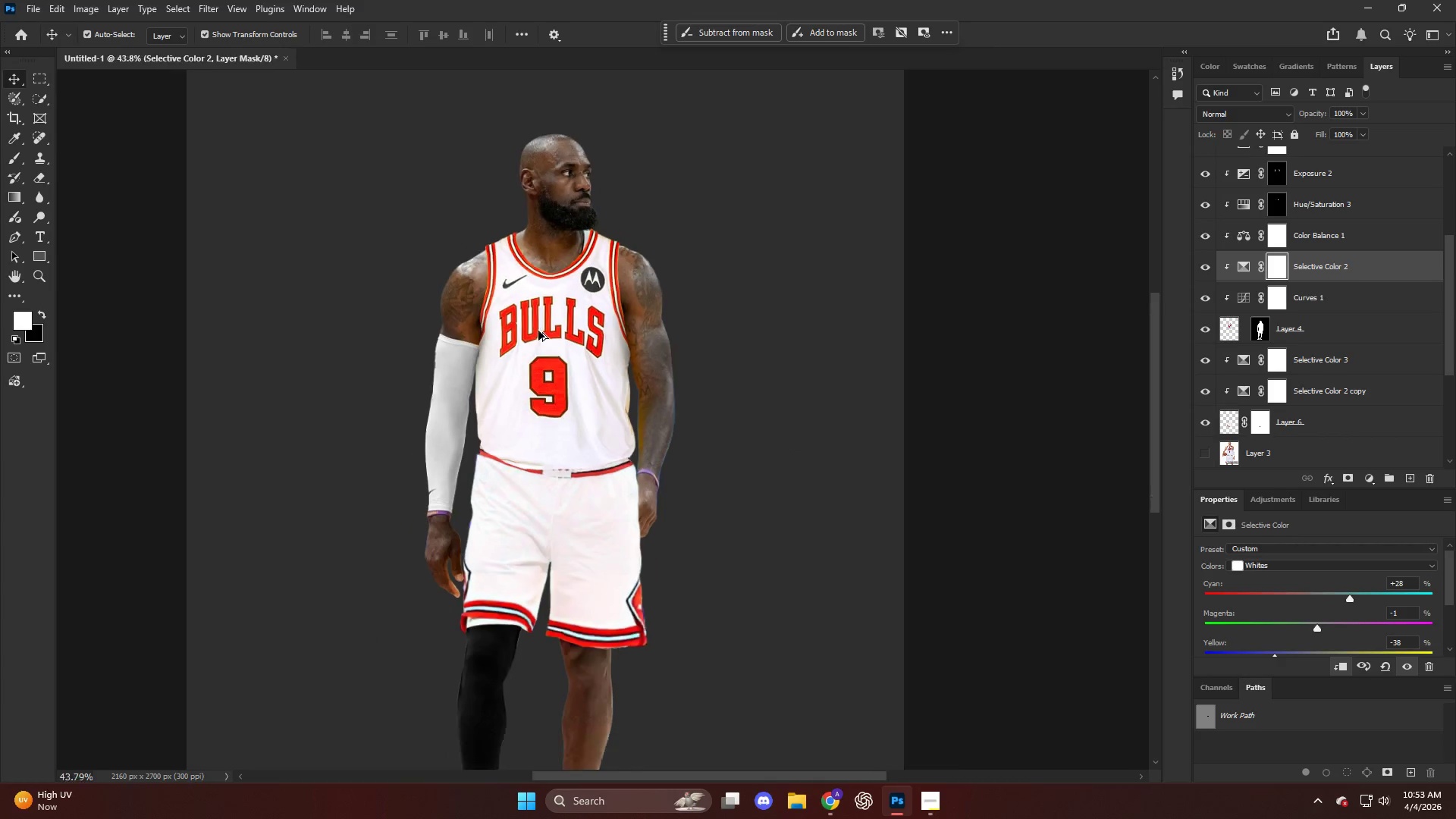 
scroll: coordinate [538, 331], scroll_direction: down, amount: 4.0
 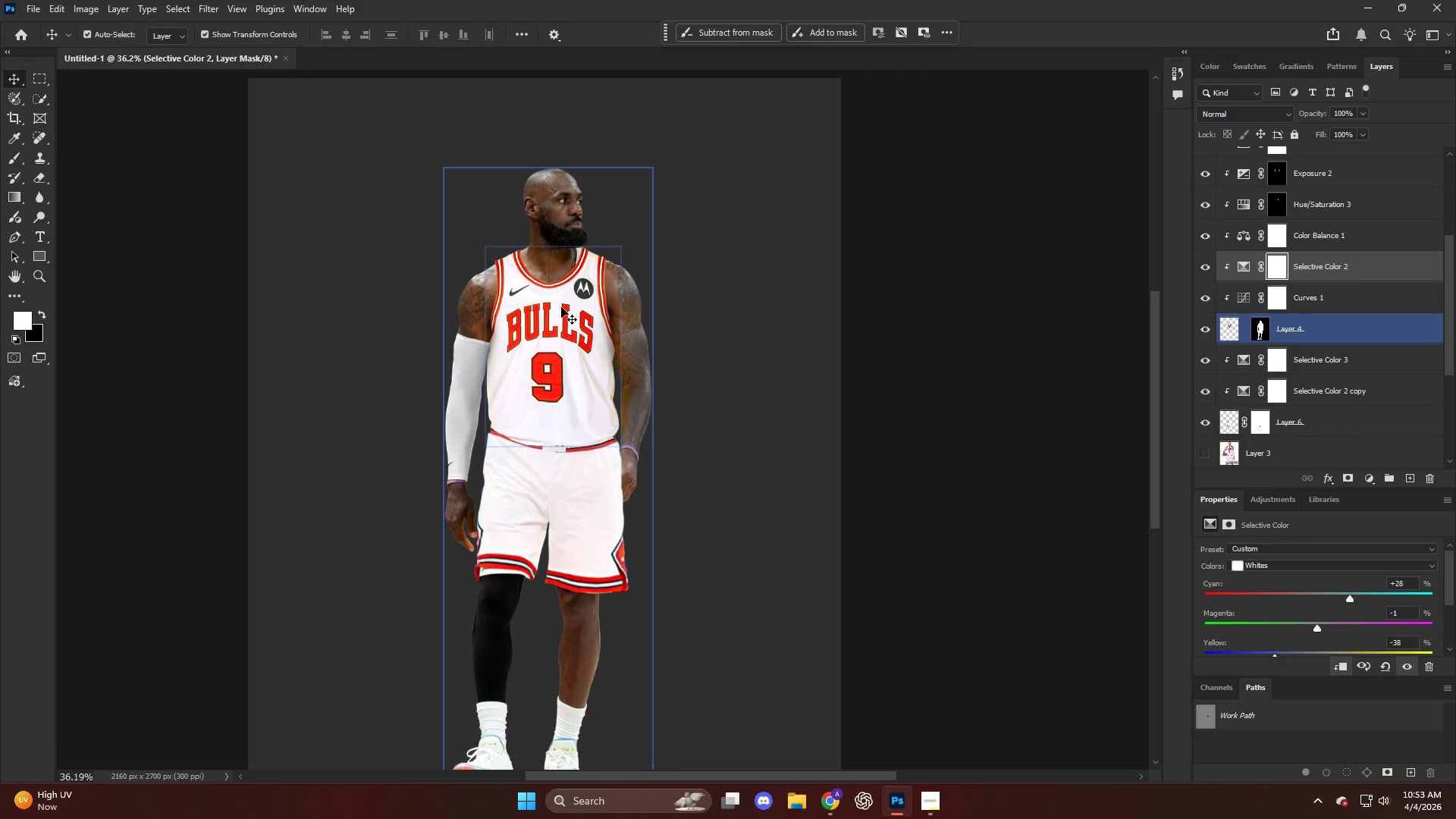 
hold_key(key=AltLeft, duration=0.5)
 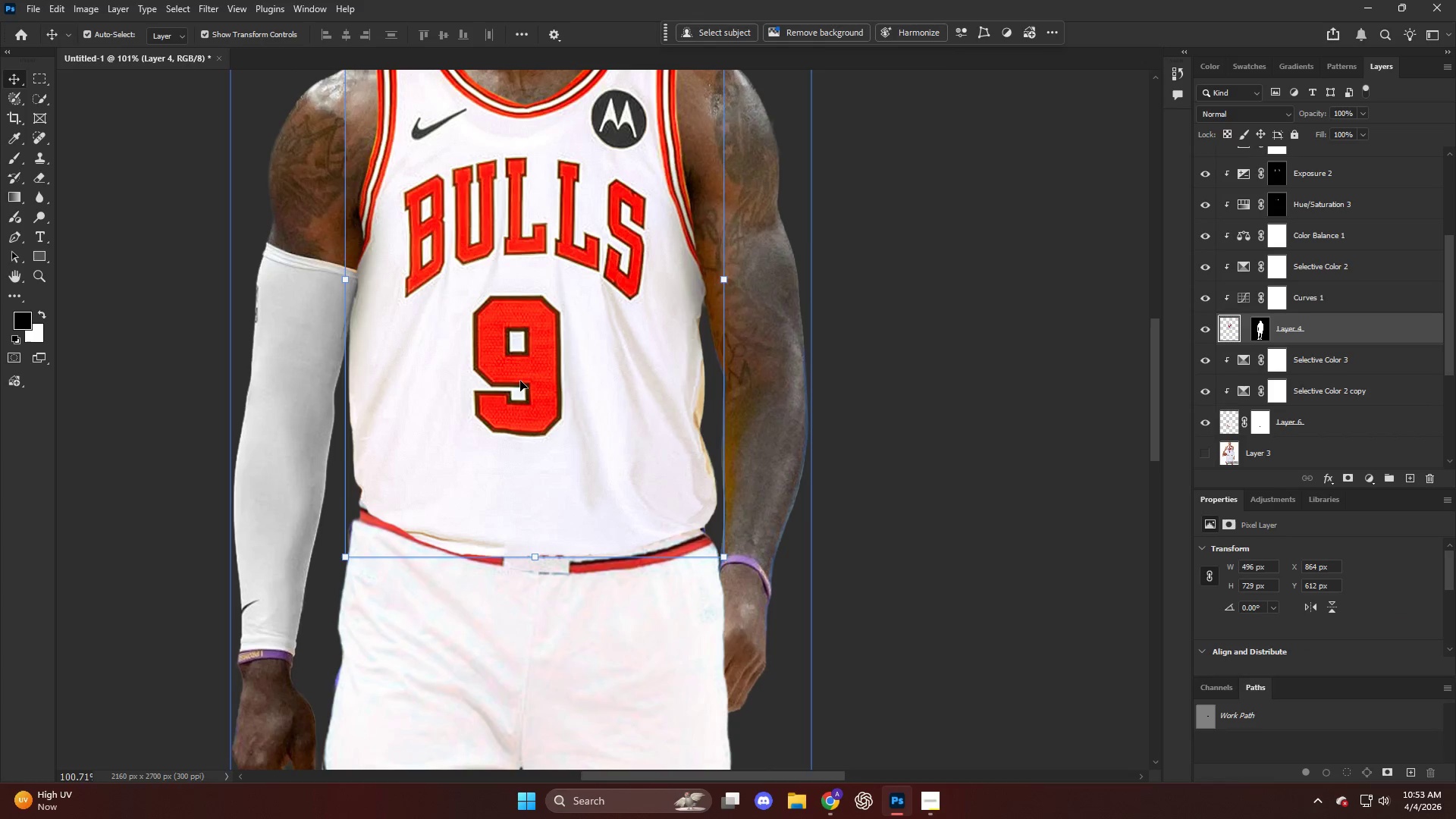 
key(V)
 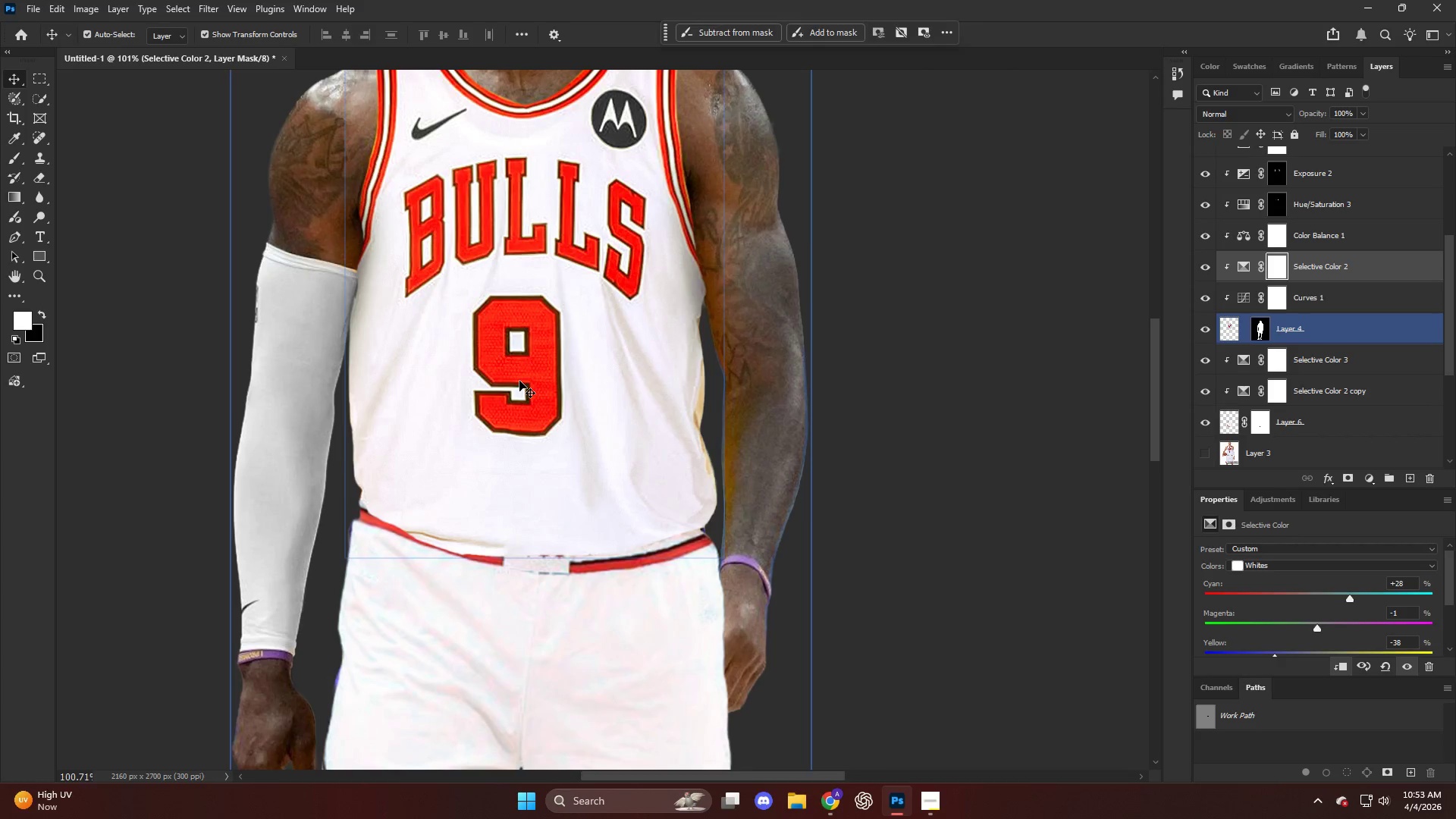 
left_click([519, 381])
 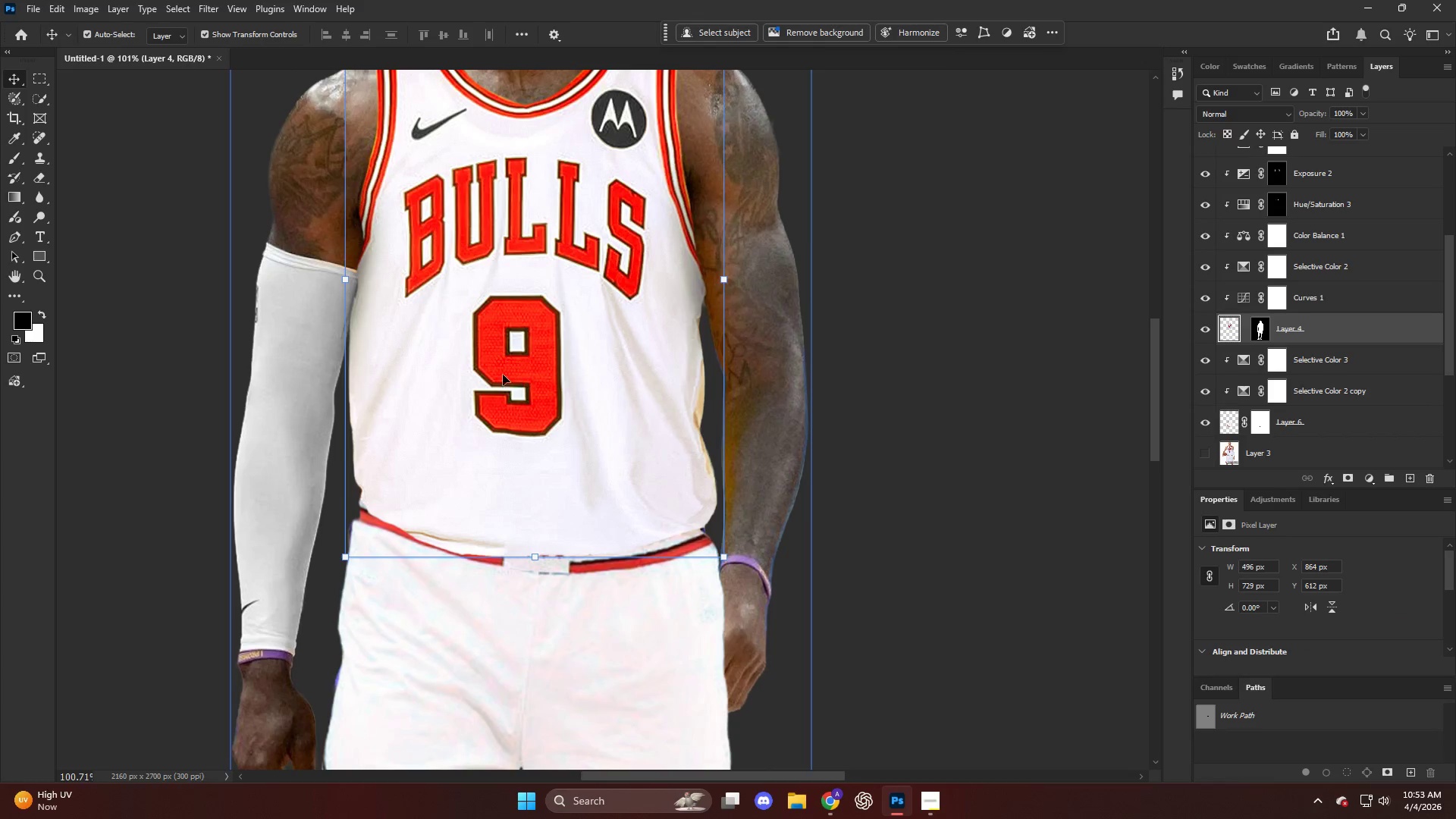 
scroll: coordinate [541, 350], scroll_direction: up, amount: 11.0
 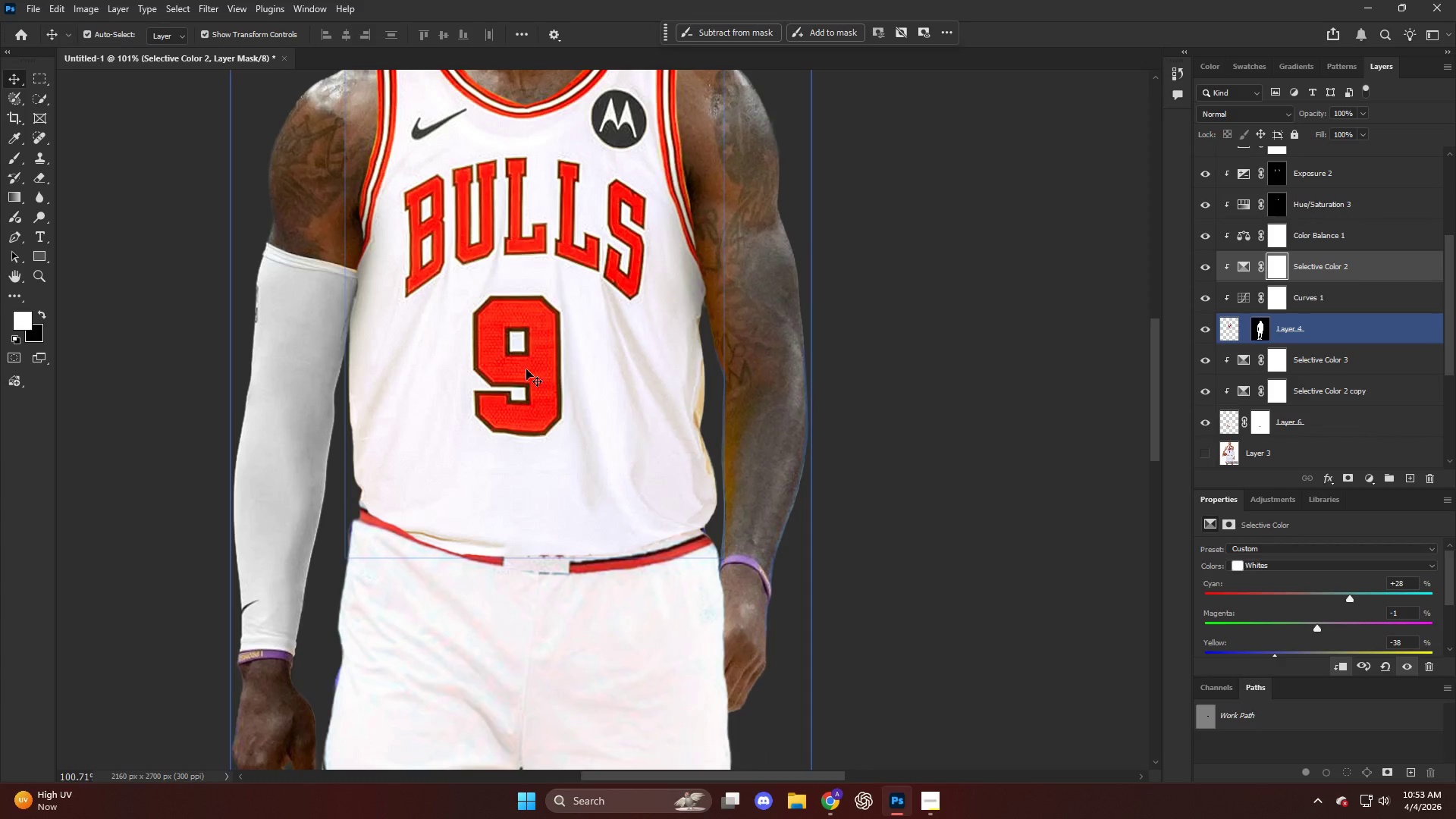 
key(Alt+AltLeft)
 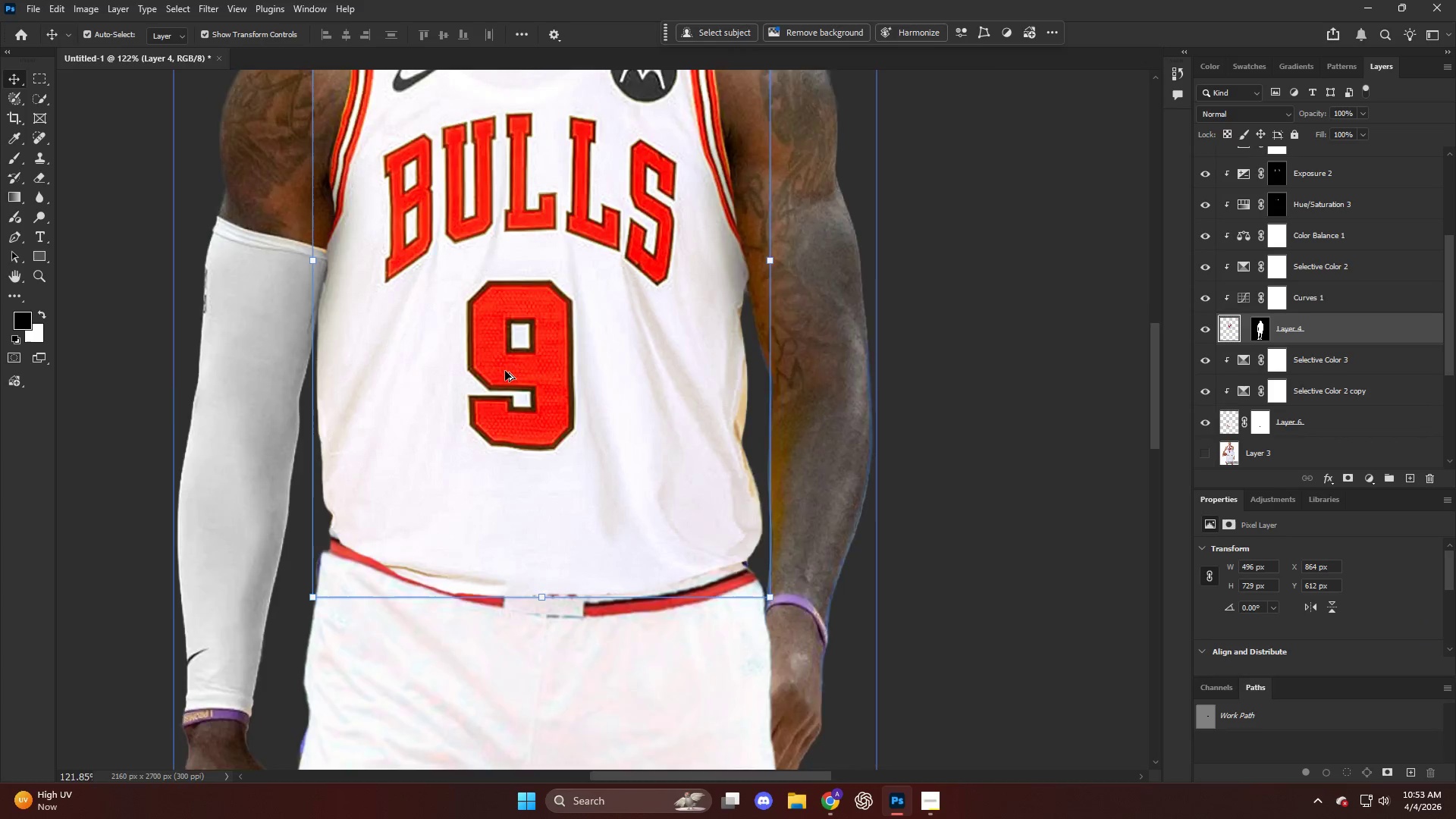 
scroll: coordinate [505, 371], scroll_direction: up, amount: 5.0
 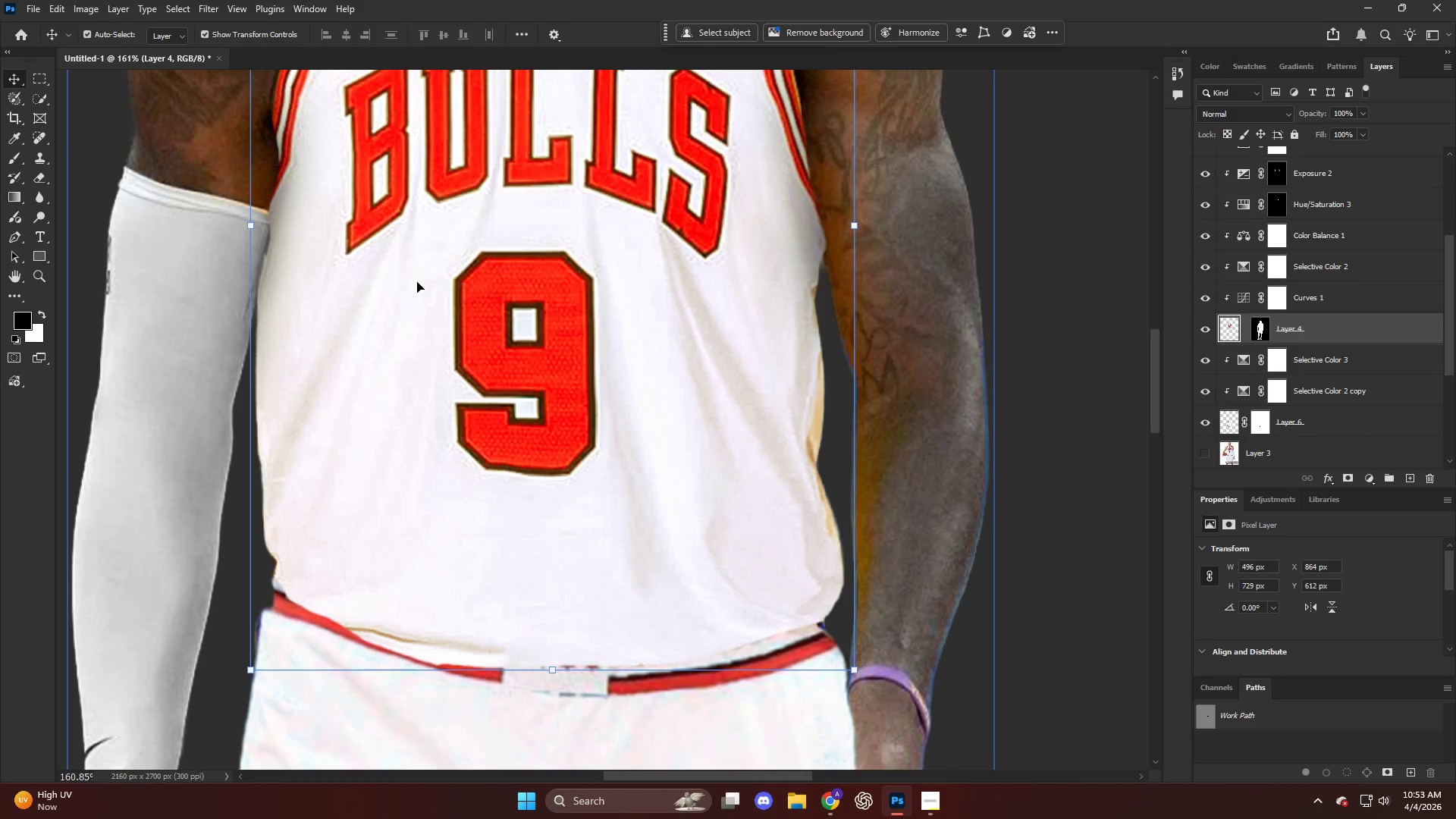 
key(NumpadEnter)
 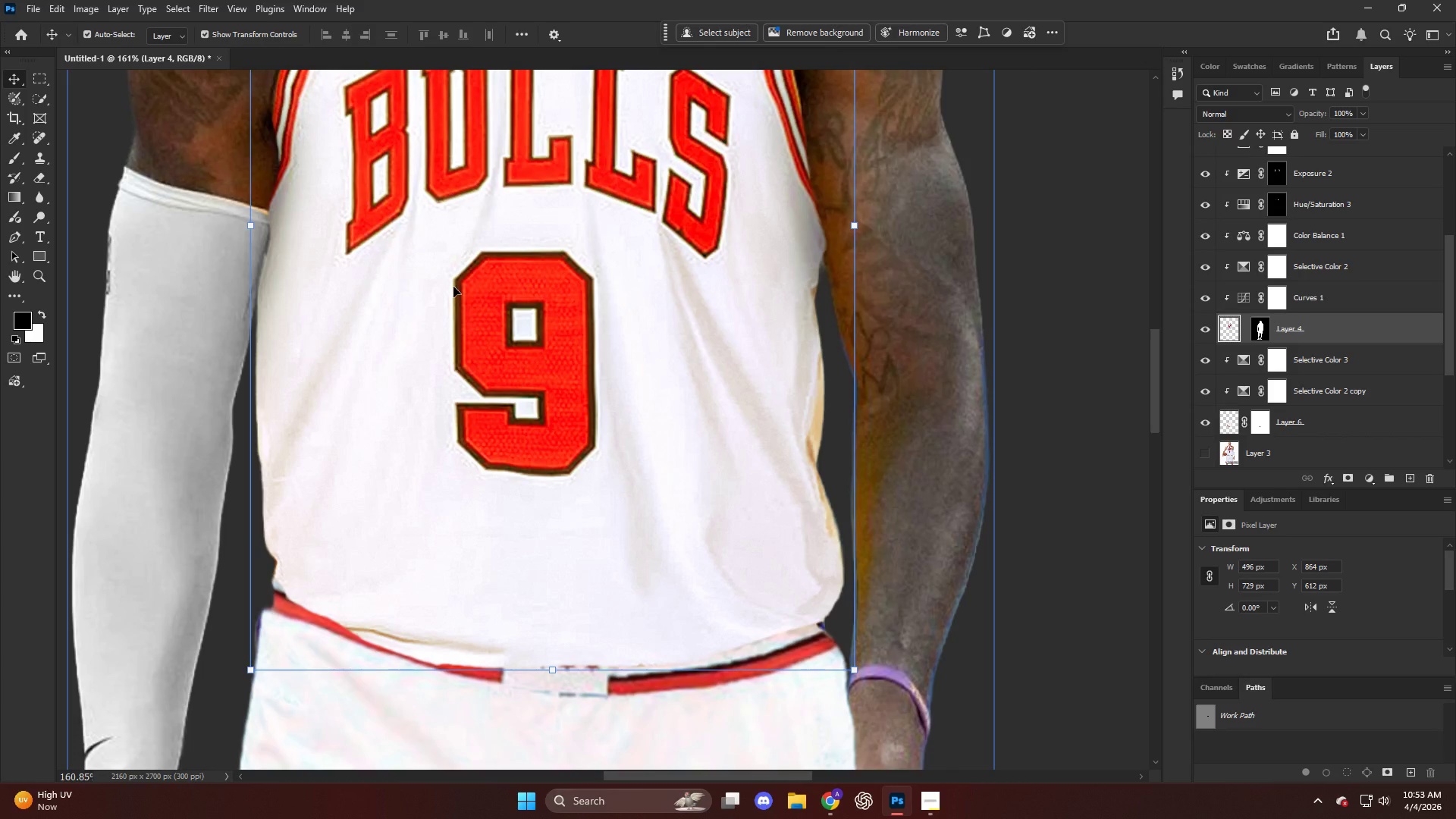 
scroll: coordinate [476, 289], scroll_direction: up, amount: 4.0
 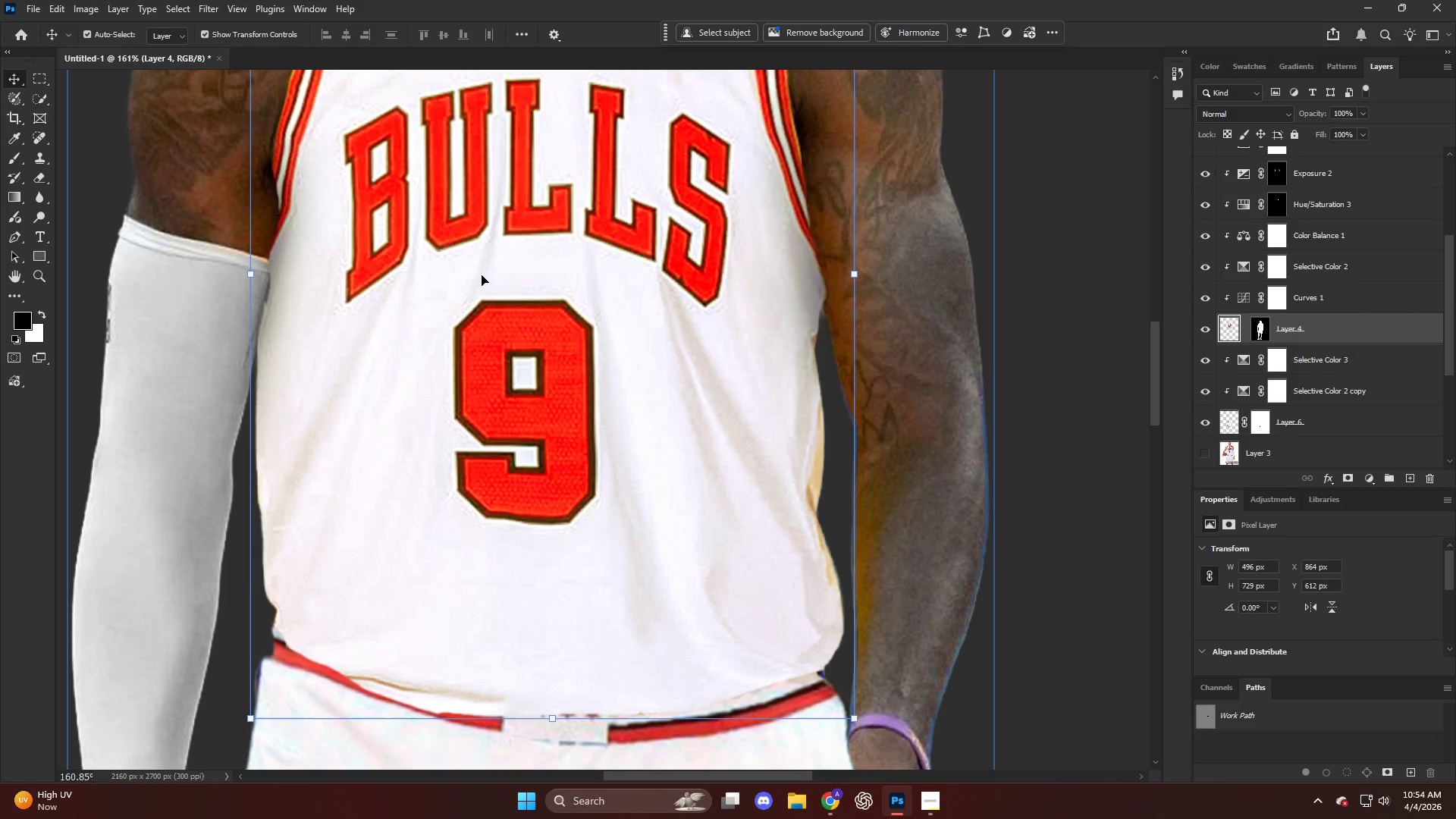 
hold_key(key=AltLeft, duration=0.33)
scroll: coordinate [494, 282], scroll_direction: down, amount: 1.0
 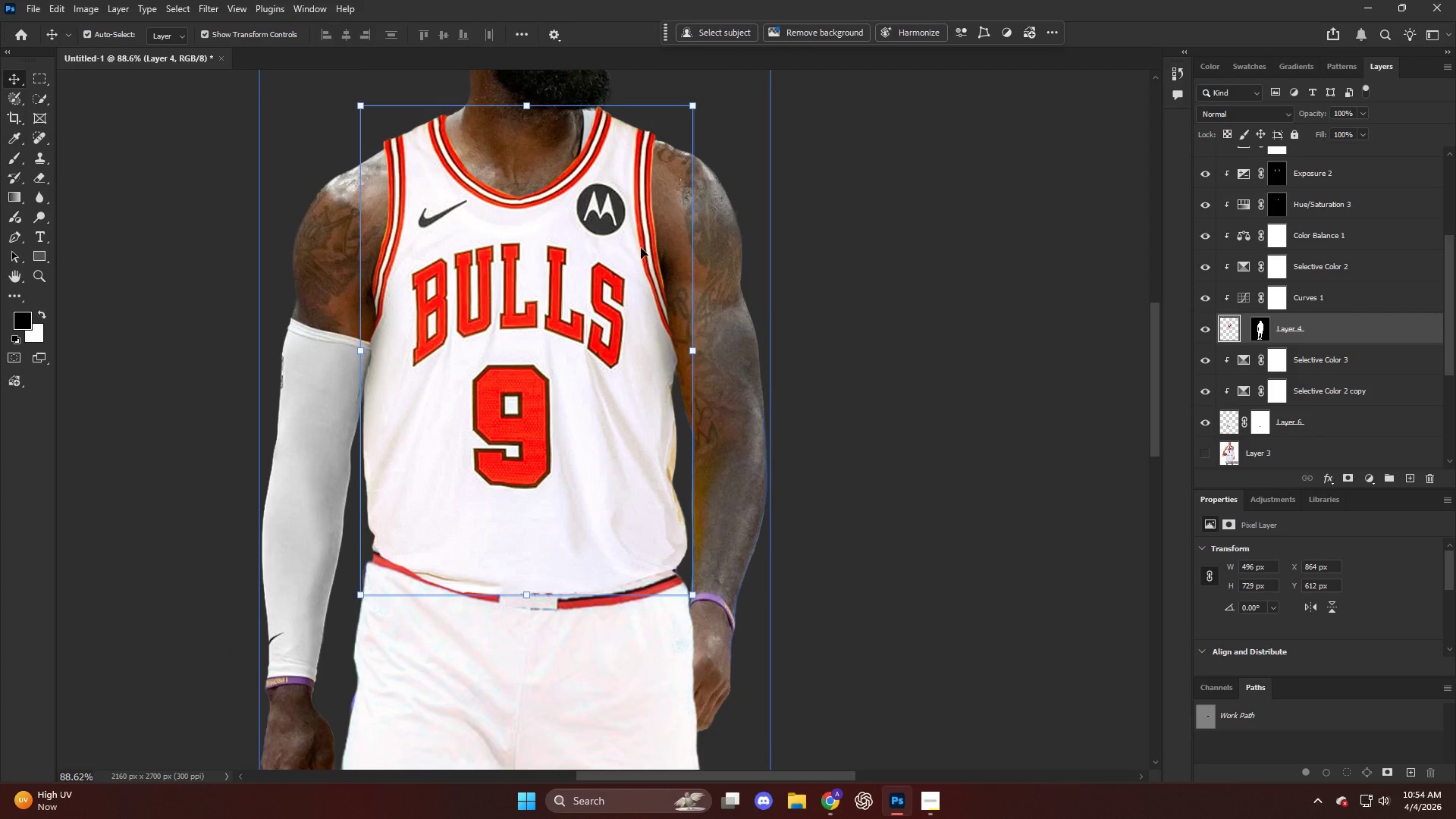 
hold_key(key=AltLeft, duration=0.64)
scroll: coordinate [644, 347], scroll_direction: up, amount: 8.0
 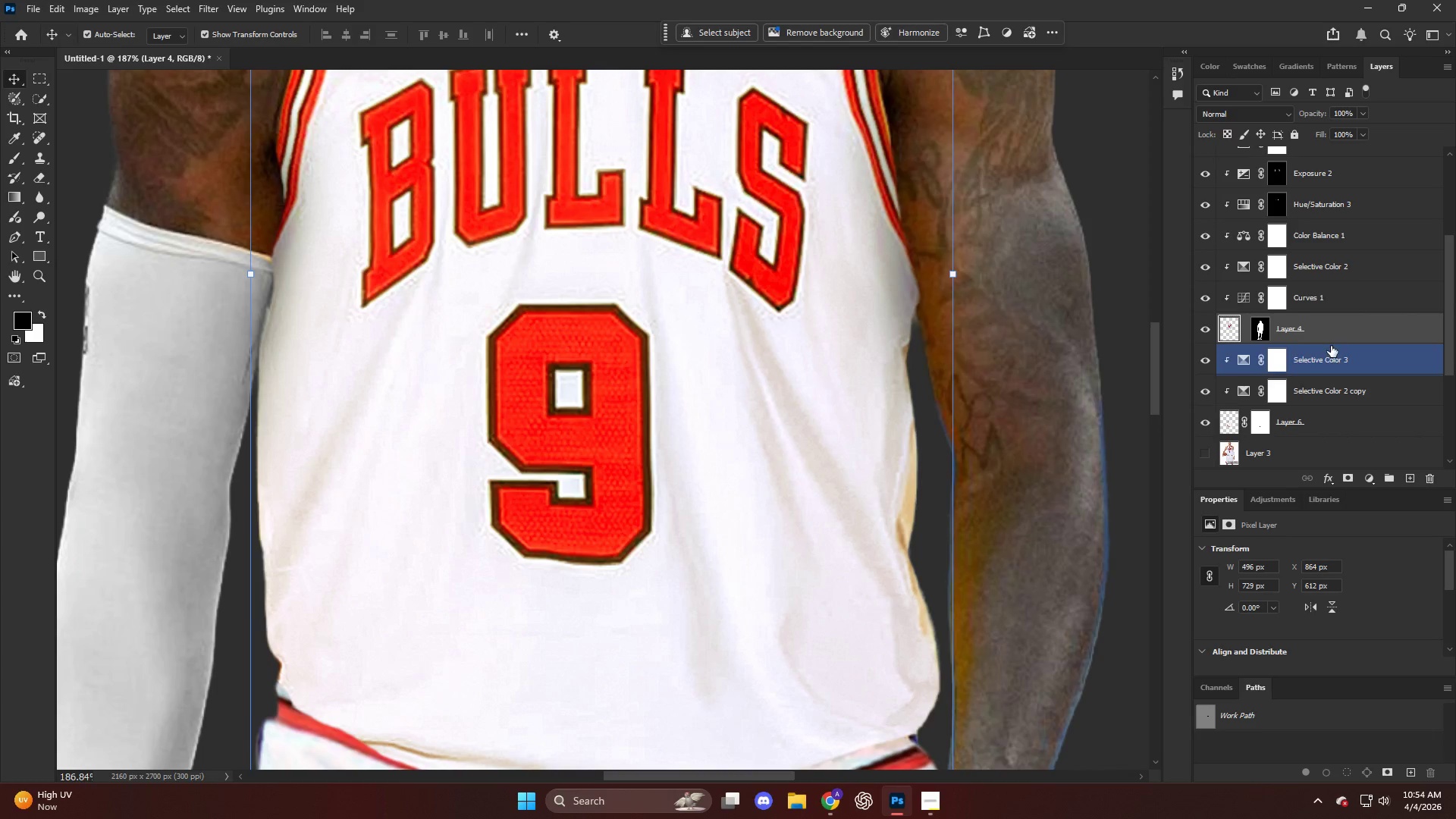 
key(Alt+AltLeft)
 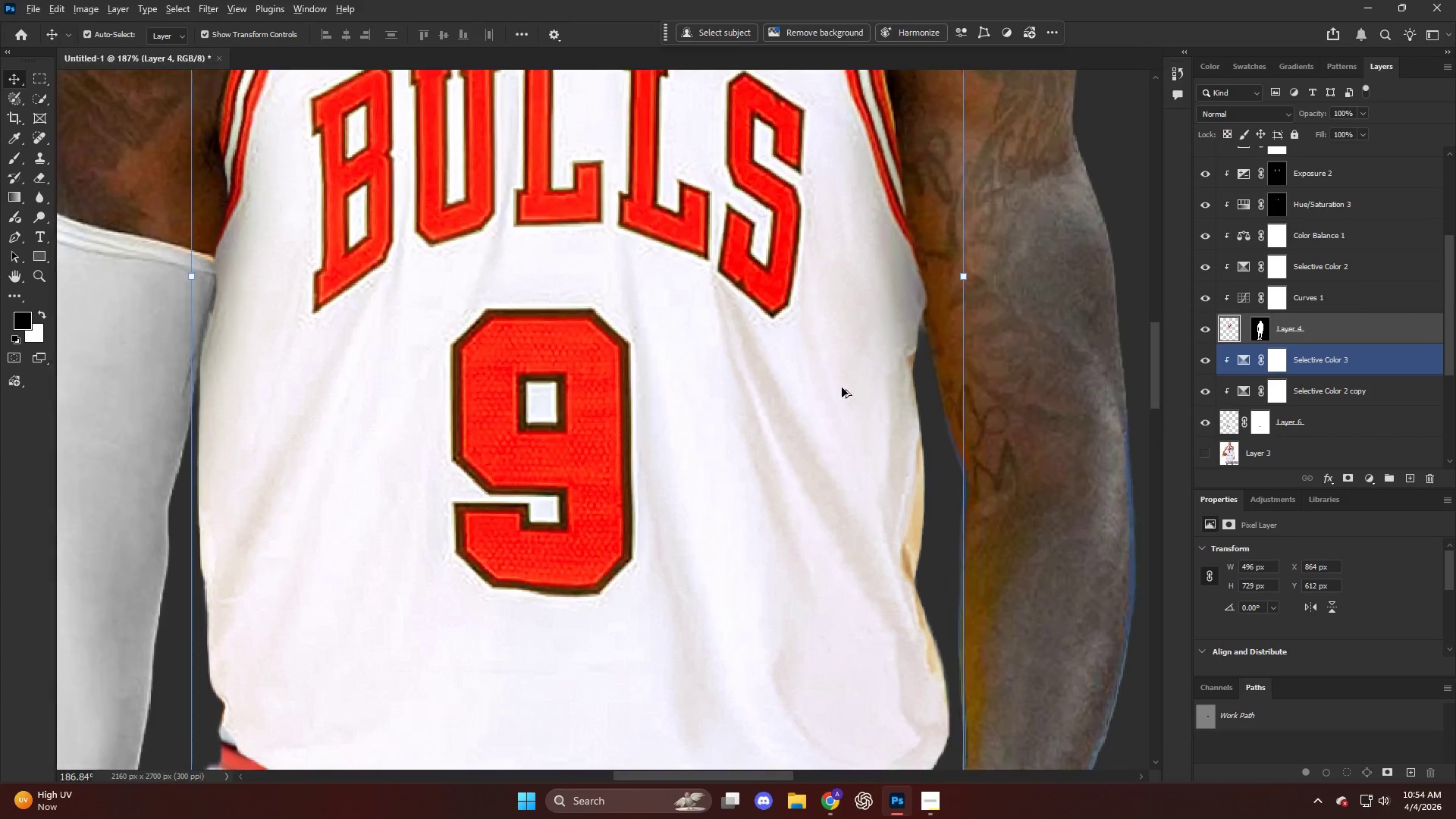 
scroll: coordinate [675, 352], scroll_direction: up, amount: 8.0
 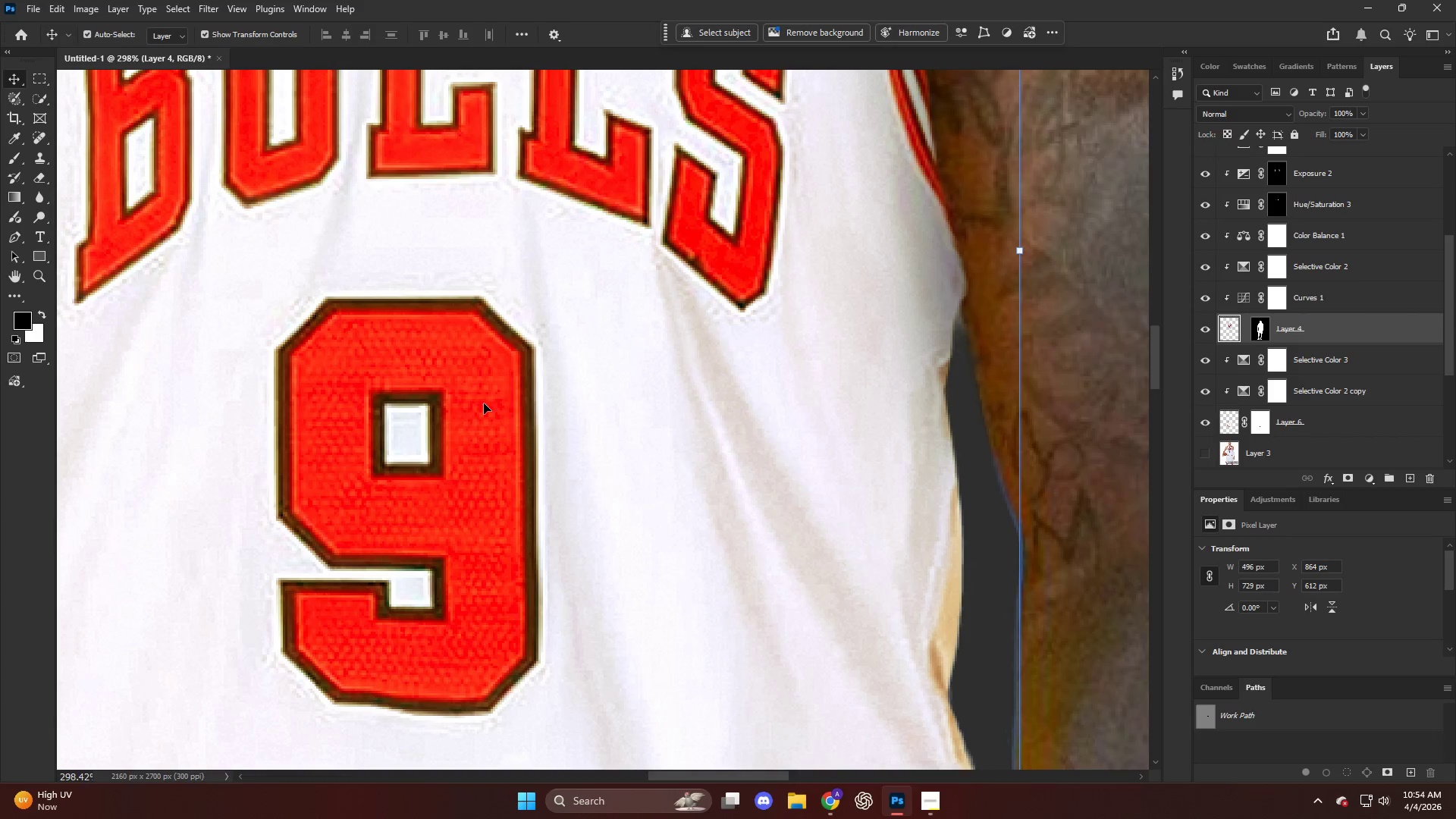 
hold_key(key=AltLeft, duration=0.45)
 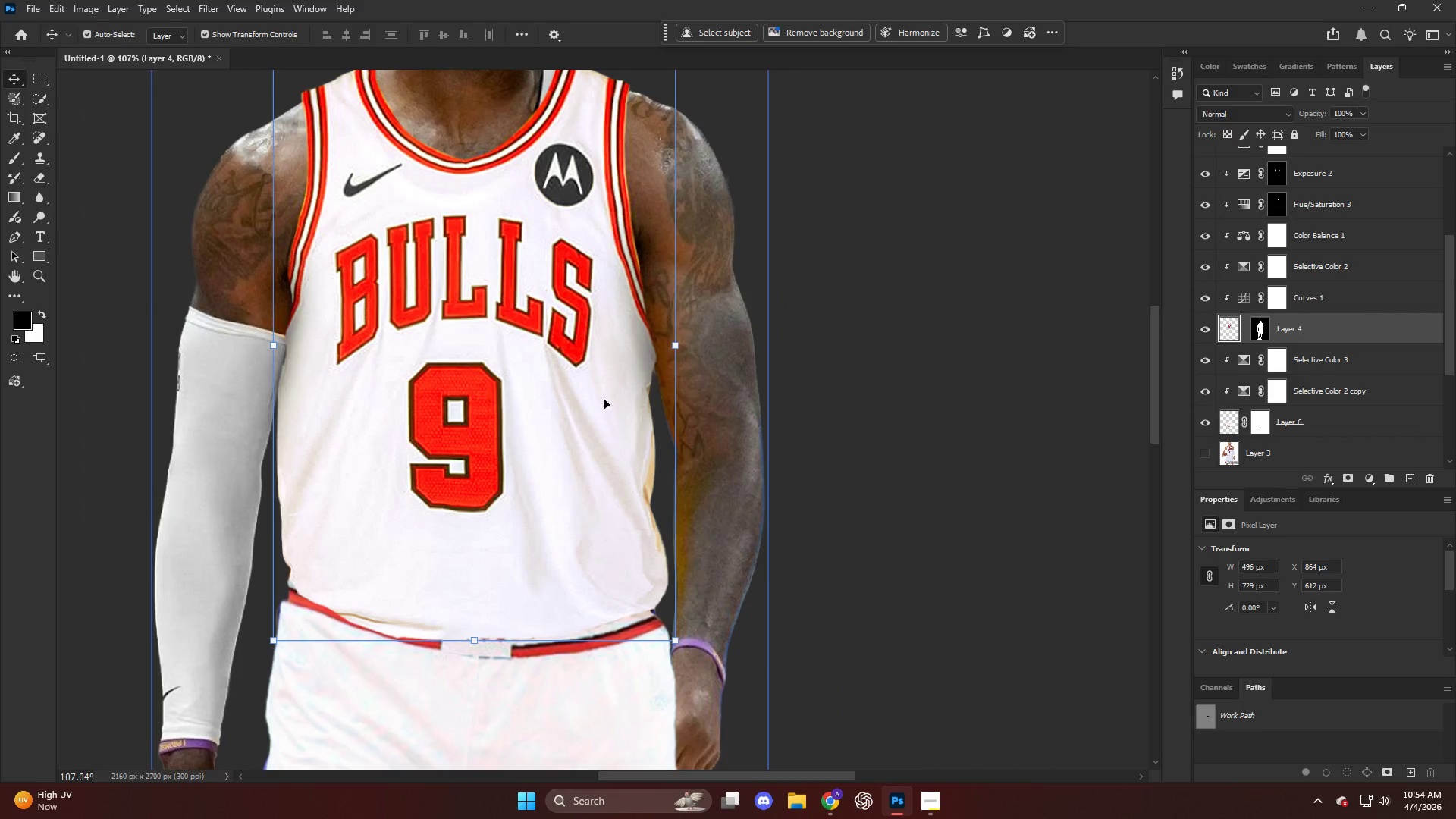 
key(V)
 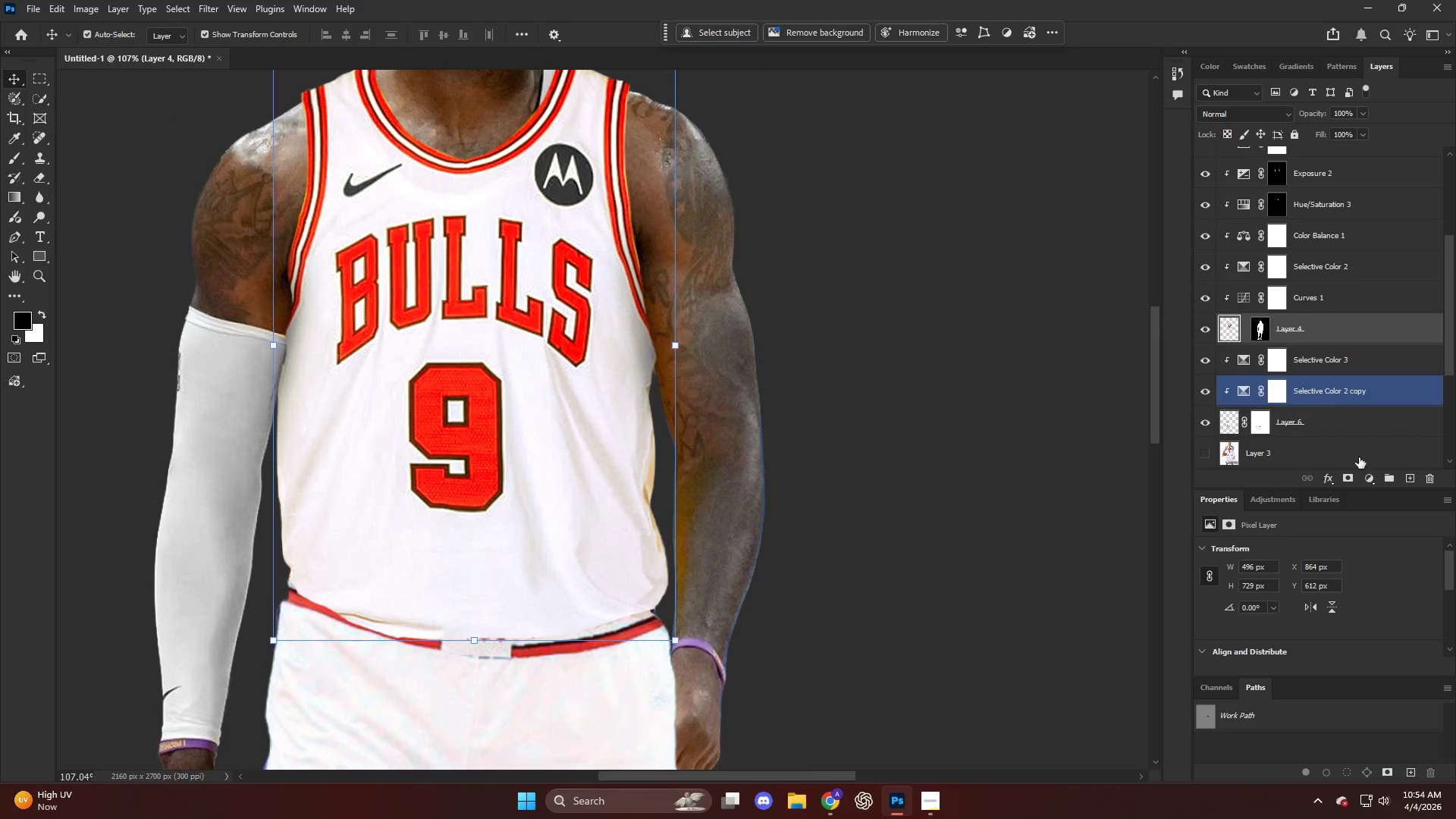 
scroll: coordinate [482, 397], scroll_direction: down, amount: 12.0
 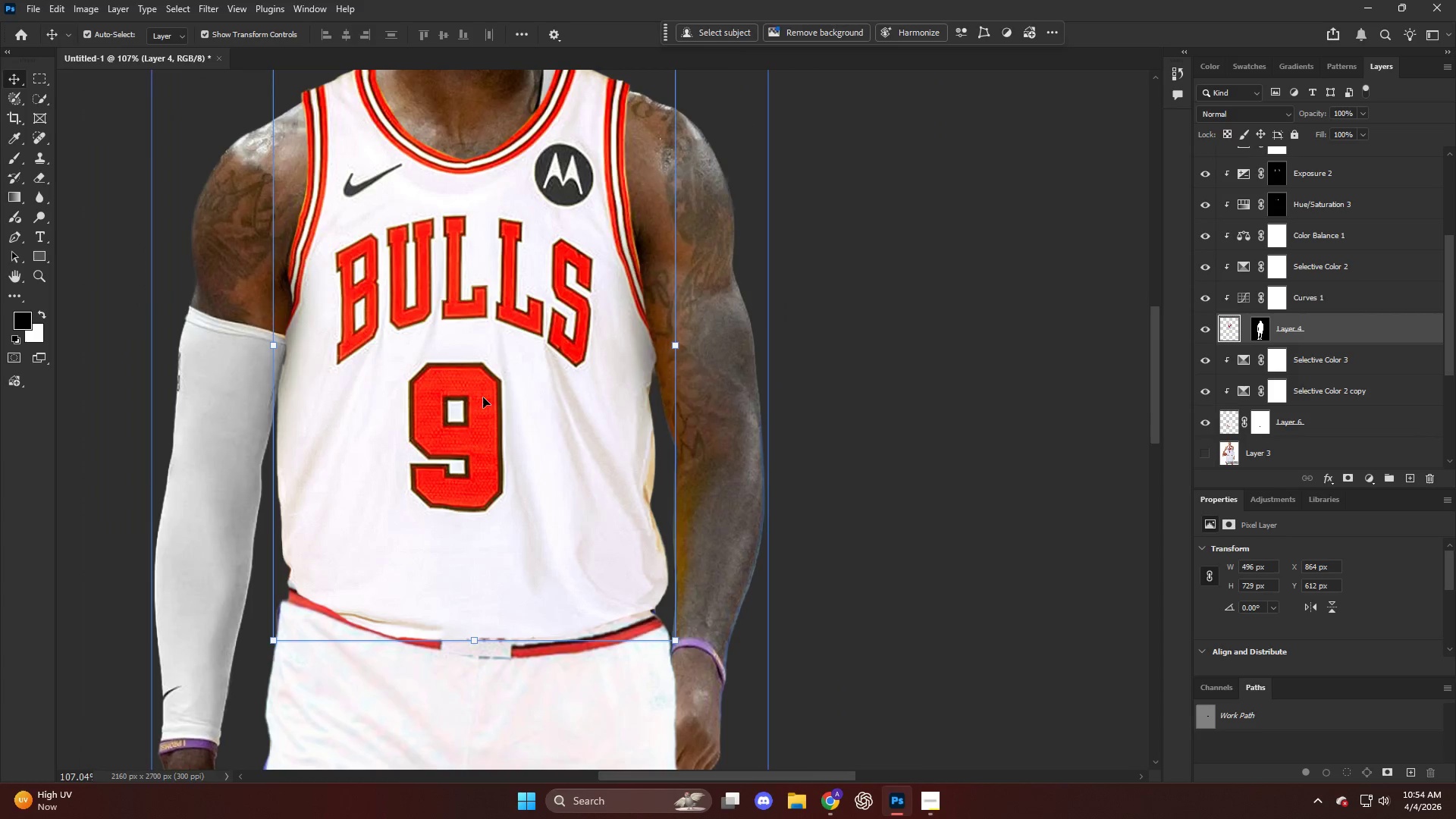 
left_click([1364, 474])
 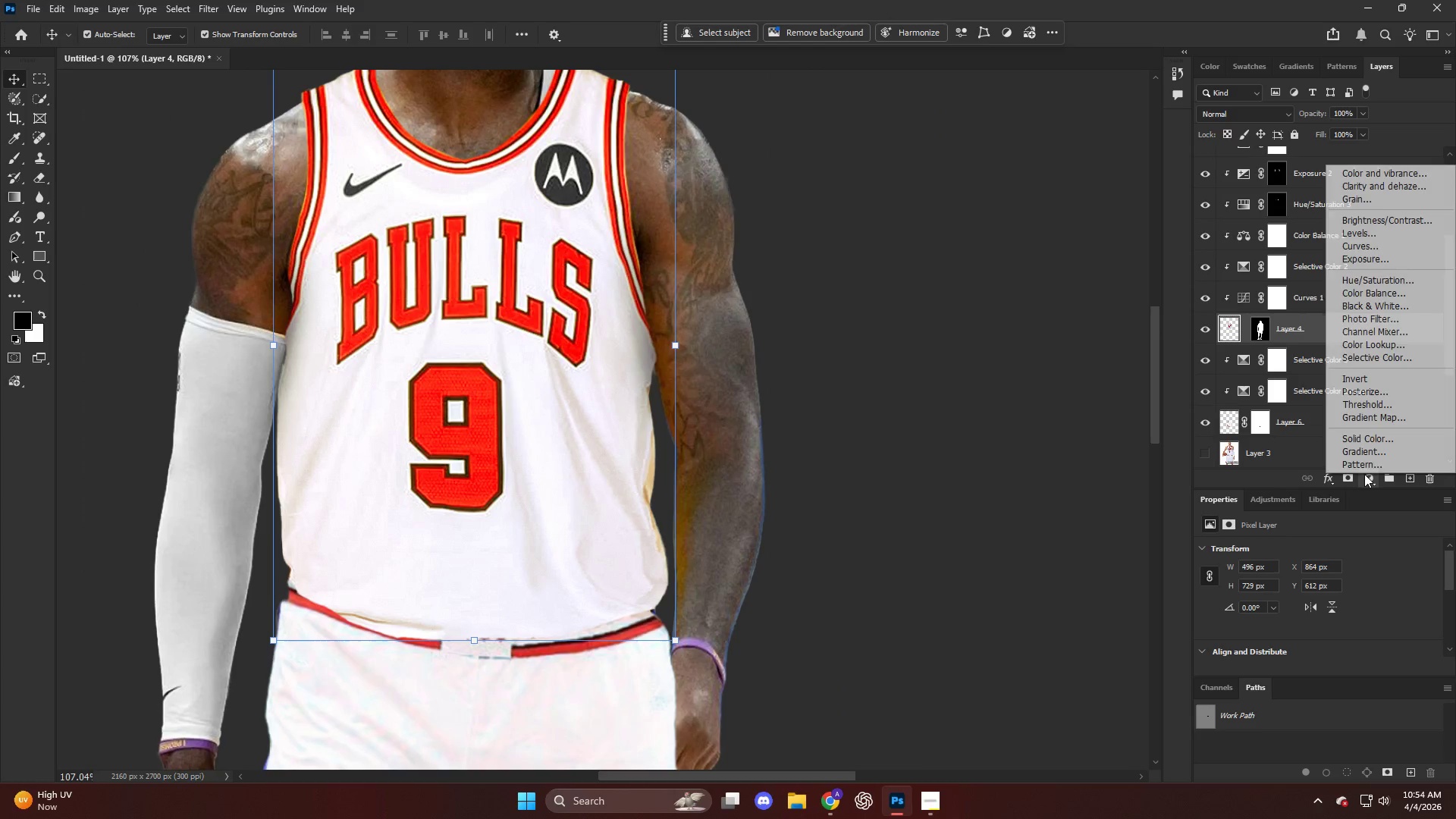 
mouse_move([1367, 462])
 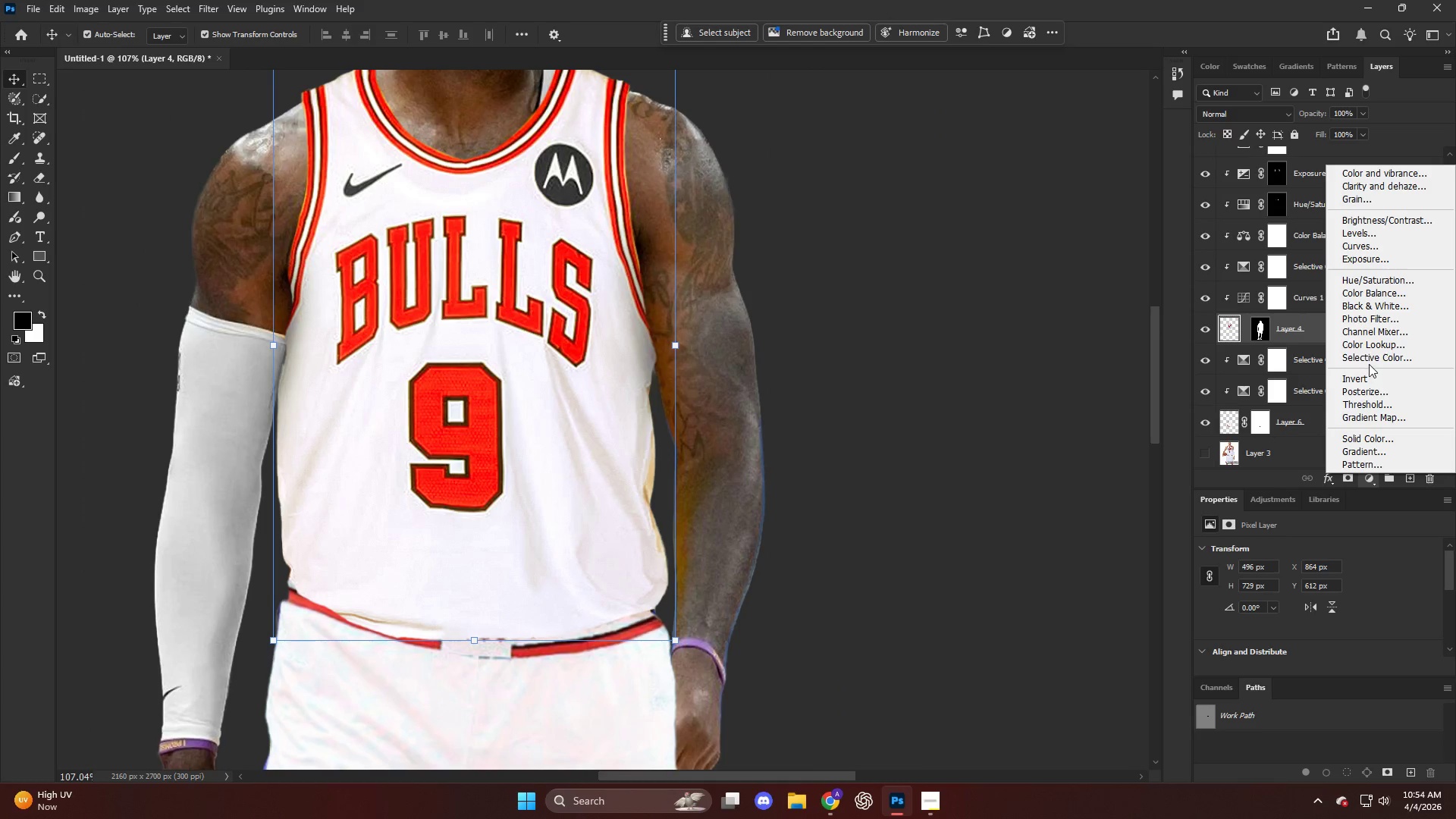 
left_click([1368, 363])
 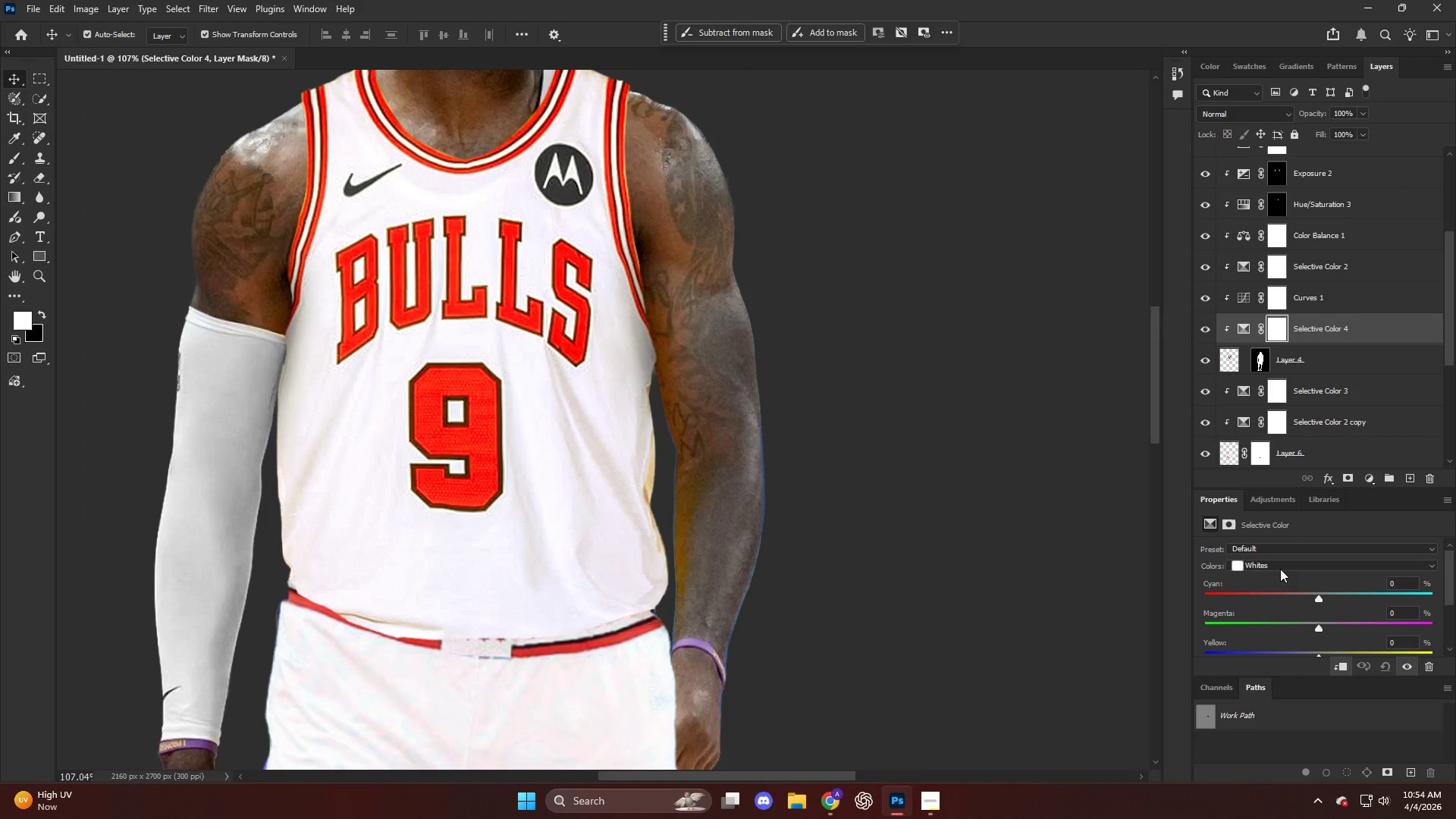 
left_click([1272, 565])
 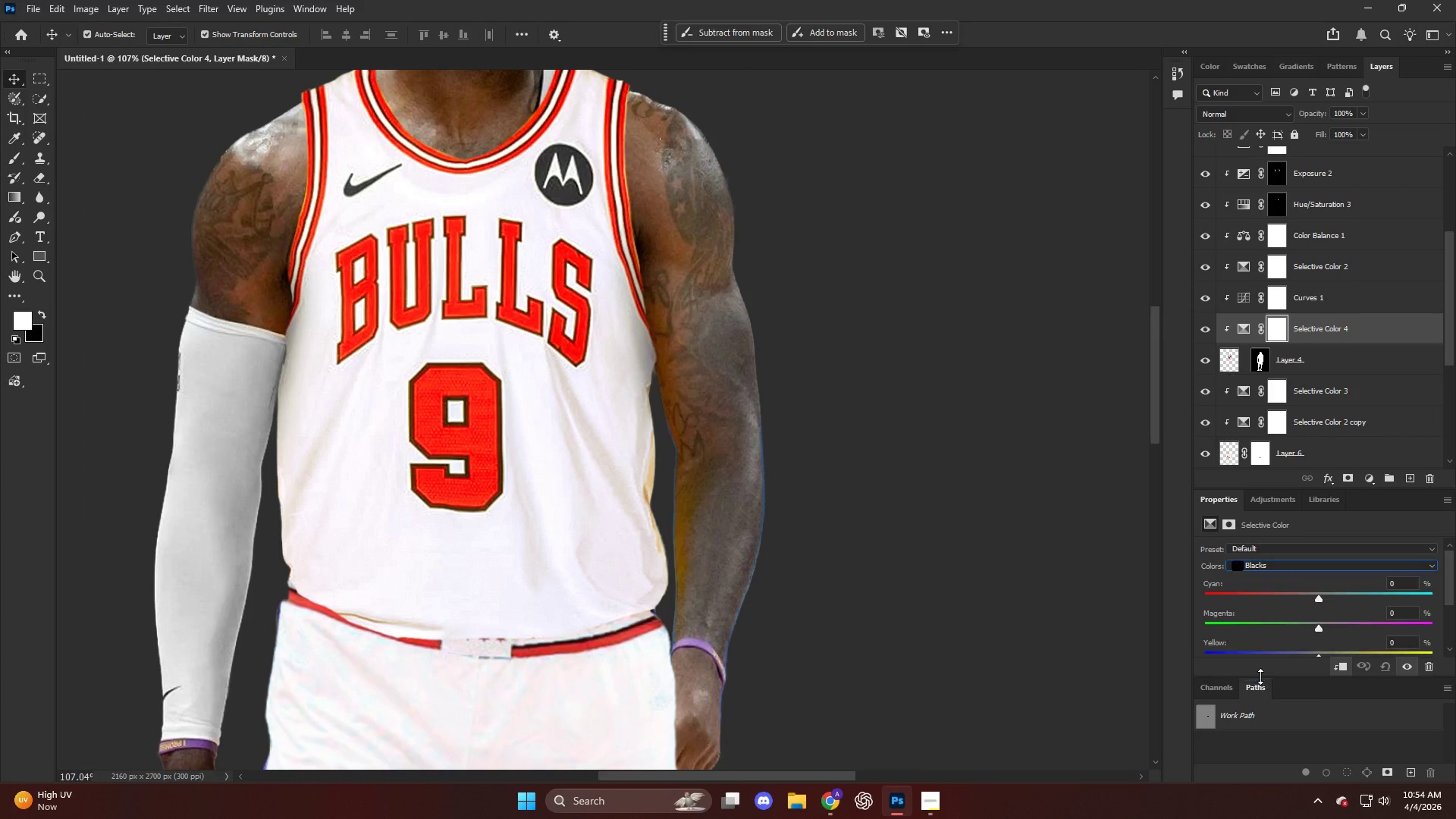 
hold_key(key=AltLeft, duration=0.58)
scroll: coordinate [405, 438], scroll_direction: up, amount: 11.0
 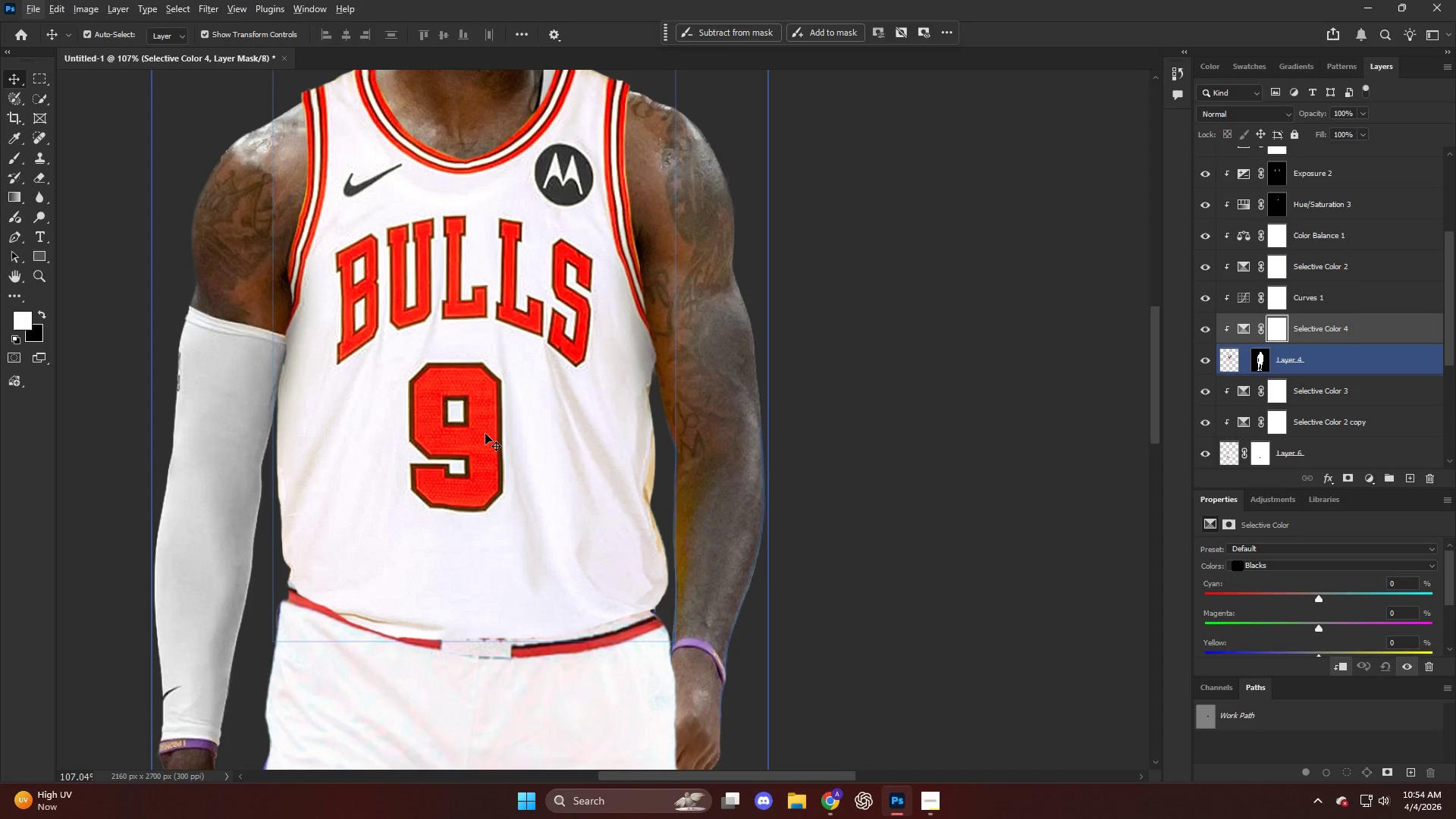 
key(NumpadEnter)
 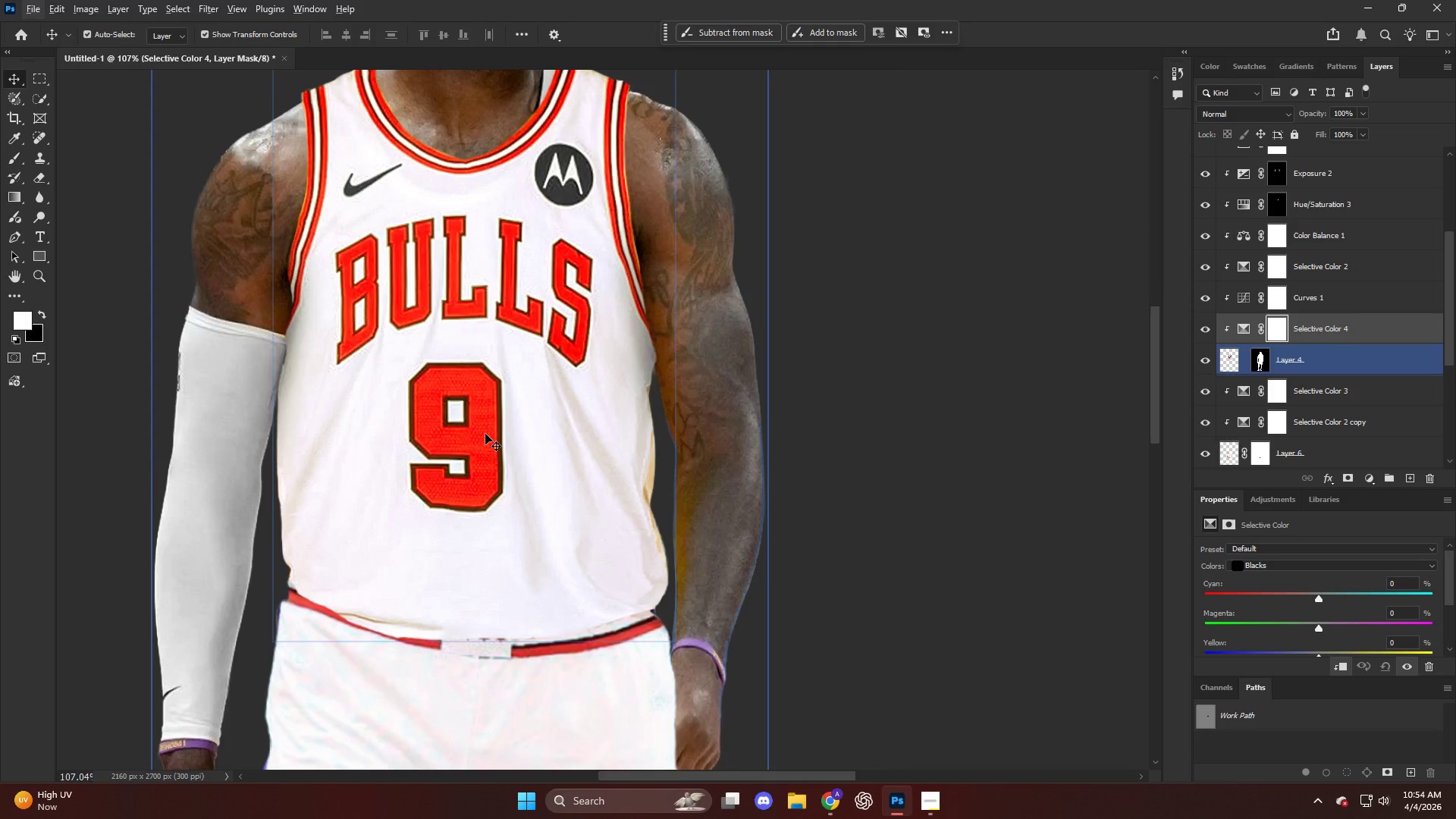 
hold_key(key=AltLeft, duration=0.61)
scroll: coordinate [479, 431], scroll_direction: up, amount: 11.0
 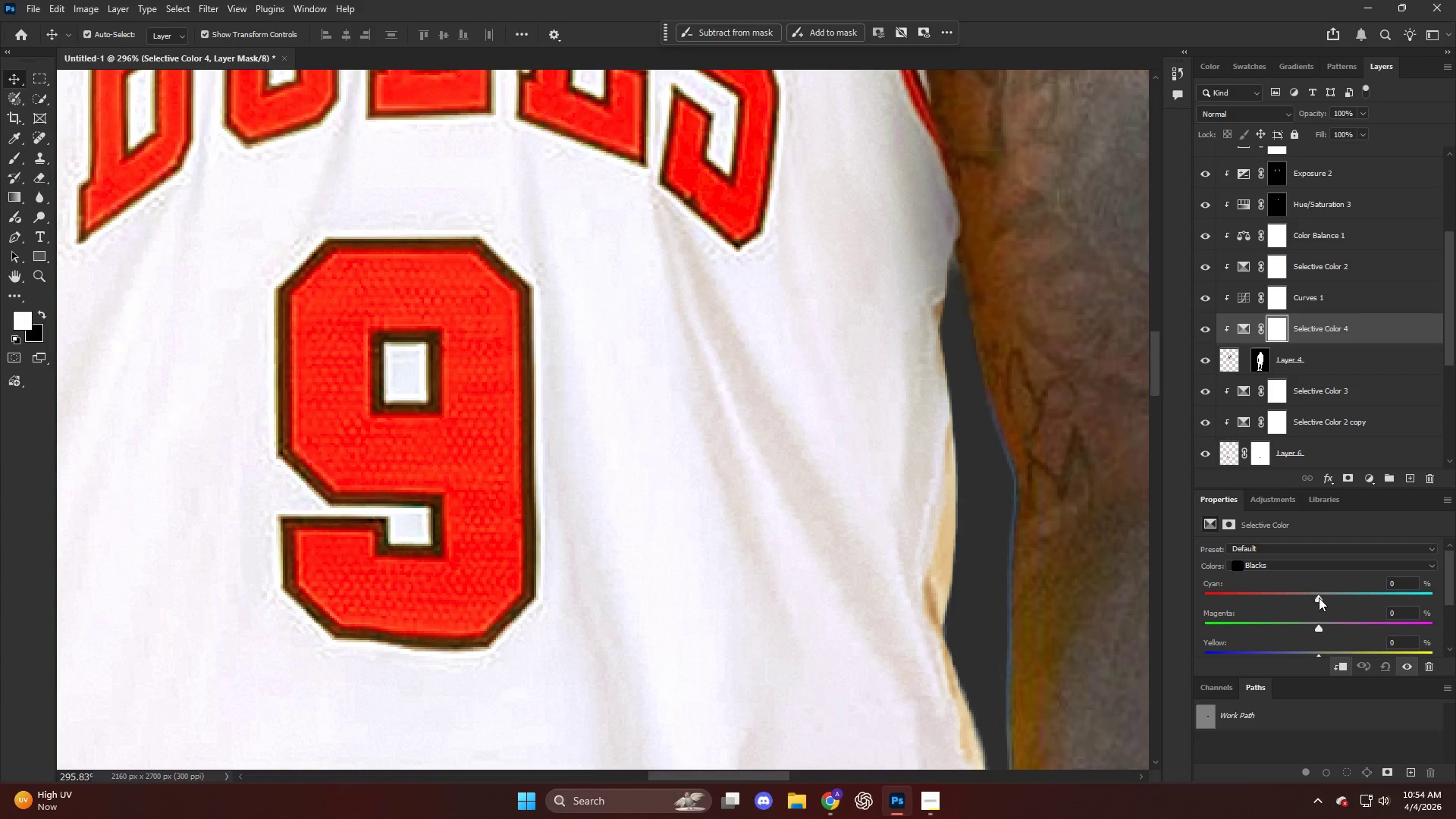 
left_click_drag(start_coordinate=[1317, 595], to_coordinate=[1453, 601])
 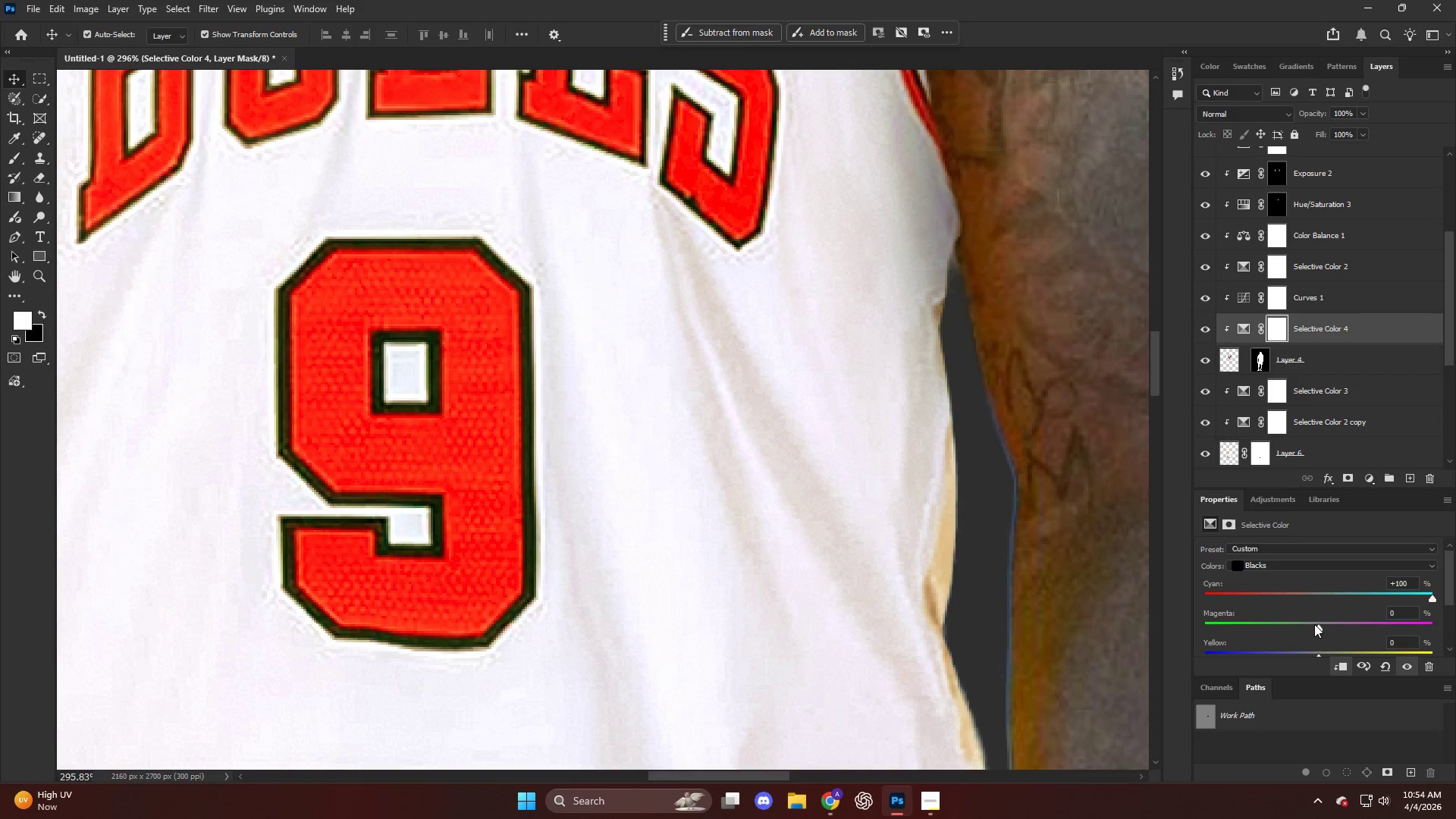 
left_click_drag(start_coordinate=[1313, 624], to_coordinate=[1373, 632])
 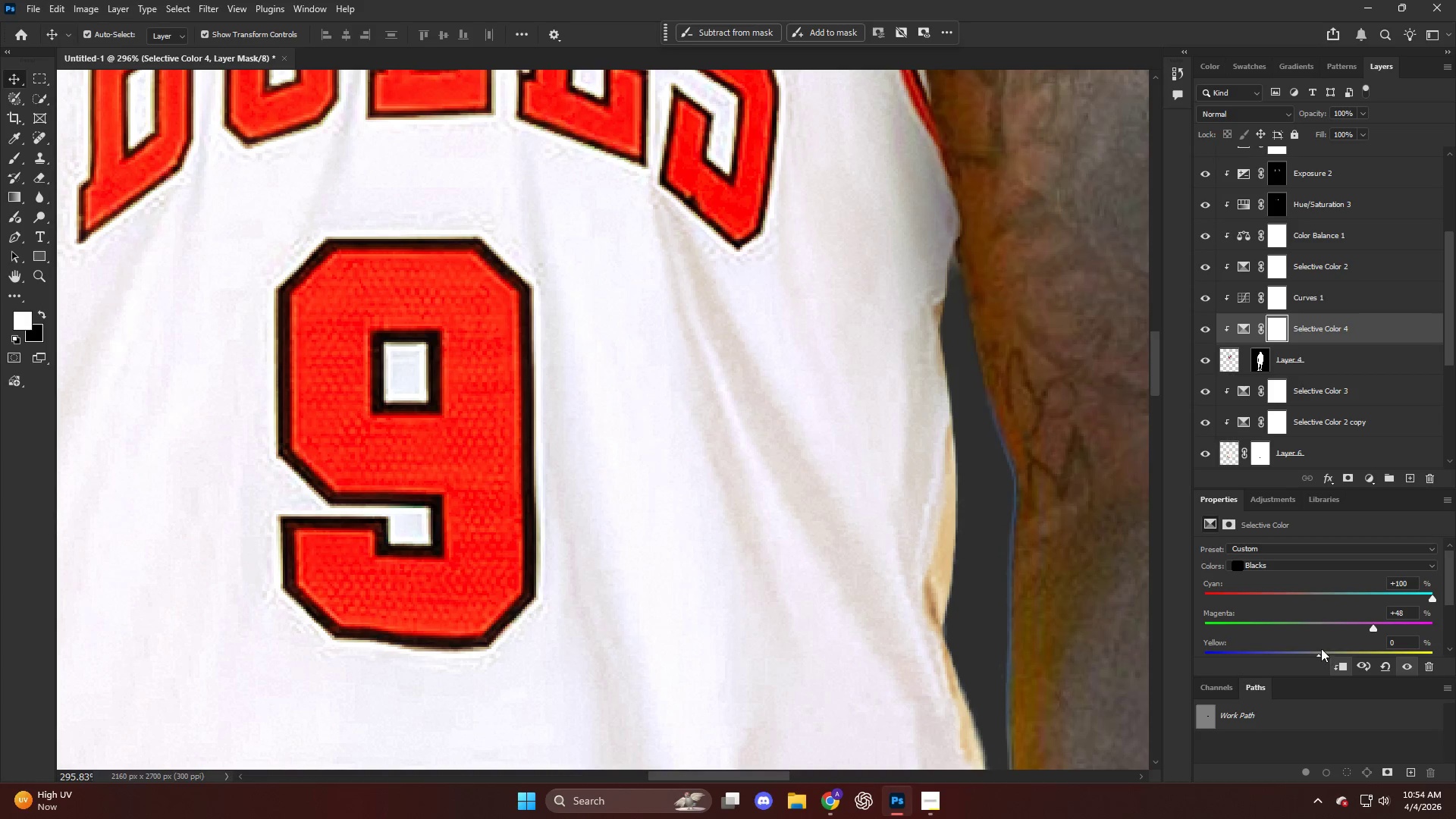 
scroll: coordinate [1317, 645], scroll_direction: down, amount: 2.0
 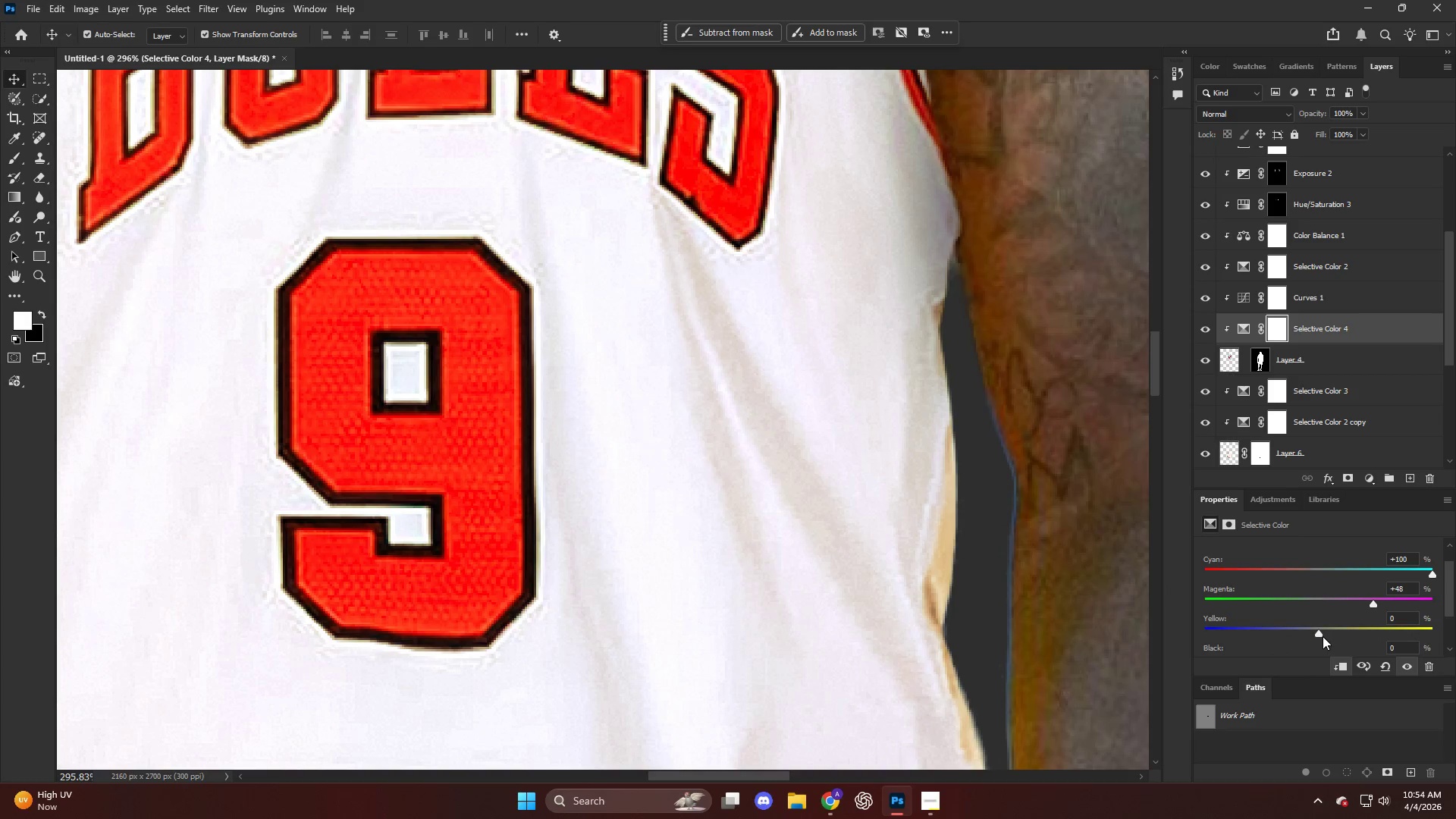 
left_click_drag(start_coordinate=[1322, 634], to_coordinate=[1304, 645])
 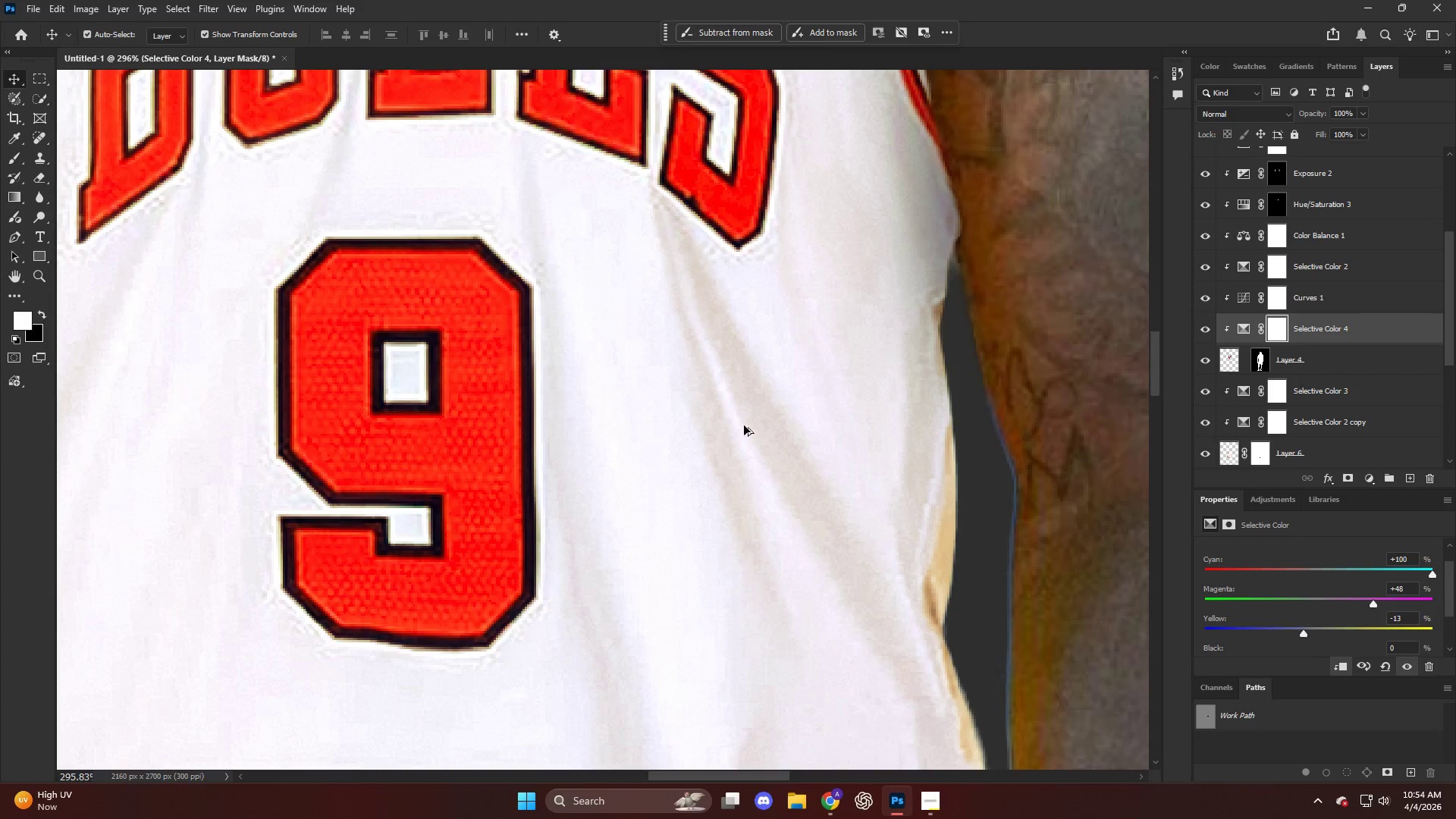 
hold_key(key=AltLeft, duration=0.44)
 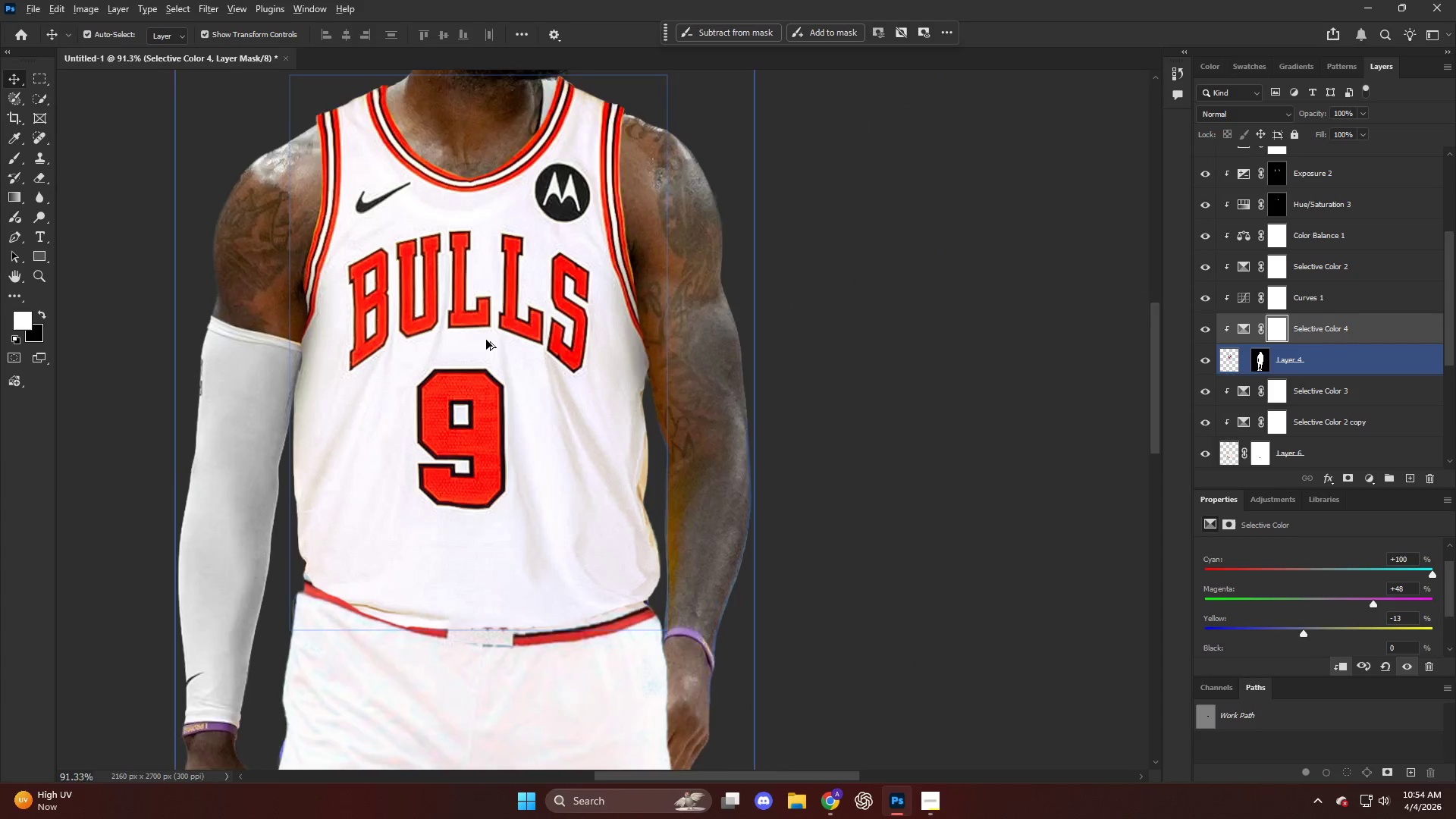 
key(Alt+AltLeft)
 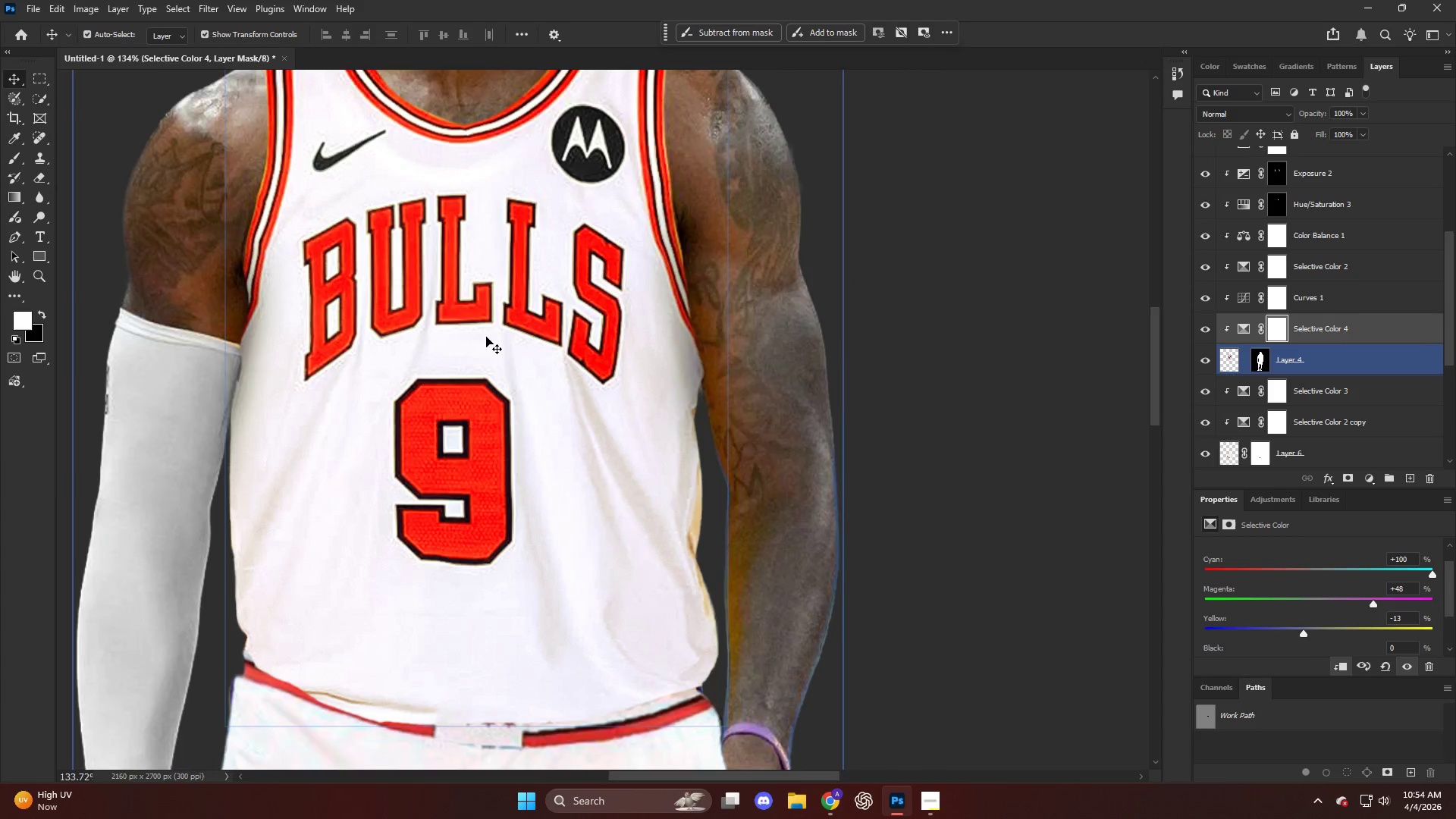 
hold_key(key=AltLeft, duration=0.52)
scroll: coordinate [488, 322], scroll_direction: up, amount: 4.0
 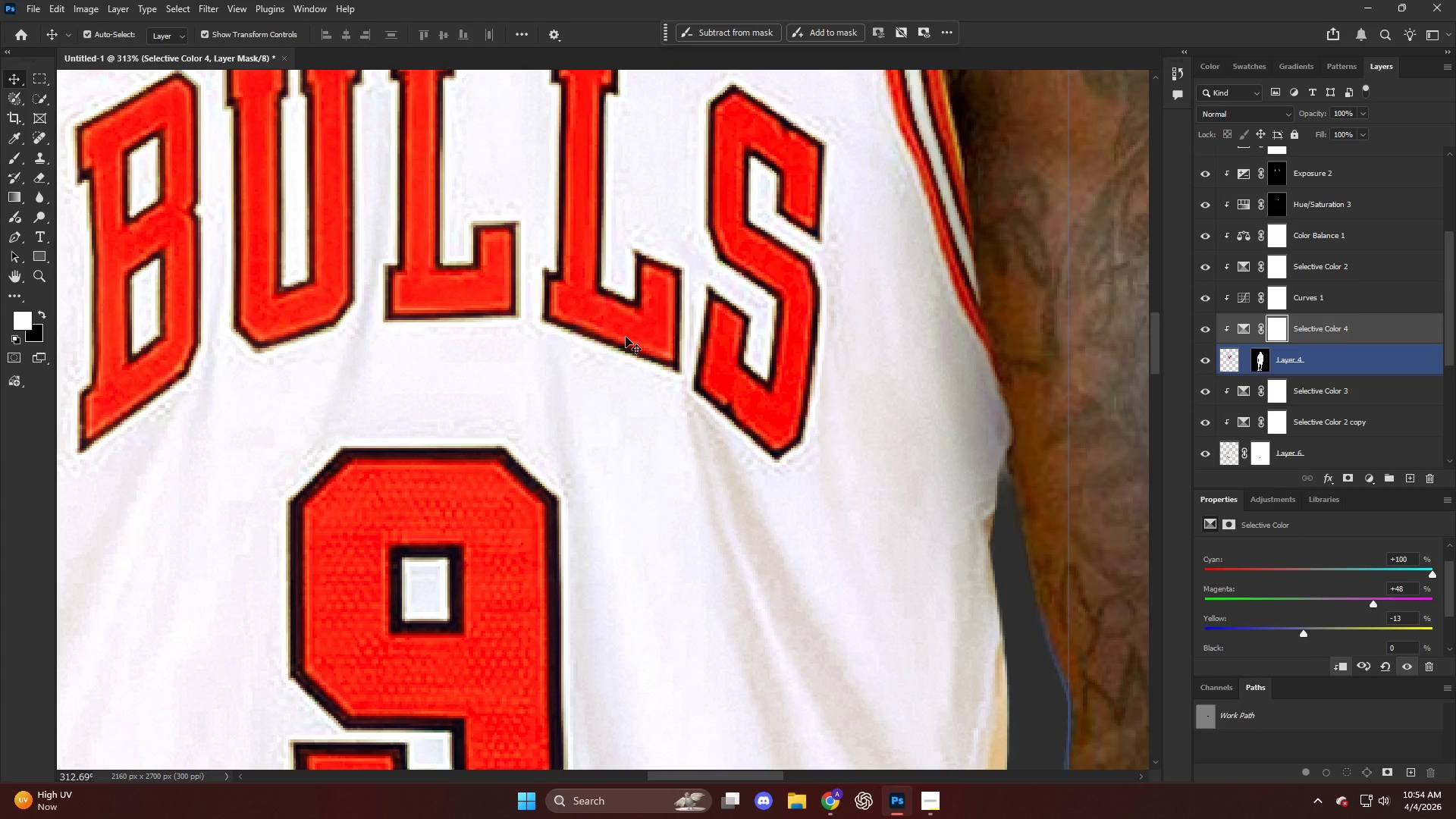 
key(Alt+AltLeft)
 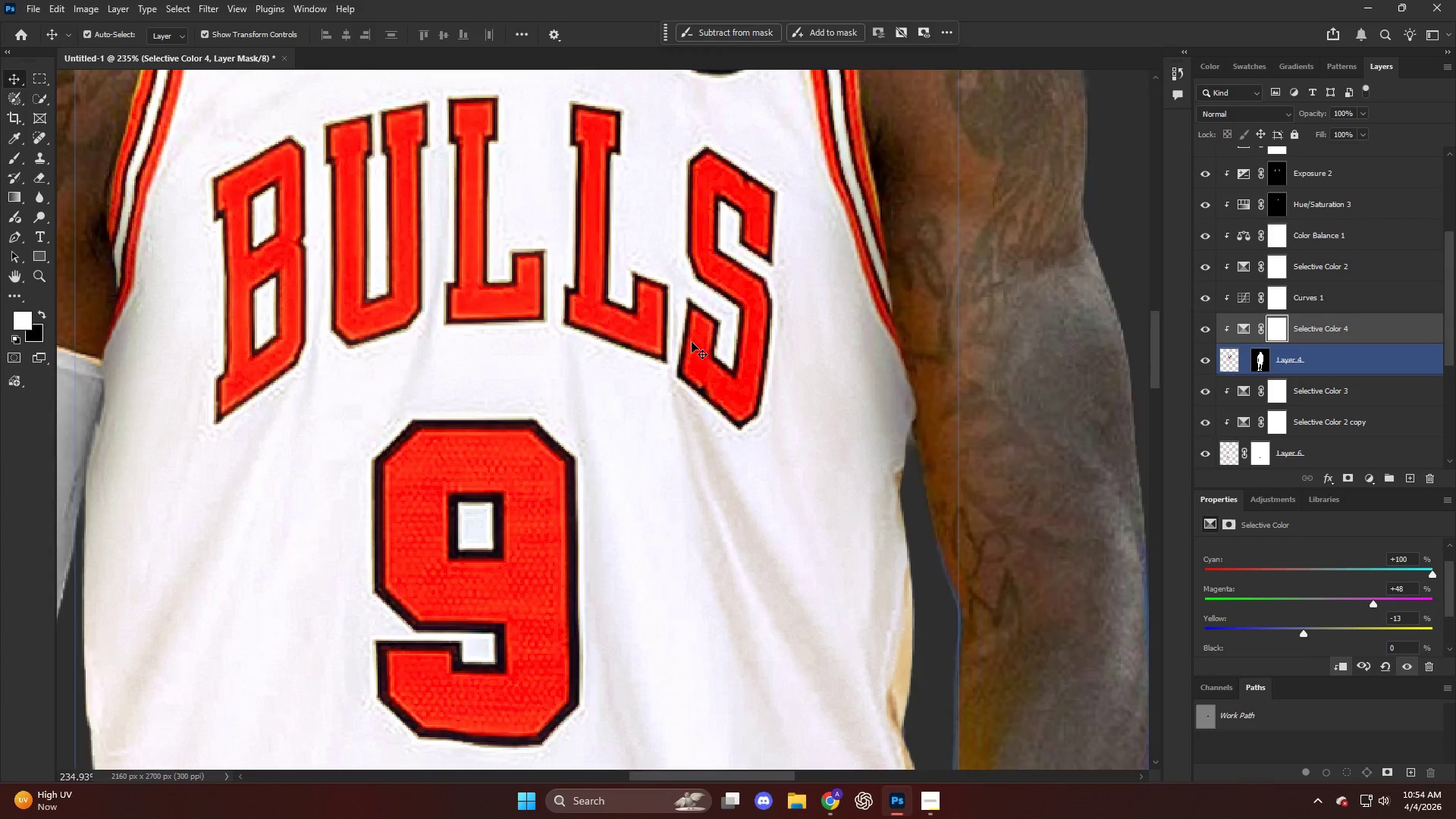 
scroll: coordinate [629, 337], scroll_direction: down, amount: 5.0
 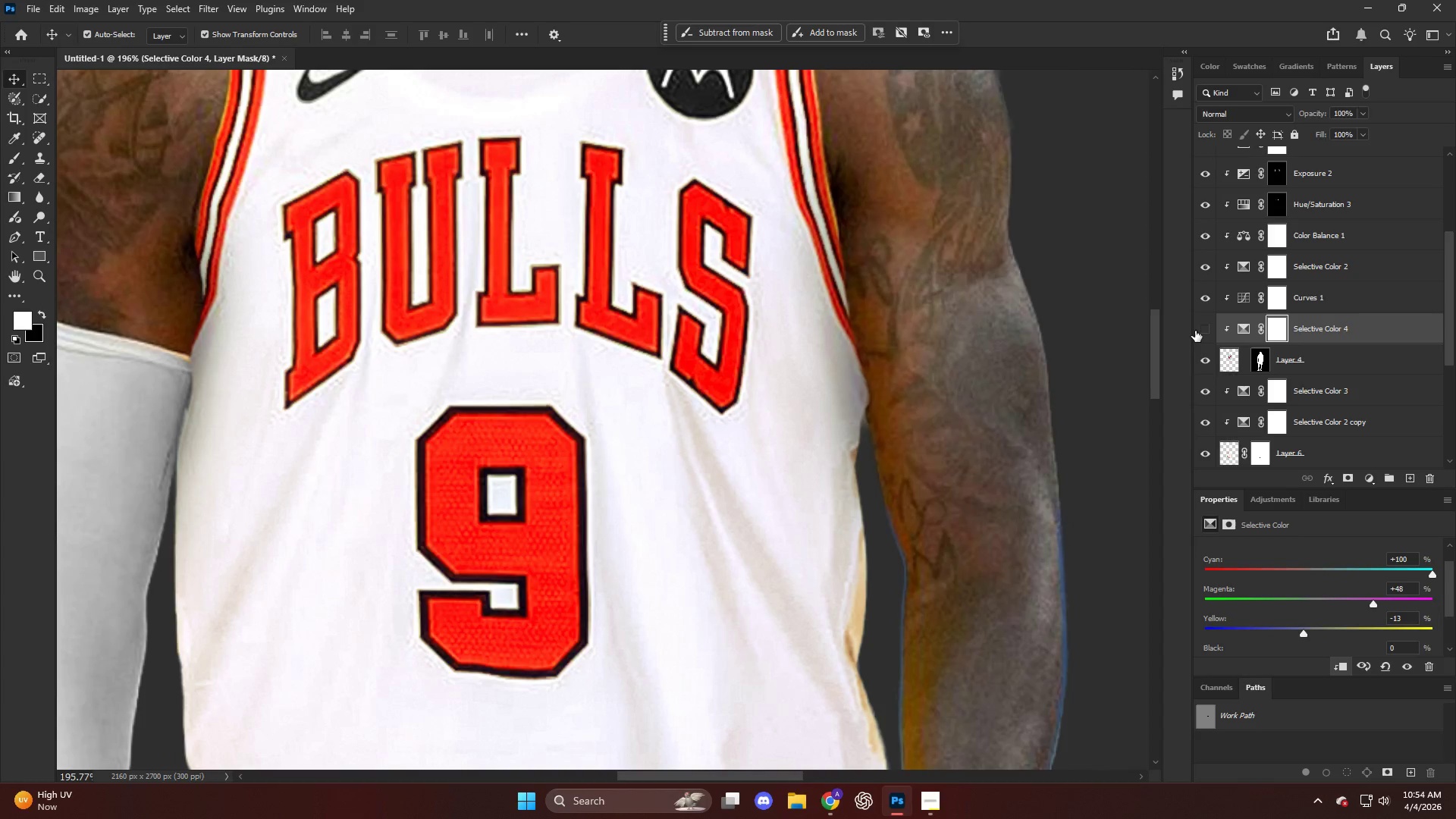 
double_click([1197, 330])
 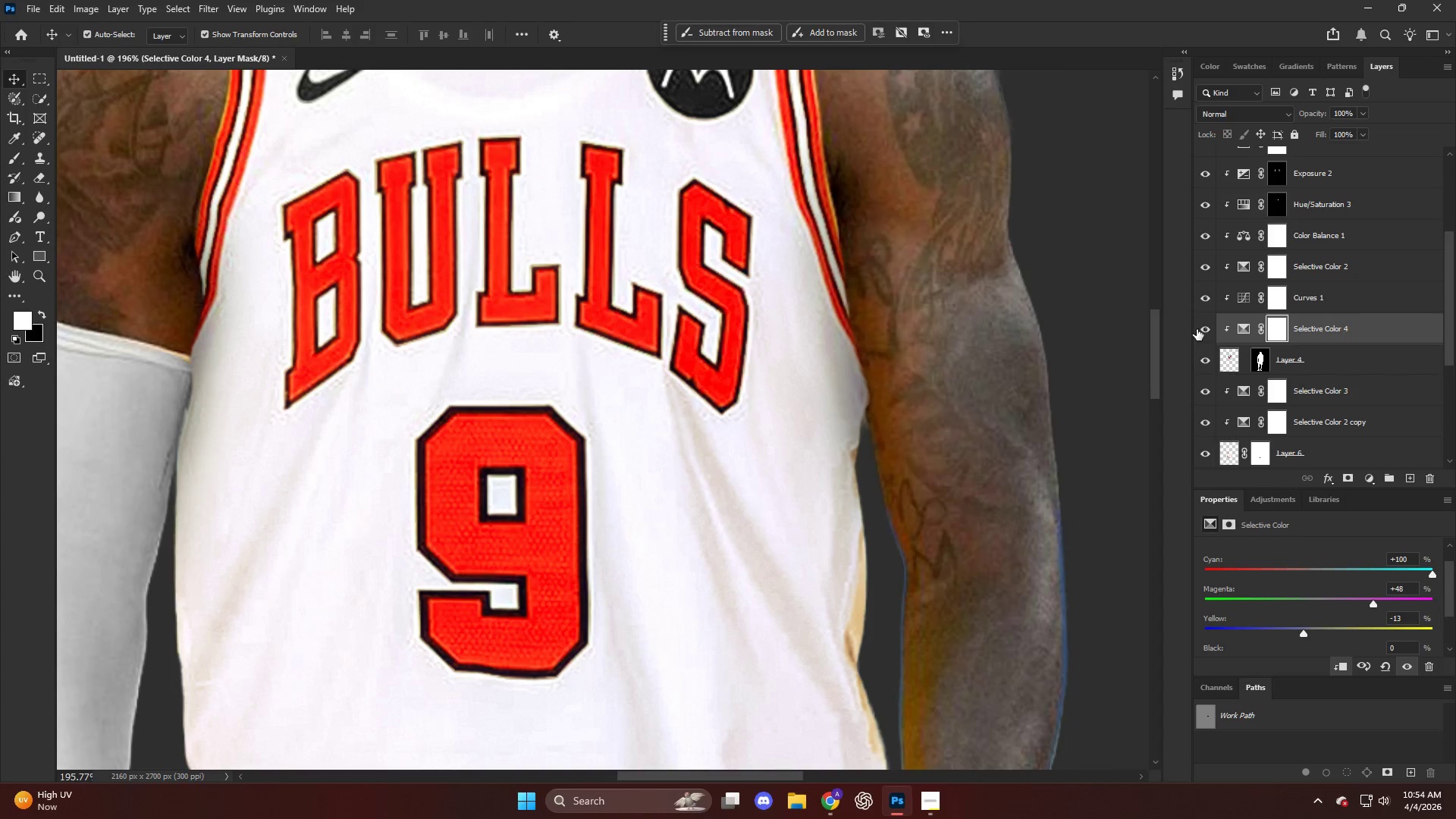 
hold_key(key=AltLeft, duration=0.53)
 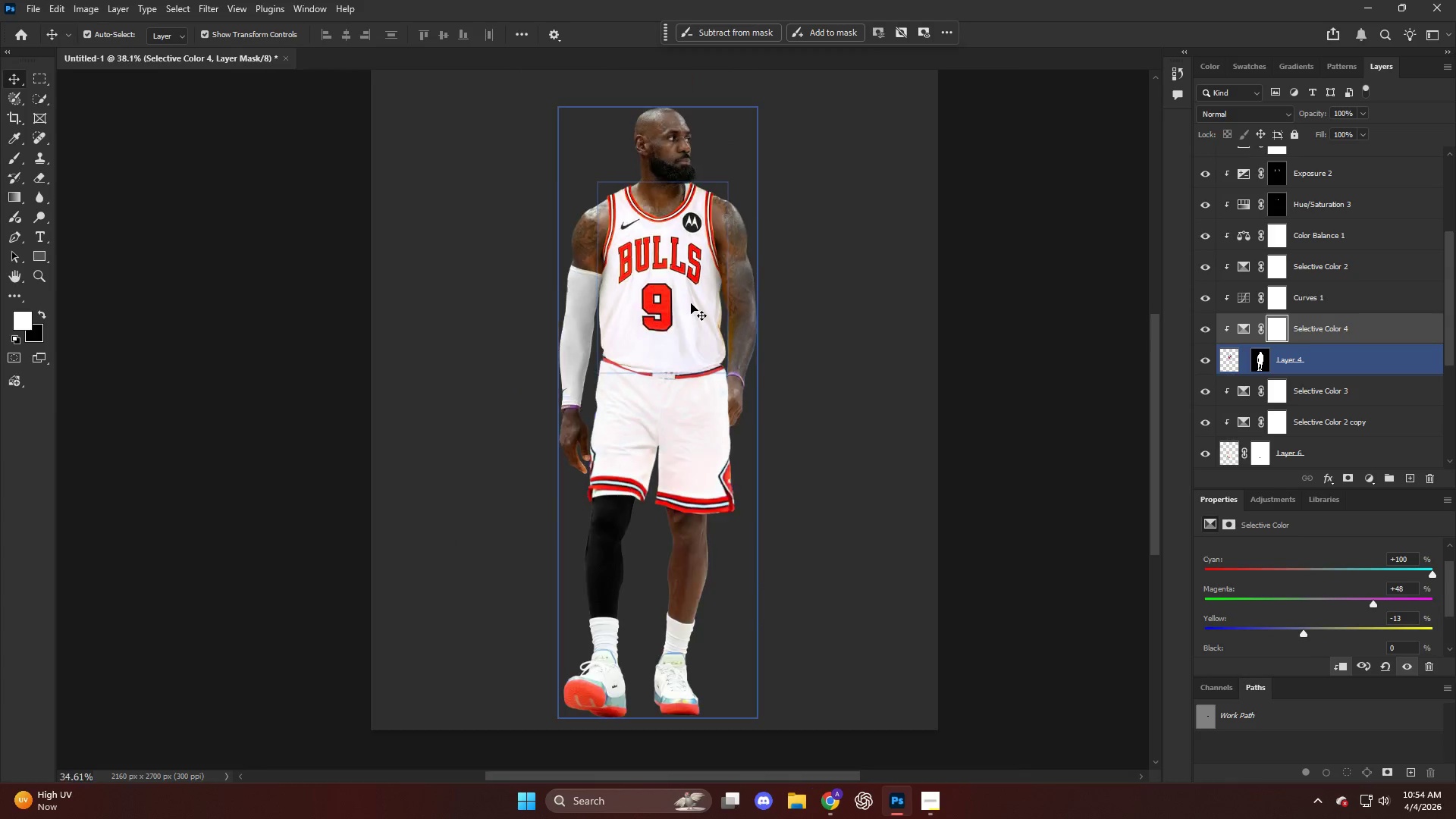 
key(Alt+AltLeft)
 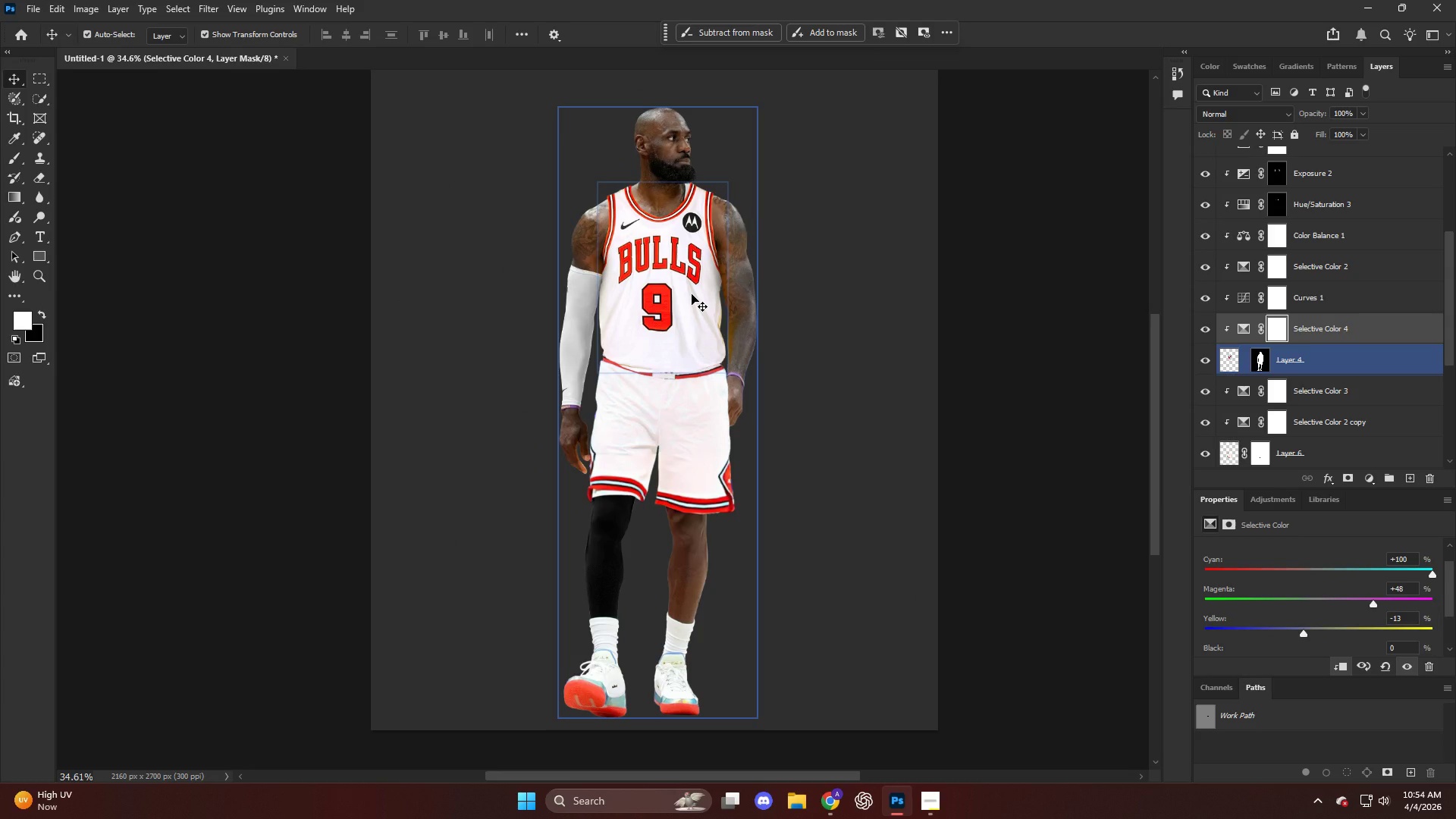 
scroll: coordinate [691, 305], scroll_direction: down, amount: 25.0
 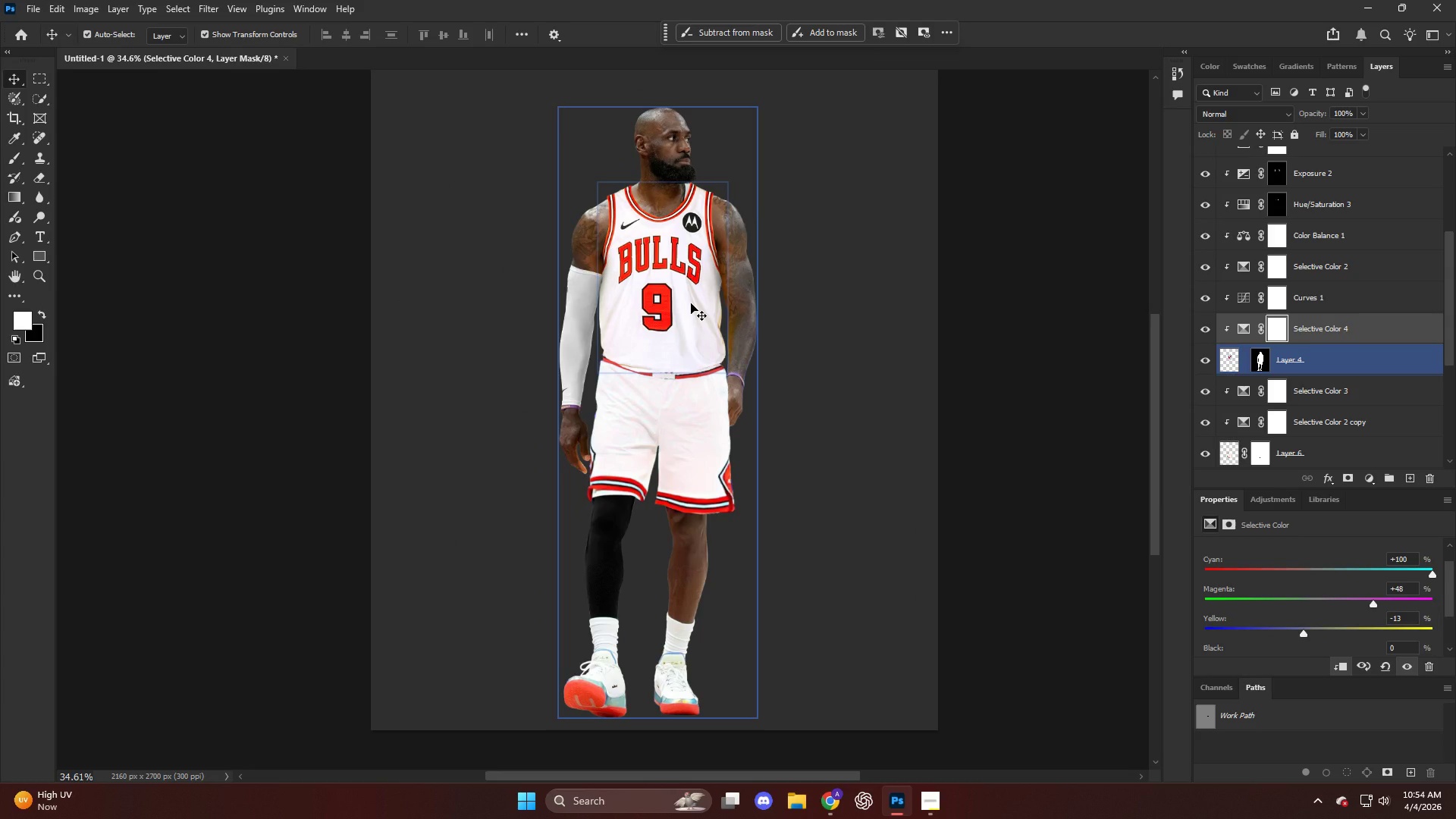 
left_click([1408, 387])
 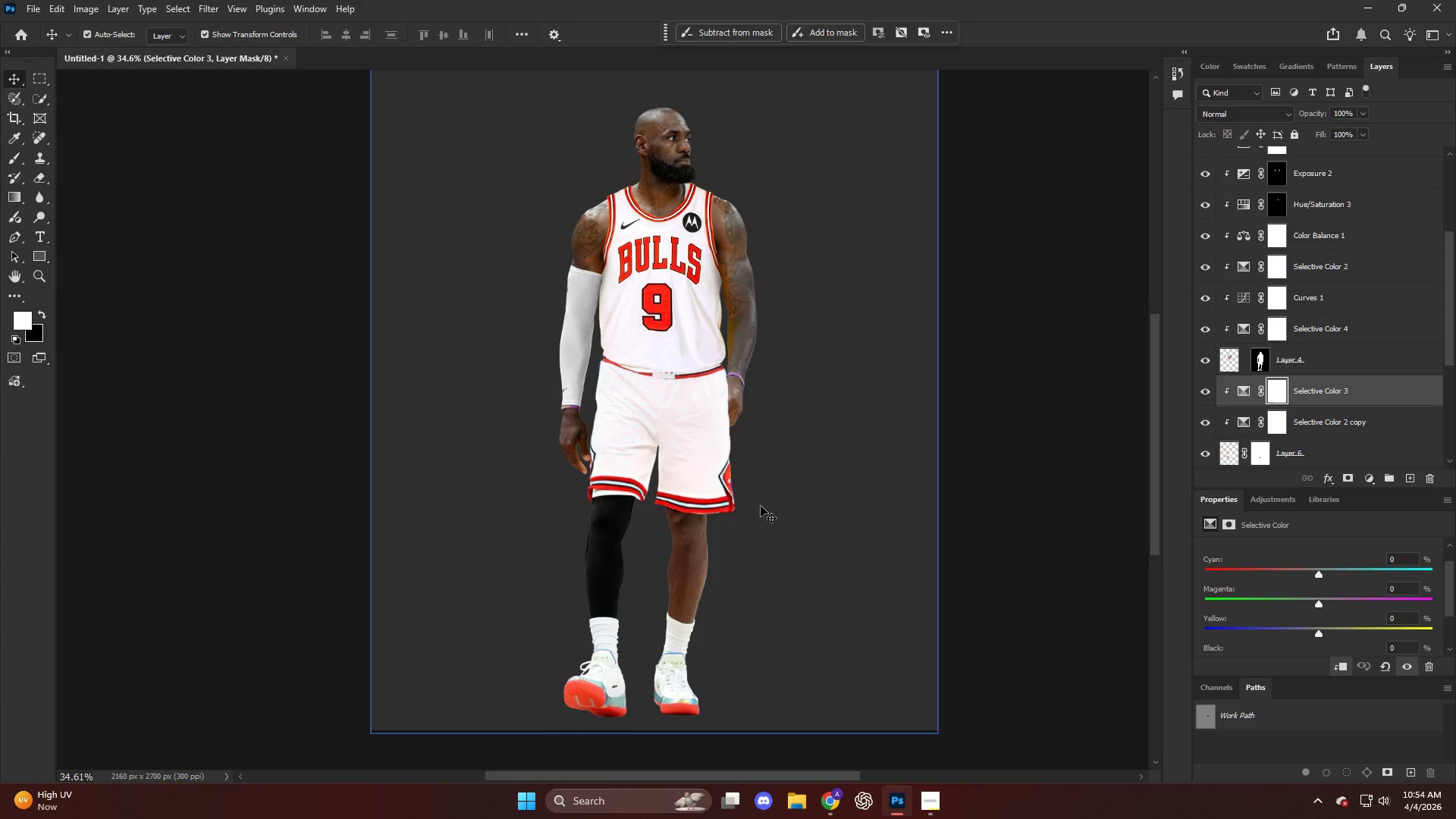 
key(Alt+AltLeft)
 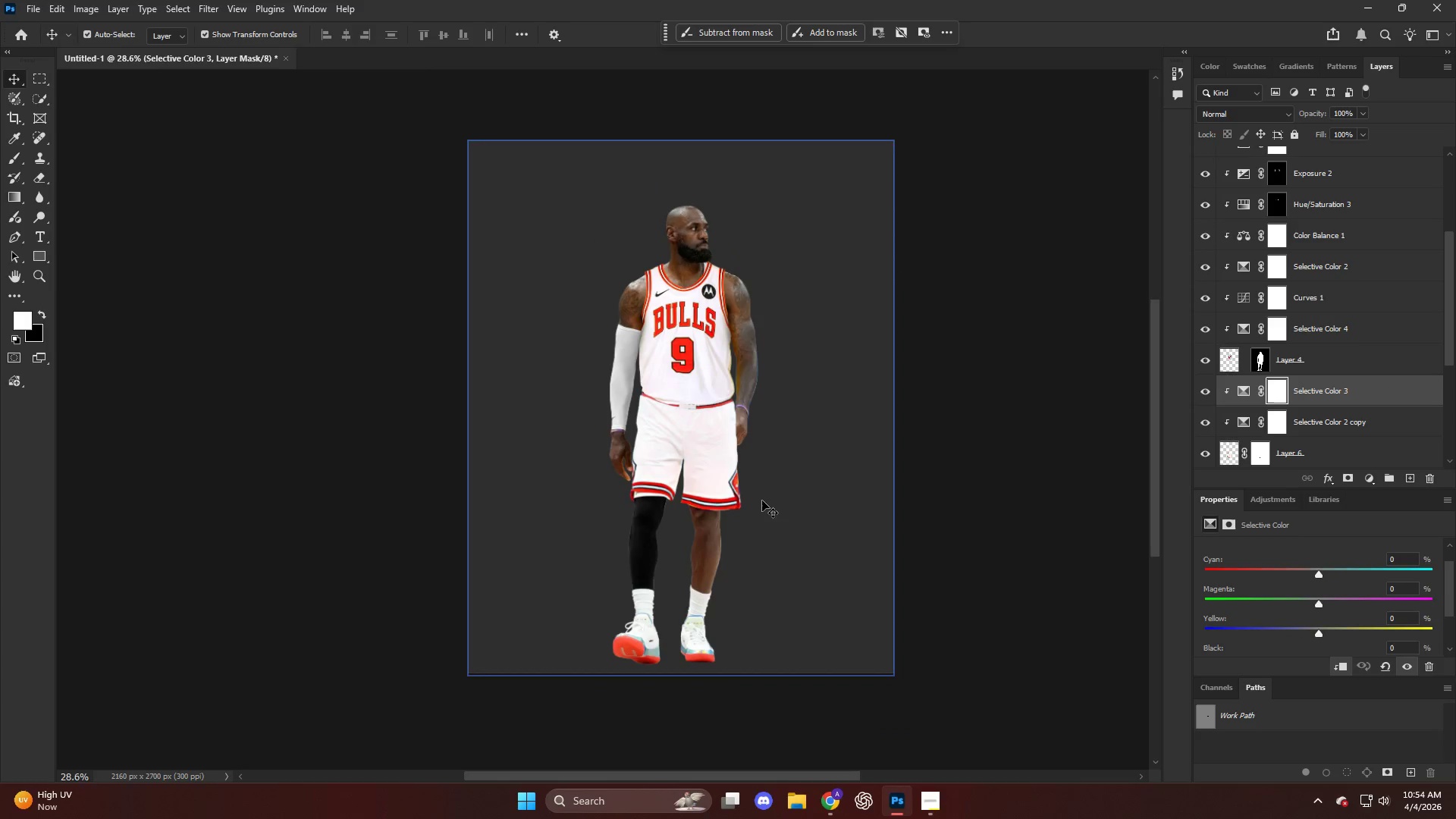 
hold_key(key=AltLeft, duration=0.48)
 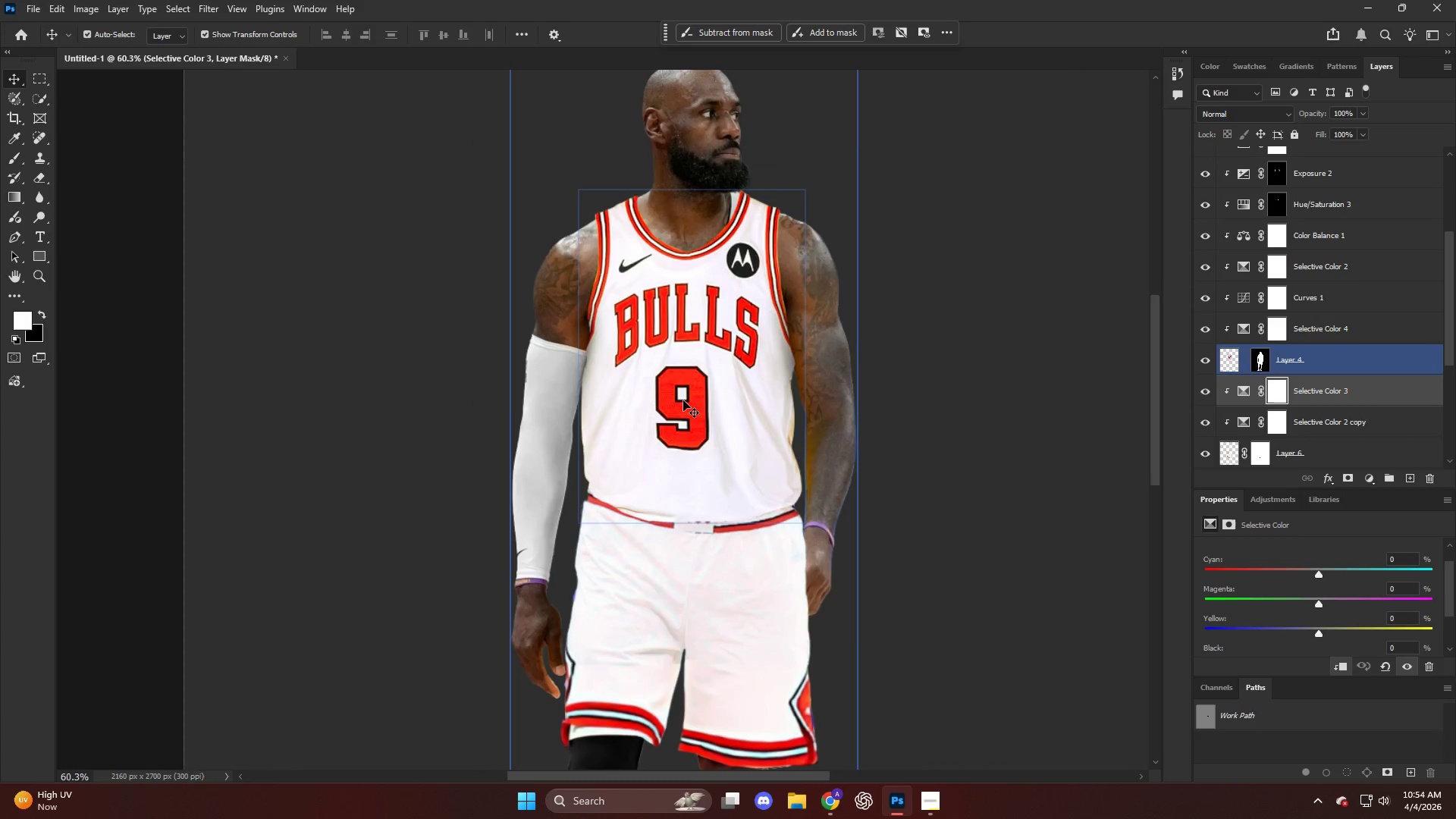 
key(V)
 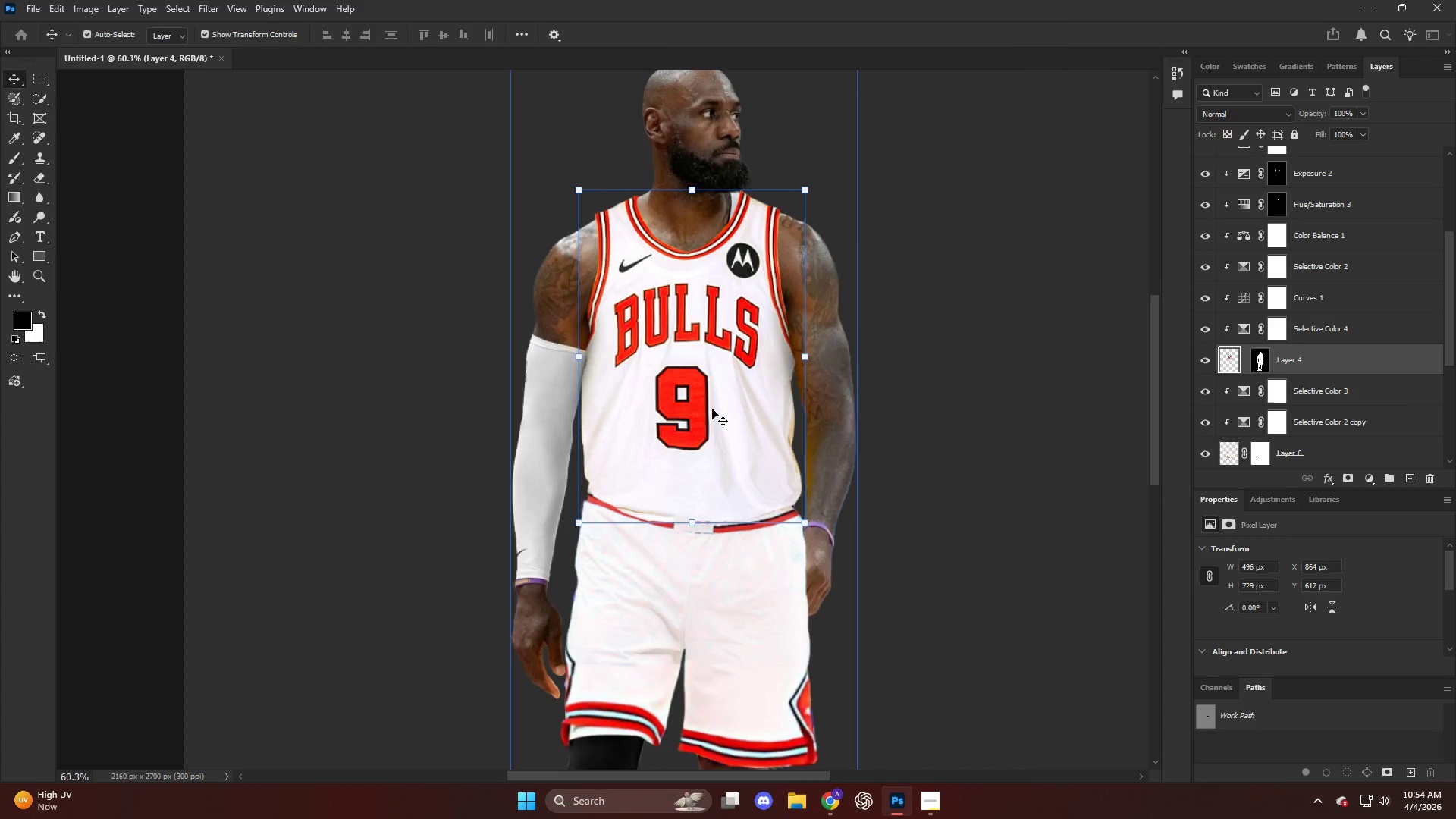 
scroll: coordinate [683, 400], scroll_direction: up, amount: 10.0
 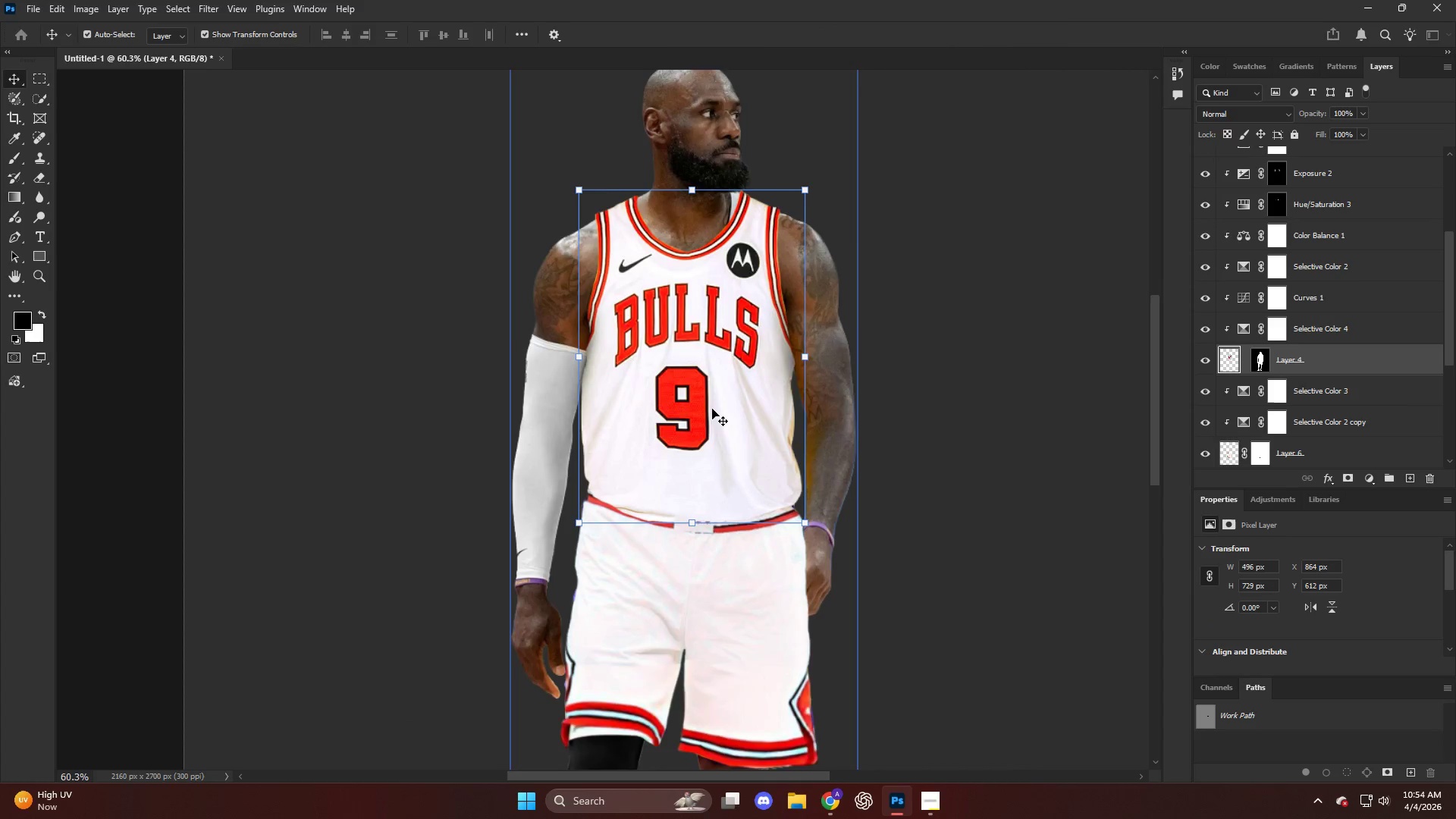 
hold_key(key=AltLeft, duration=0.77)
scroll: coordinate [708, 409], scroll_direction: up, amount: 14.0
 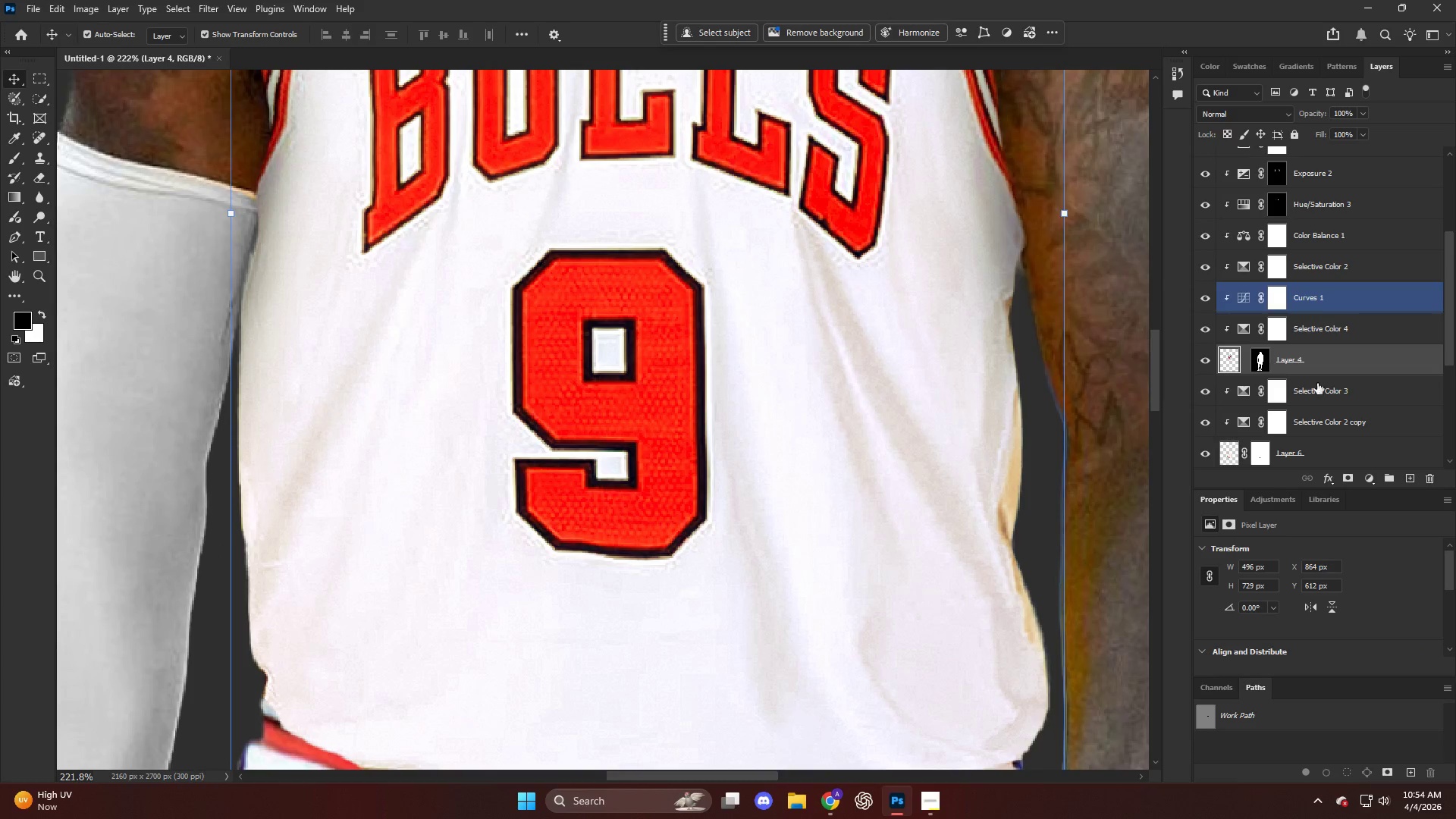 
left_click([1320, 384])
 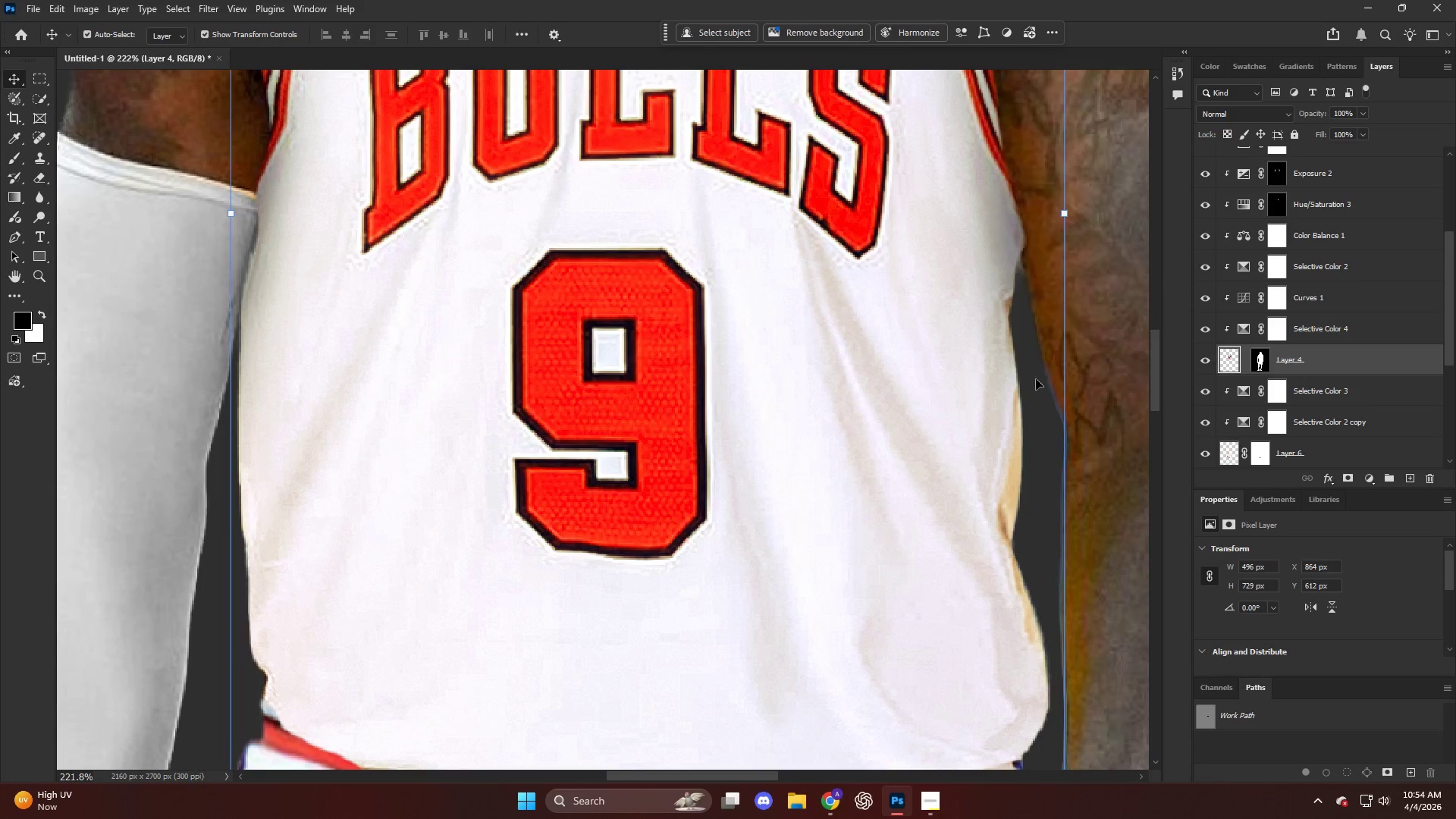 
scroll: coordinate [858, 406], scroll_direction: up, amount: 4.0
 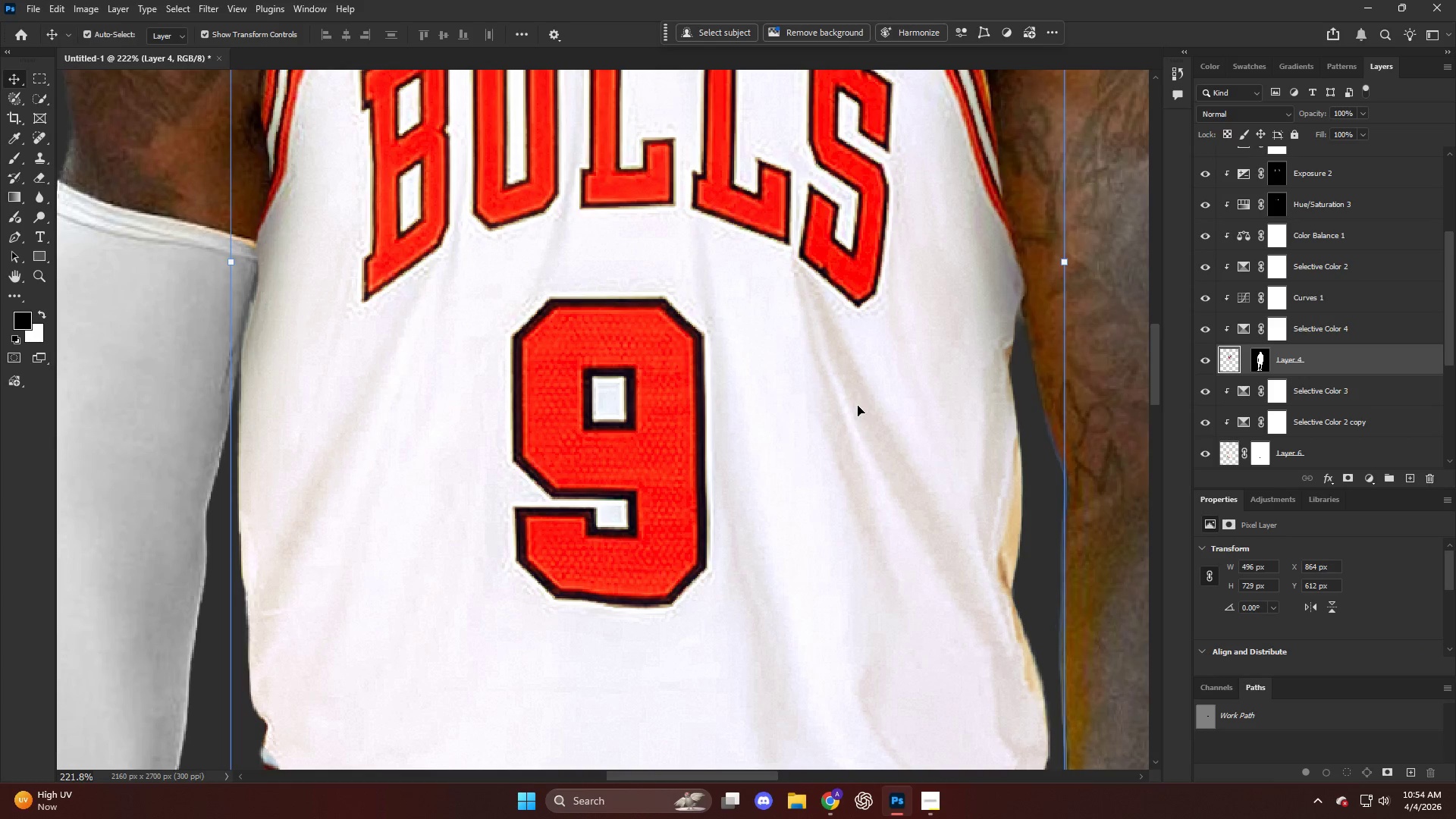 
key(P)
 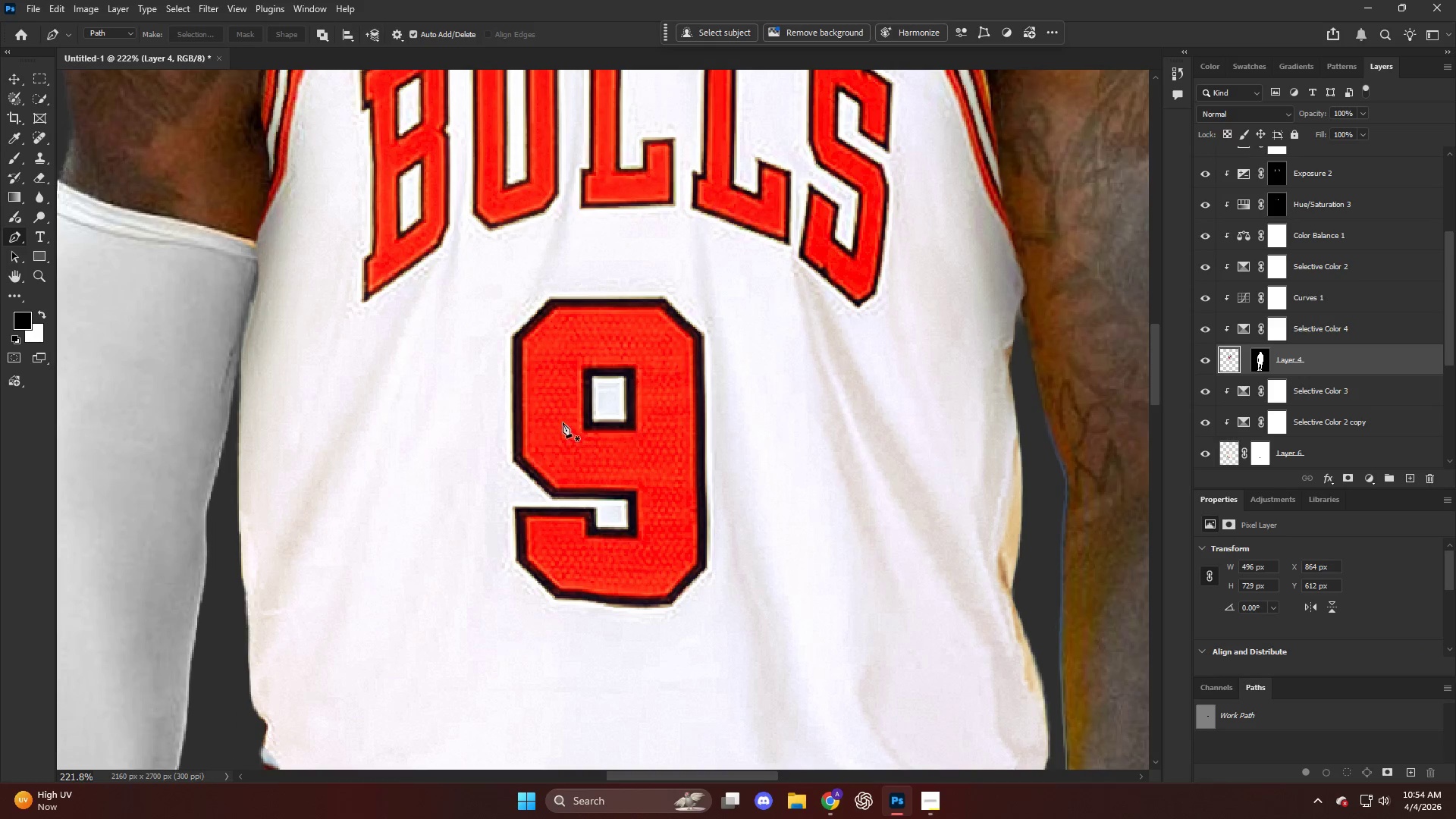 
key(Alt+AltLeft)
 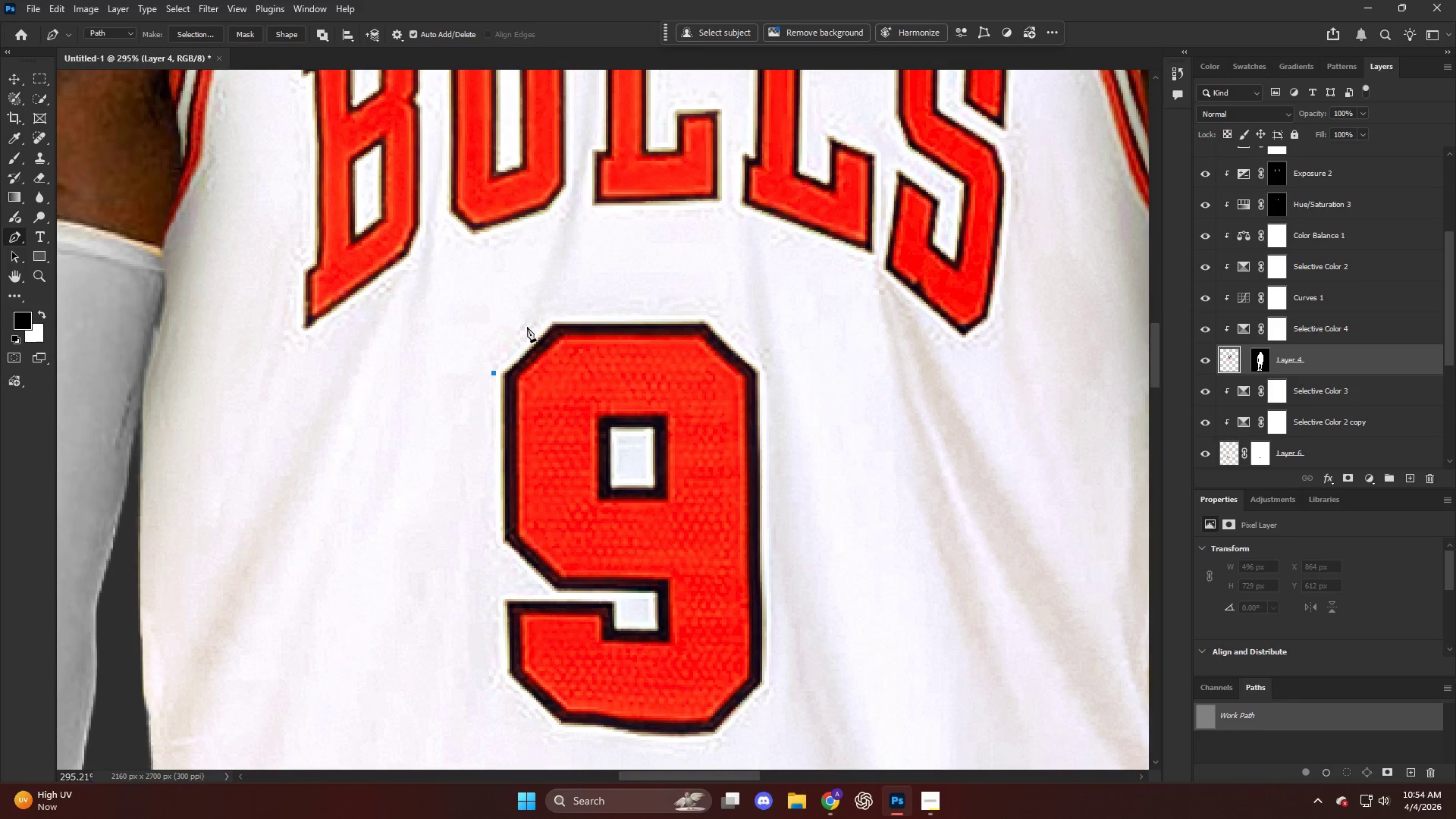 
scroll: coordinate [541, 415], scroll_direction: up, amount: 7.0
 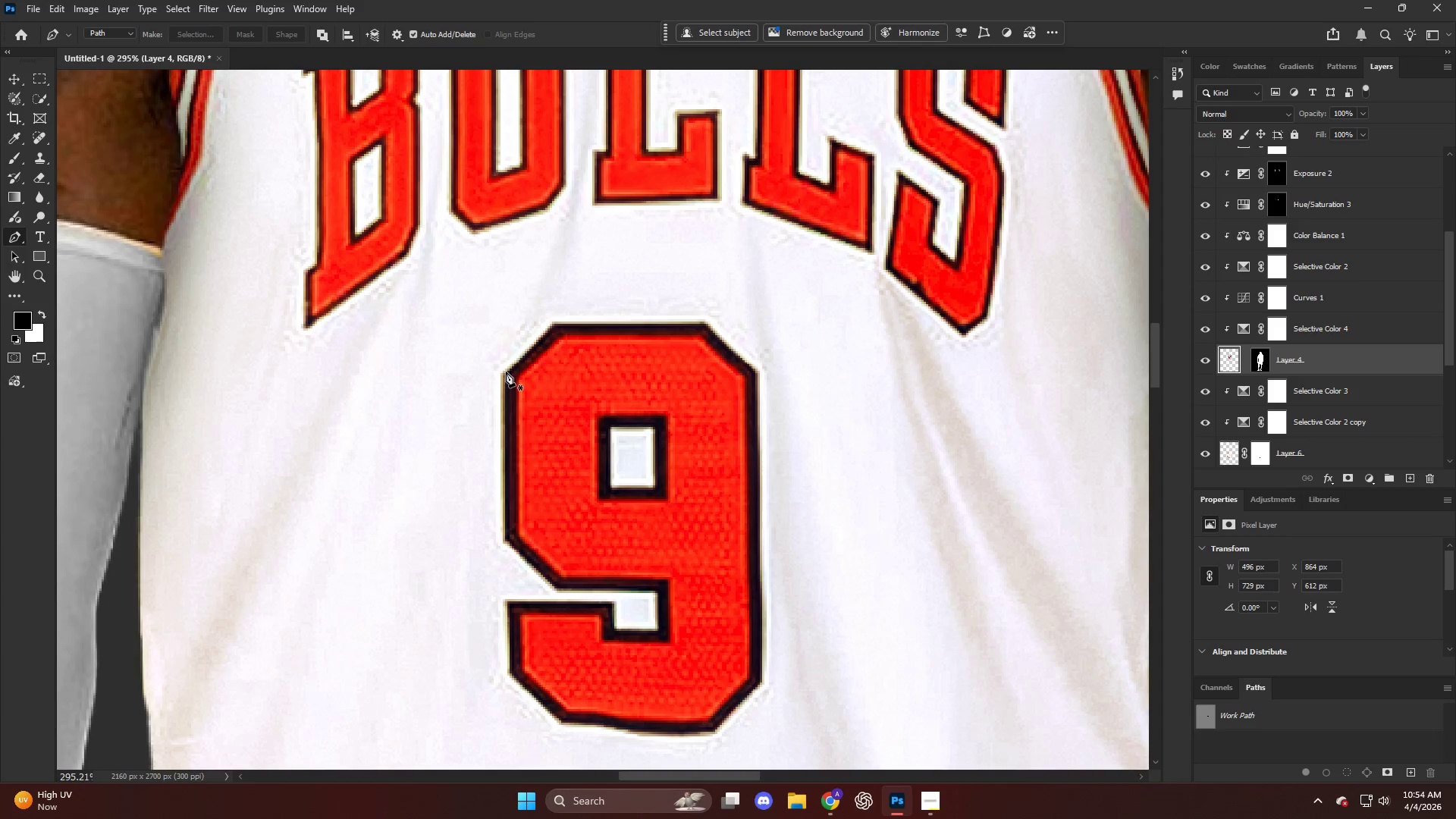 
left_click([547, 308])
 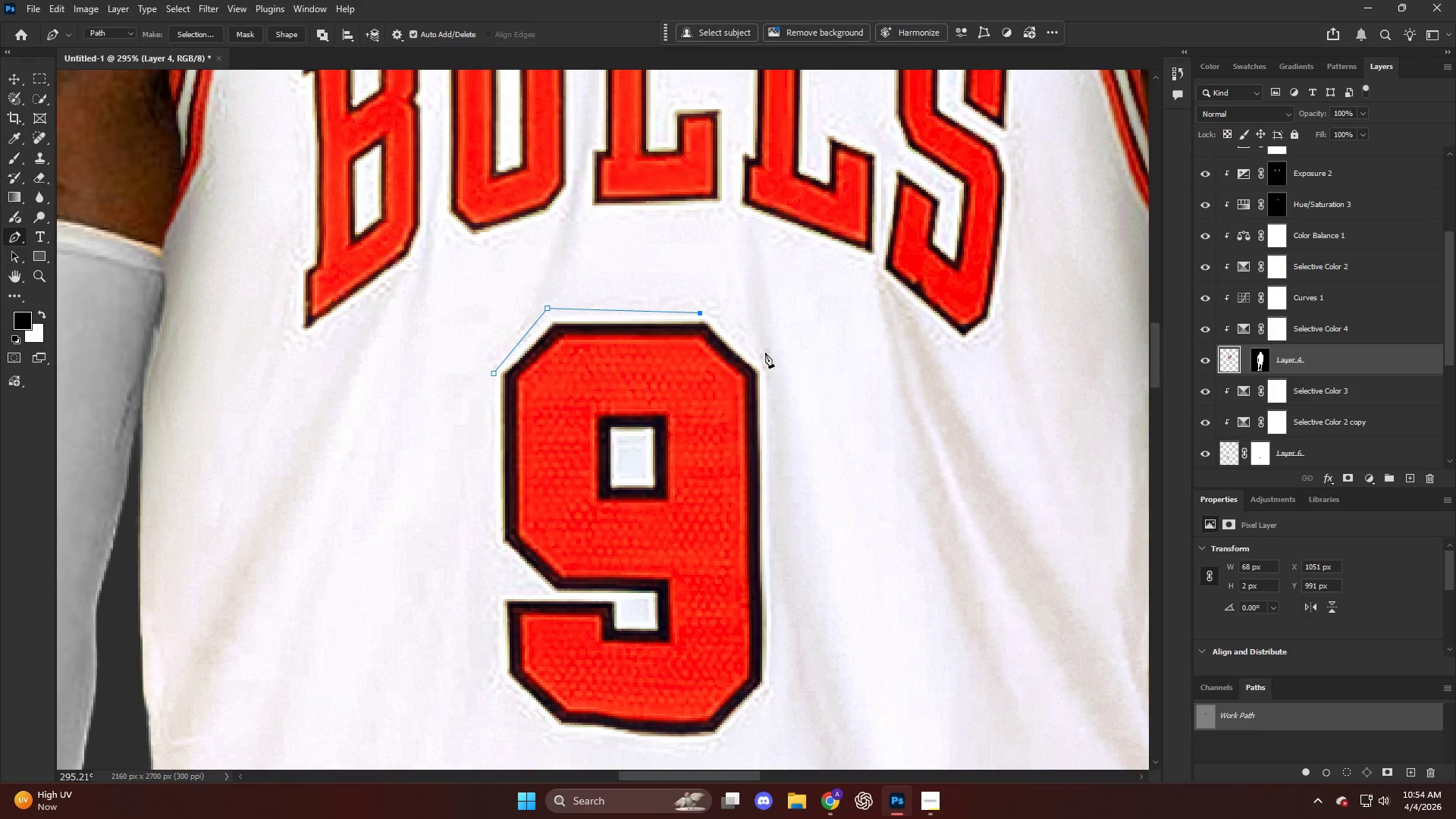 
left_click([765, 366])
 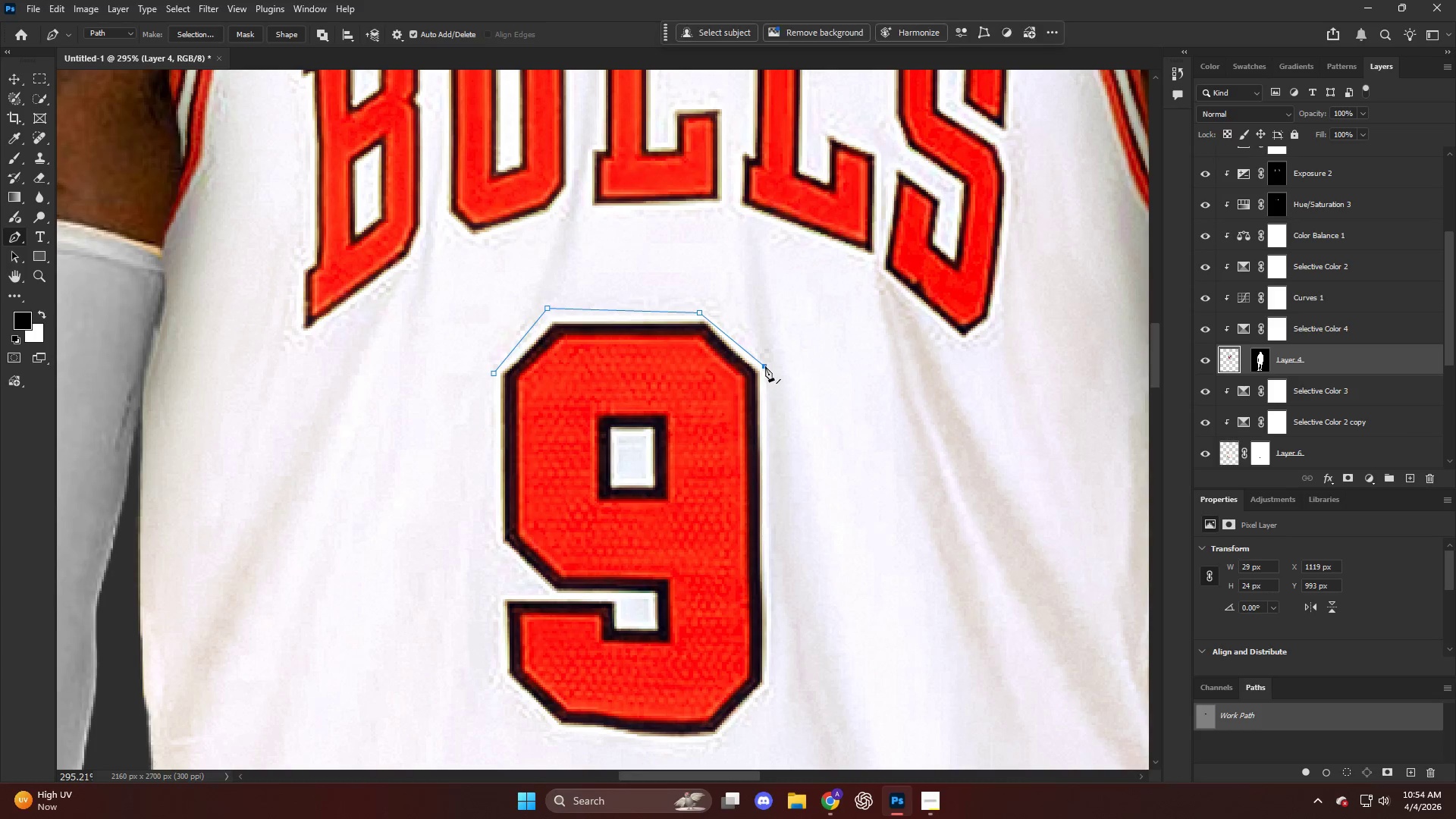 
key(Alt+AltLeft)
 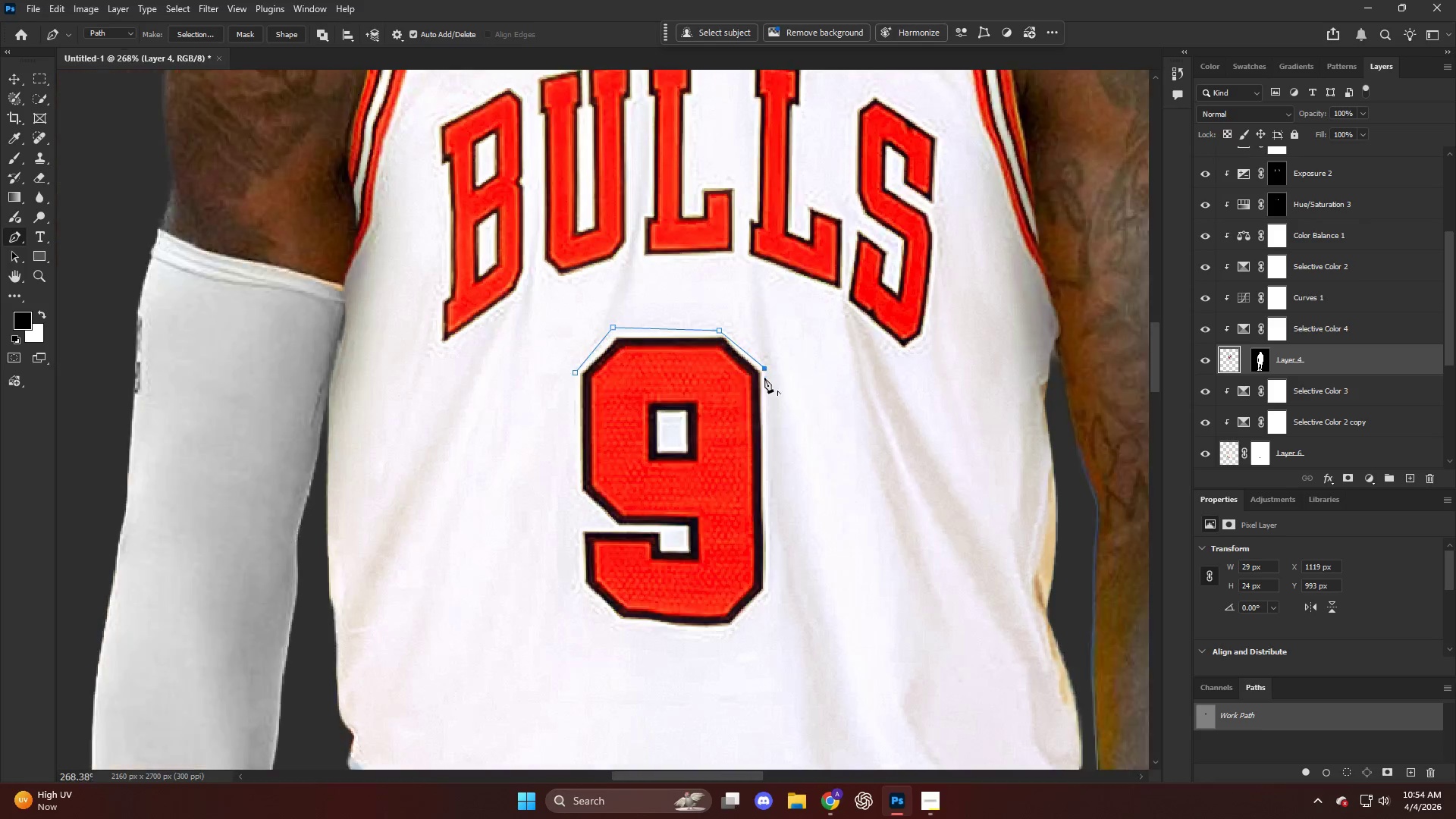 
scroll: coordinate [781, 596], scroll_direction: down, amount: 9.0
 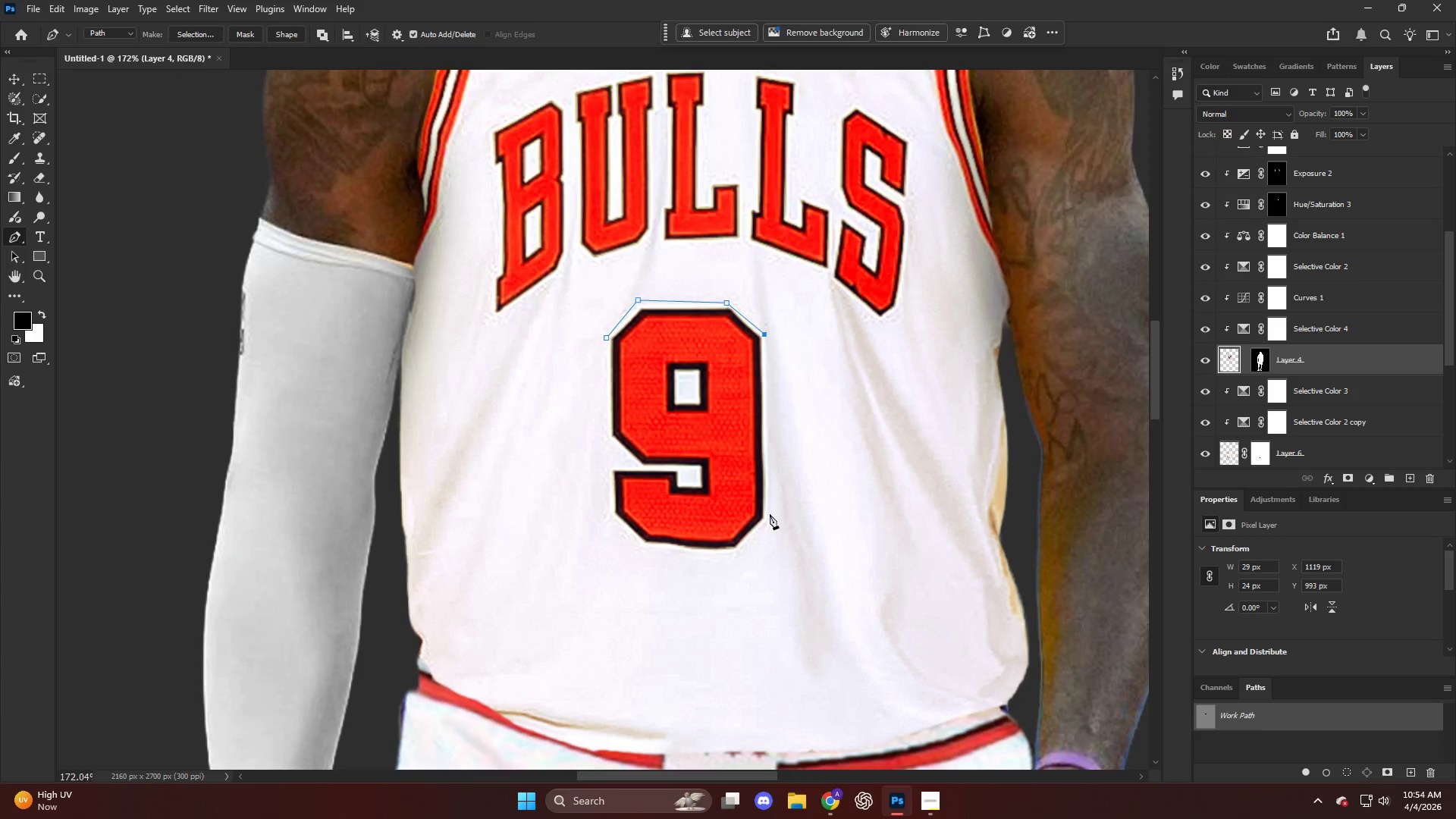 
left_click([770, 514])
 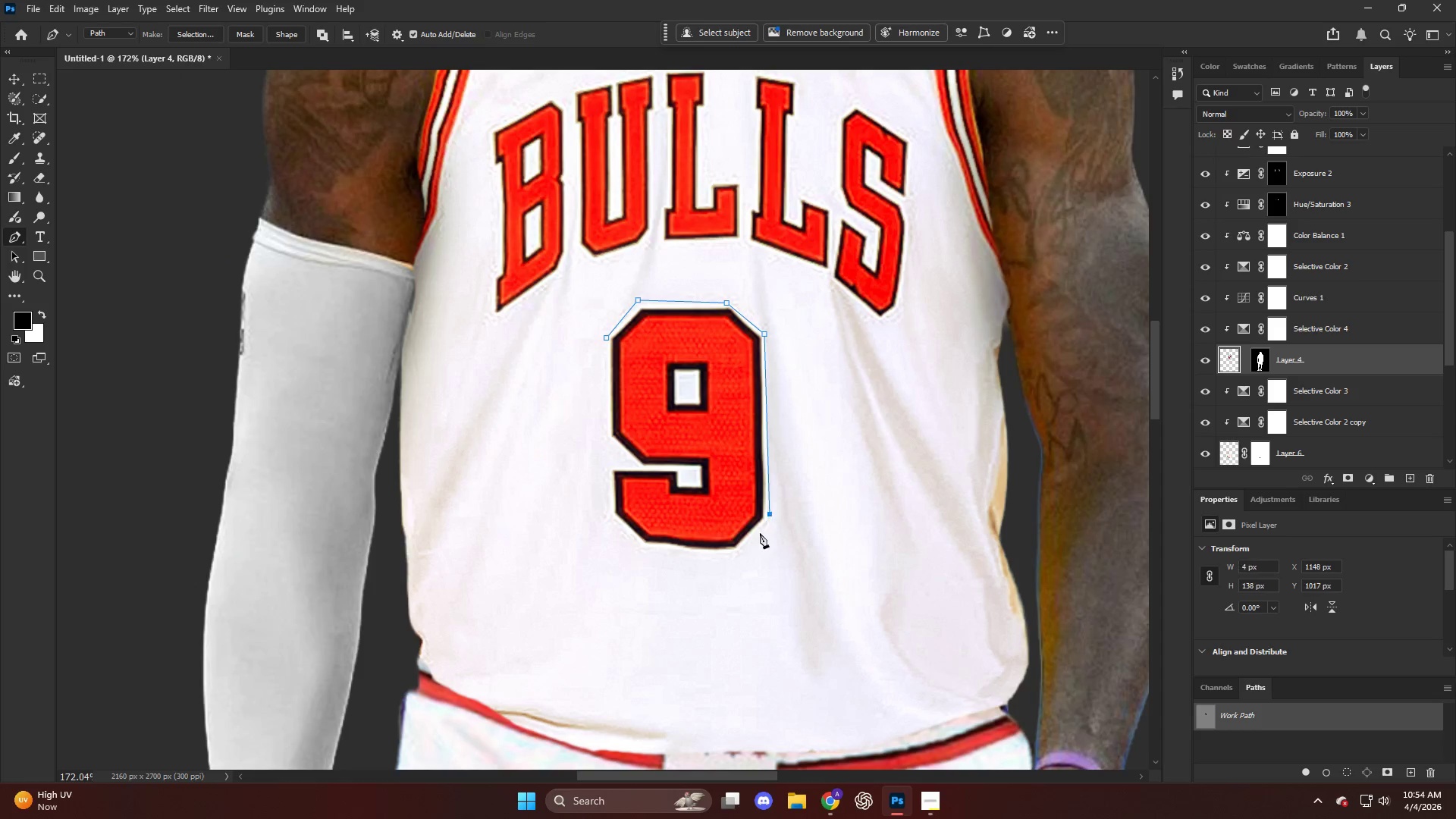 
key(Alt+AltLeft)
 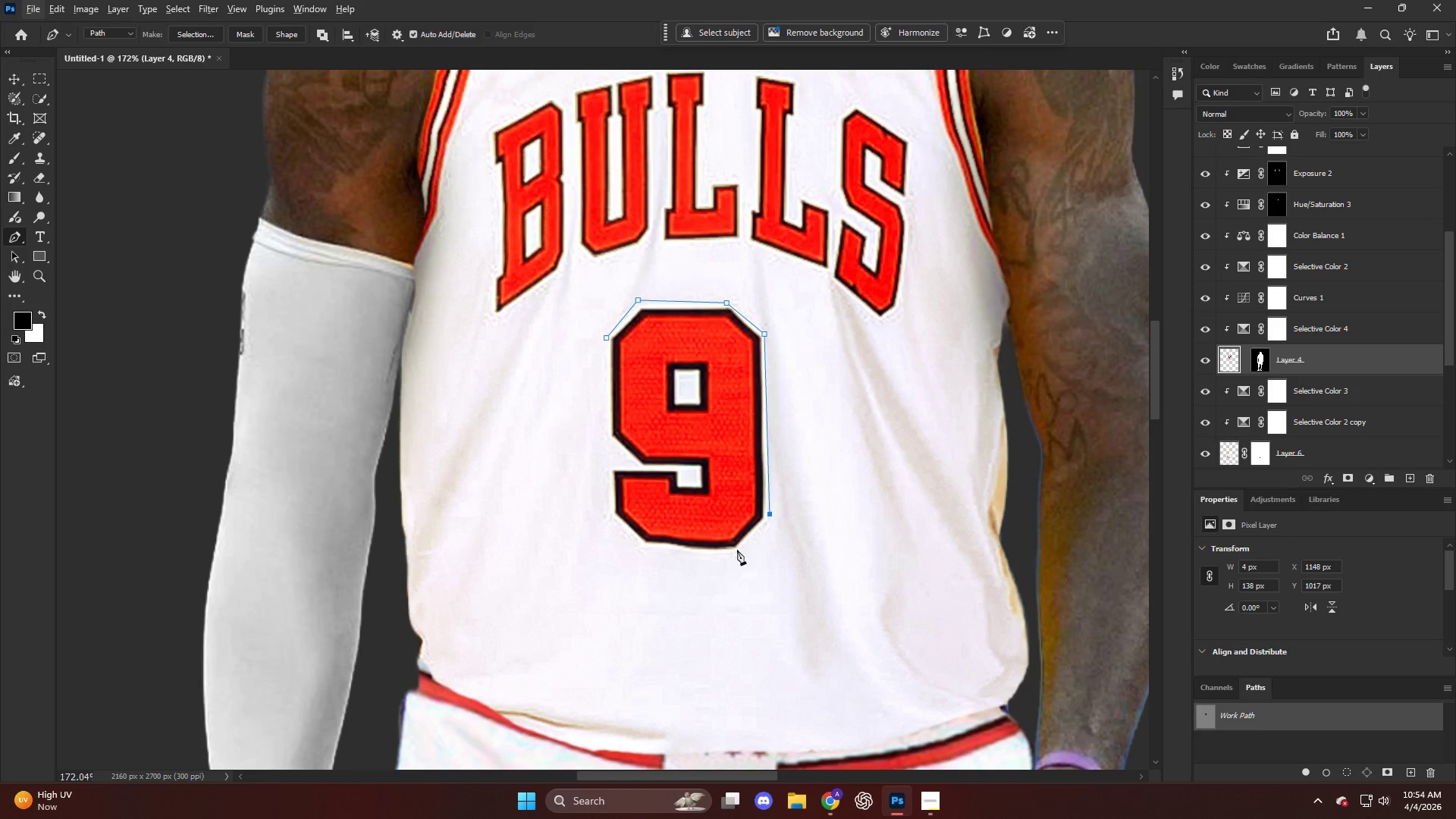 
left_click([737, 550])
 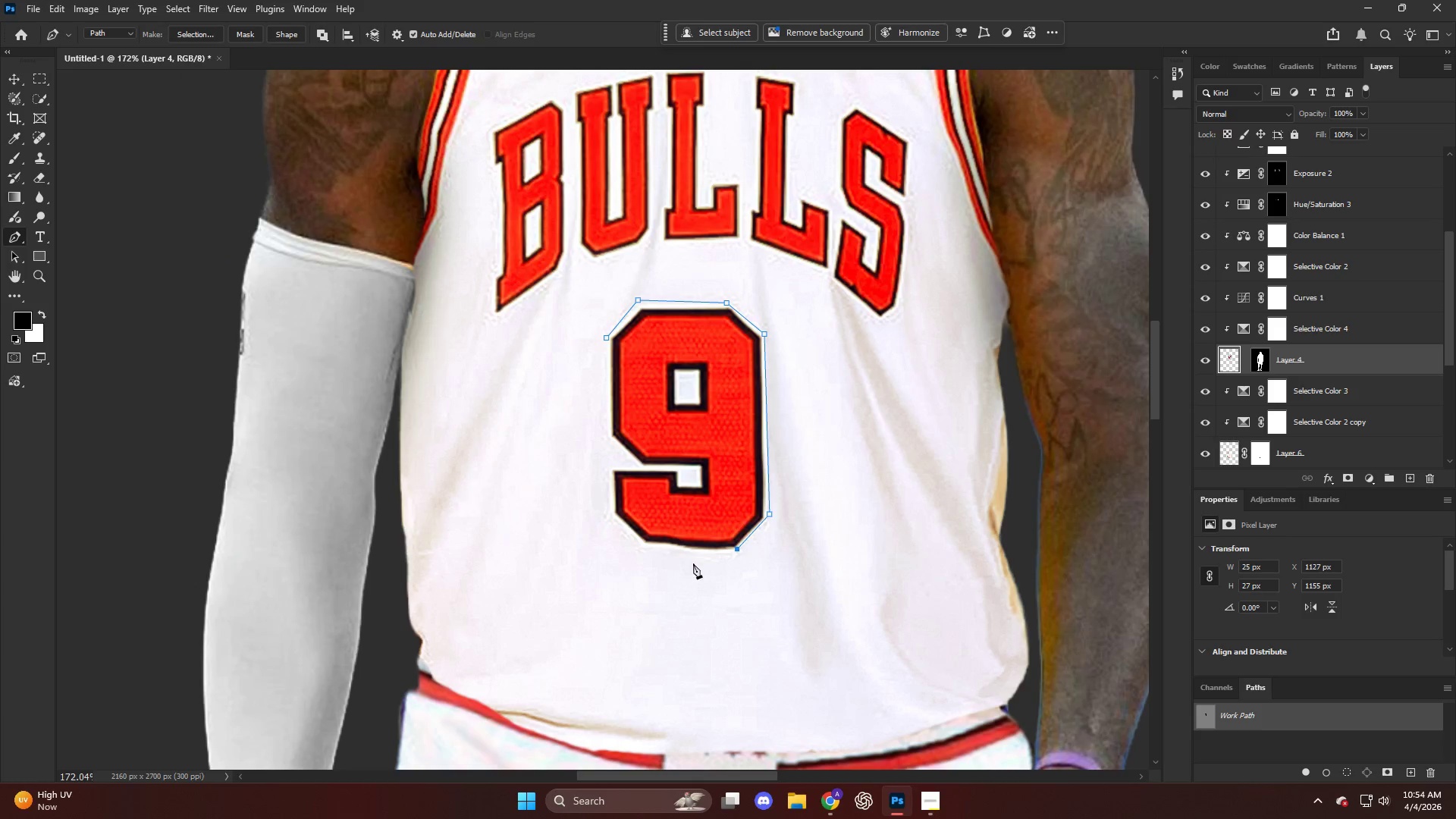 
key(Control+ControlLeft)
 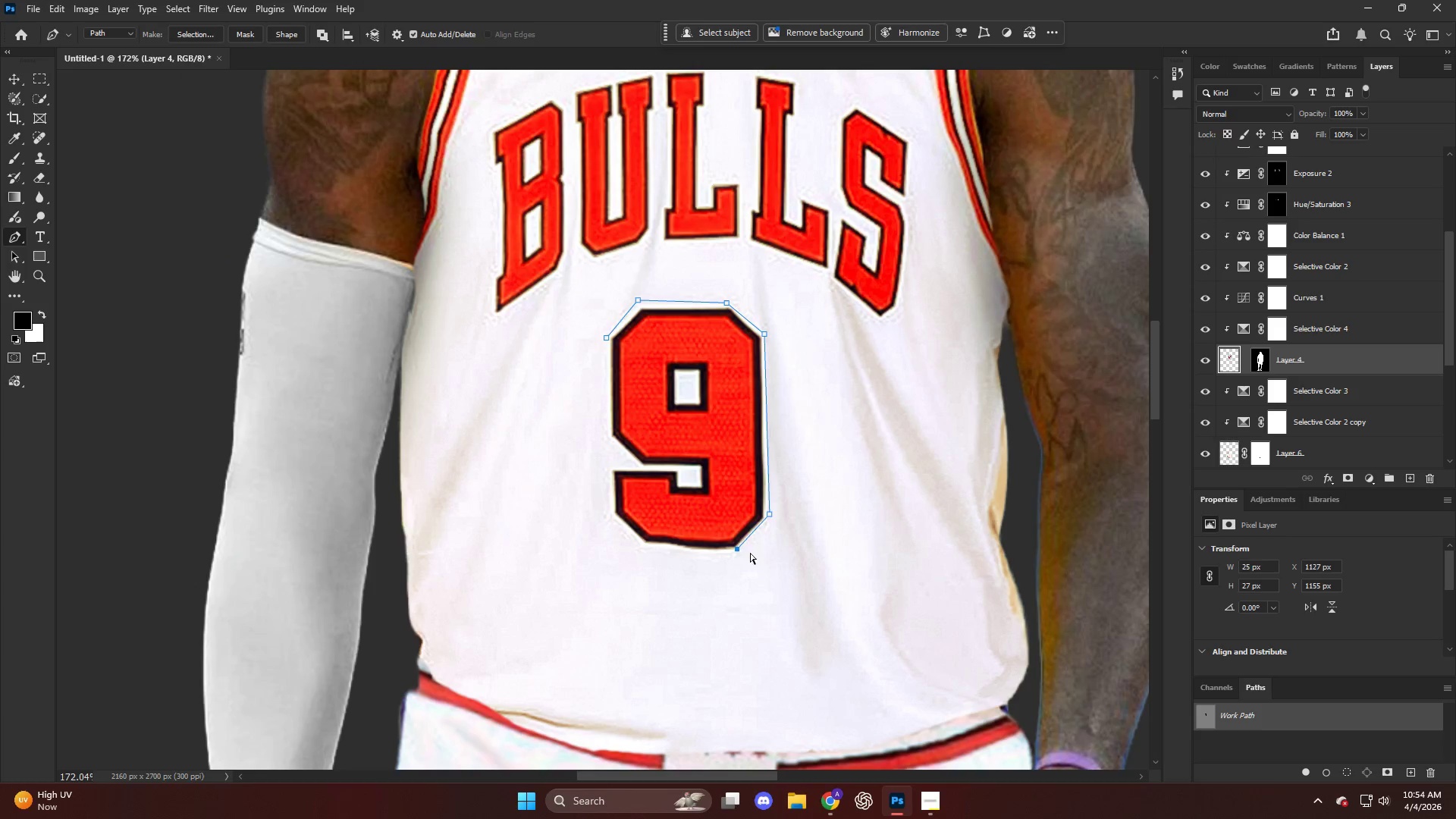 
key(Control+Z)
 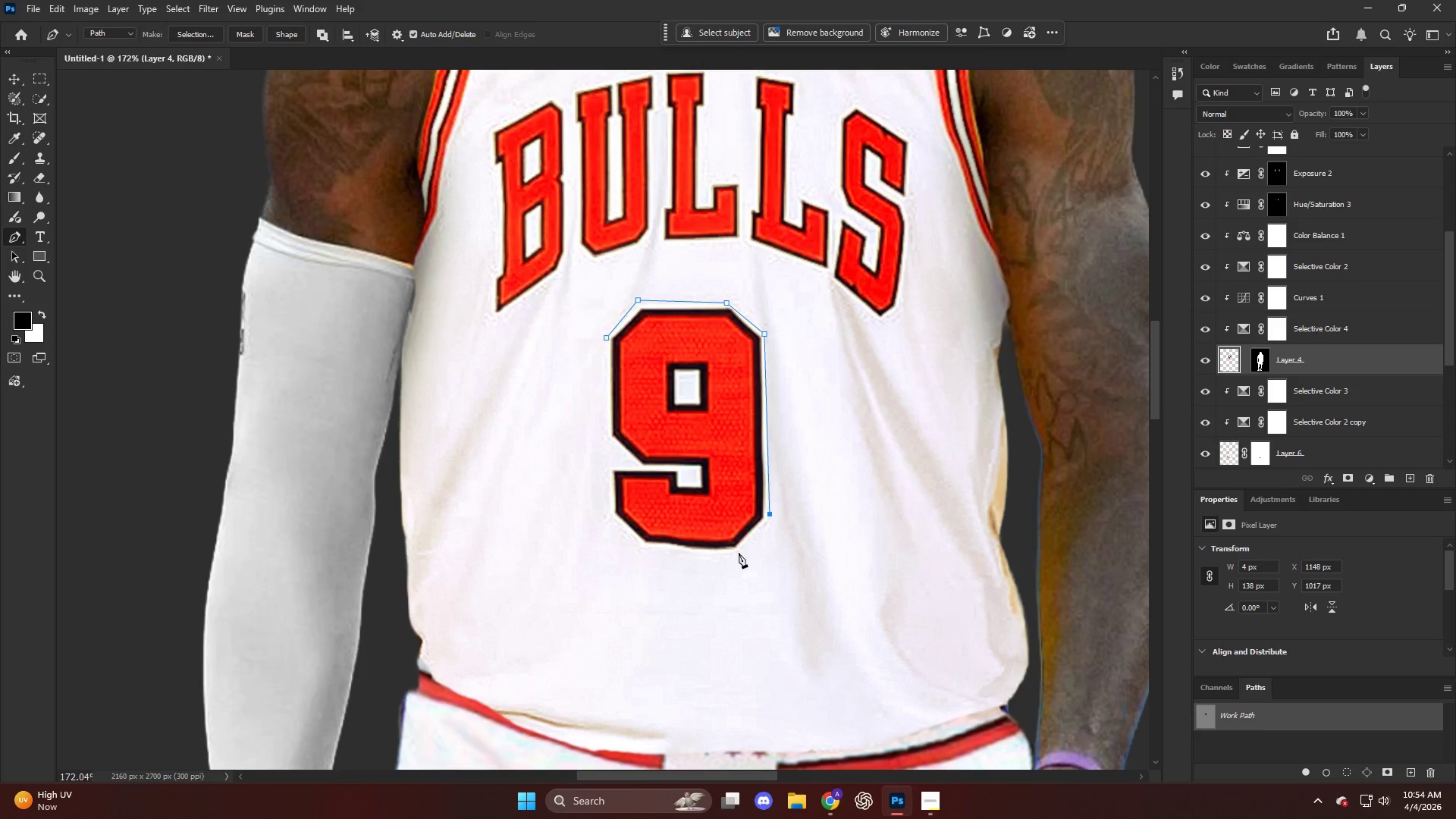 
left_click([739, 553])
 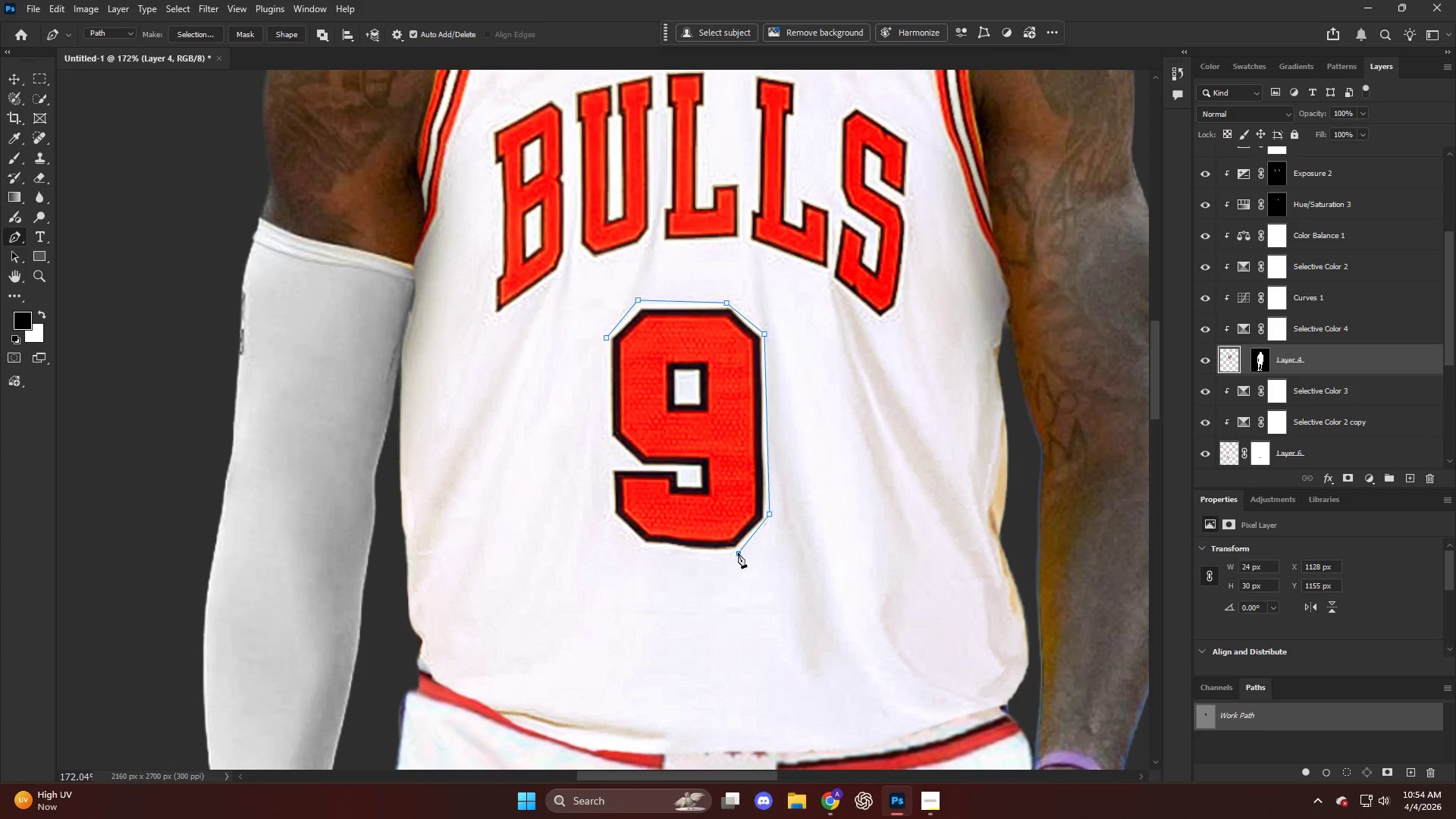 
key(Alt+AltLeft)
 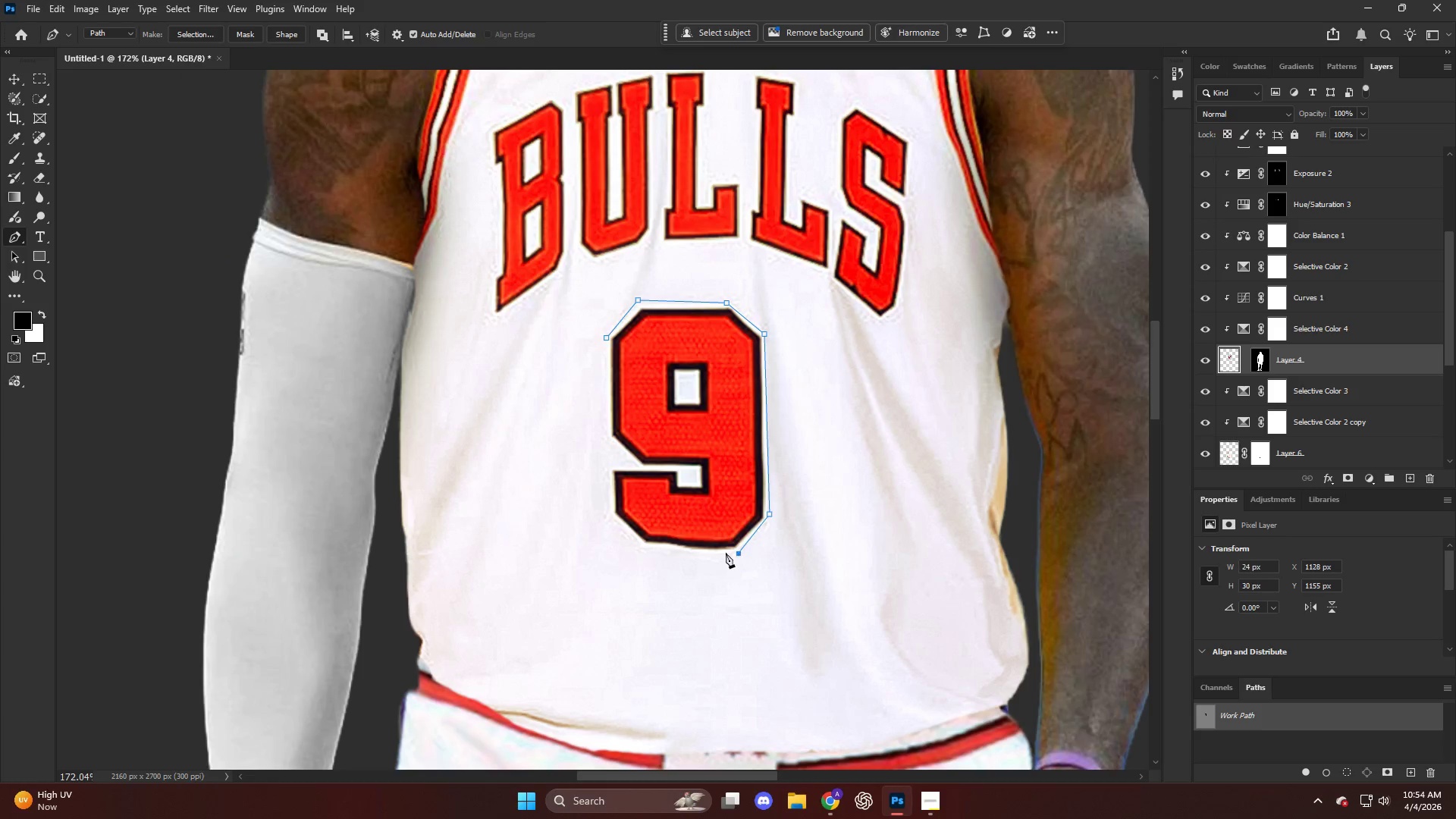 
scroll: coordinate [720, 552], scroll_direction: up, amount: 3.0
 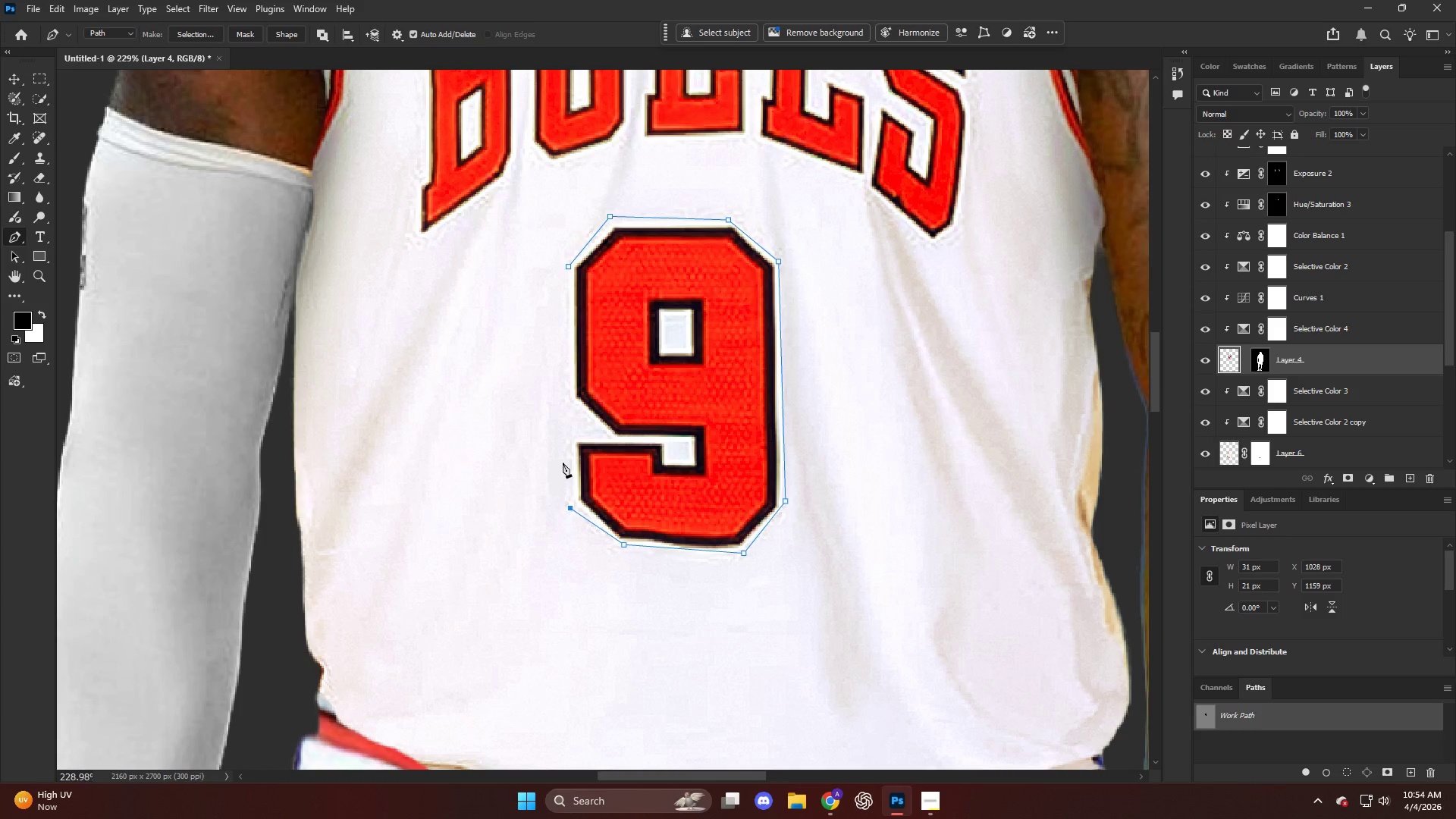 
left_click_drag(start_coordinate=[573, 444], to_coordinate=[573, 440])
 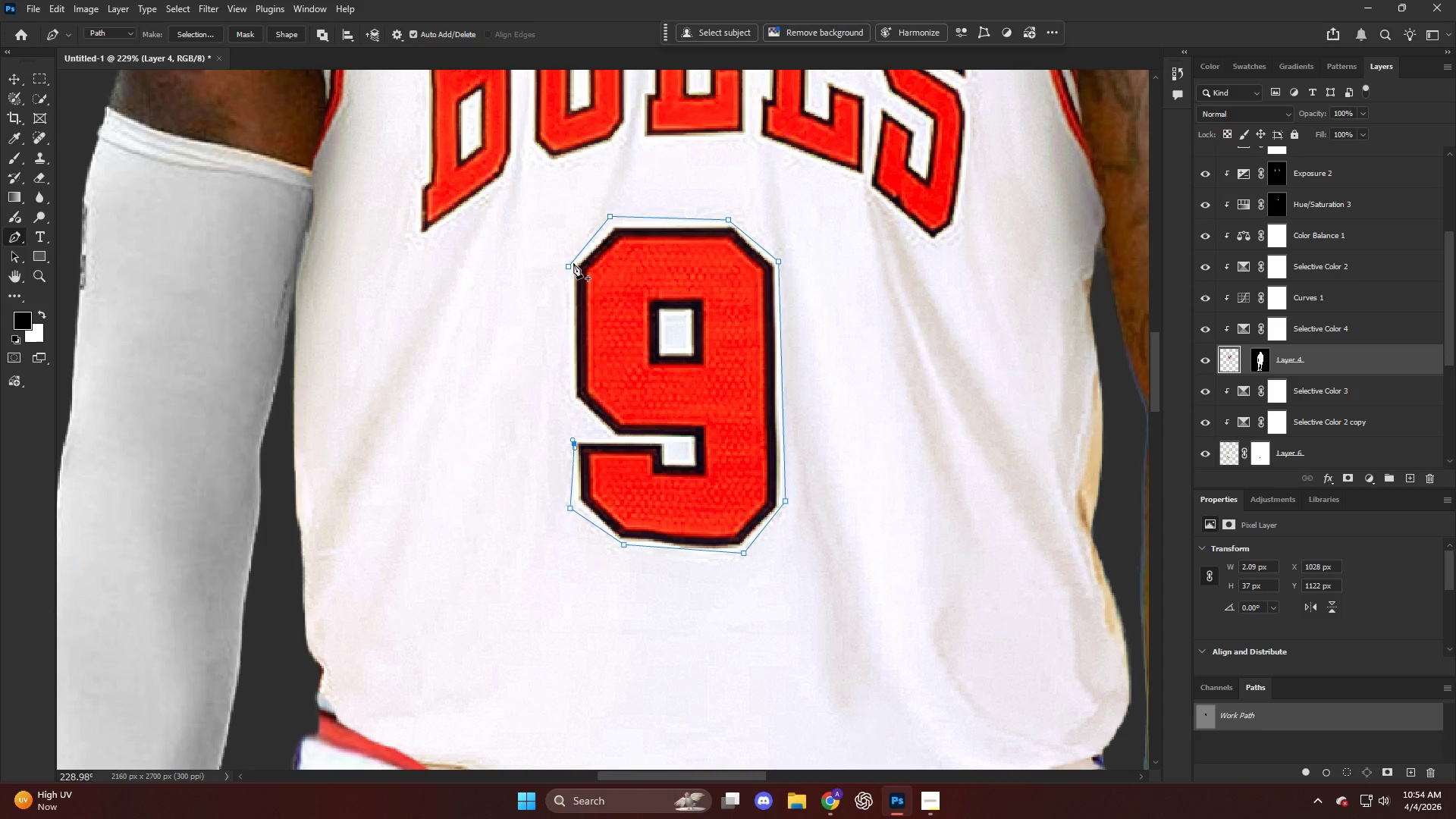 
left_click([568, 263])
 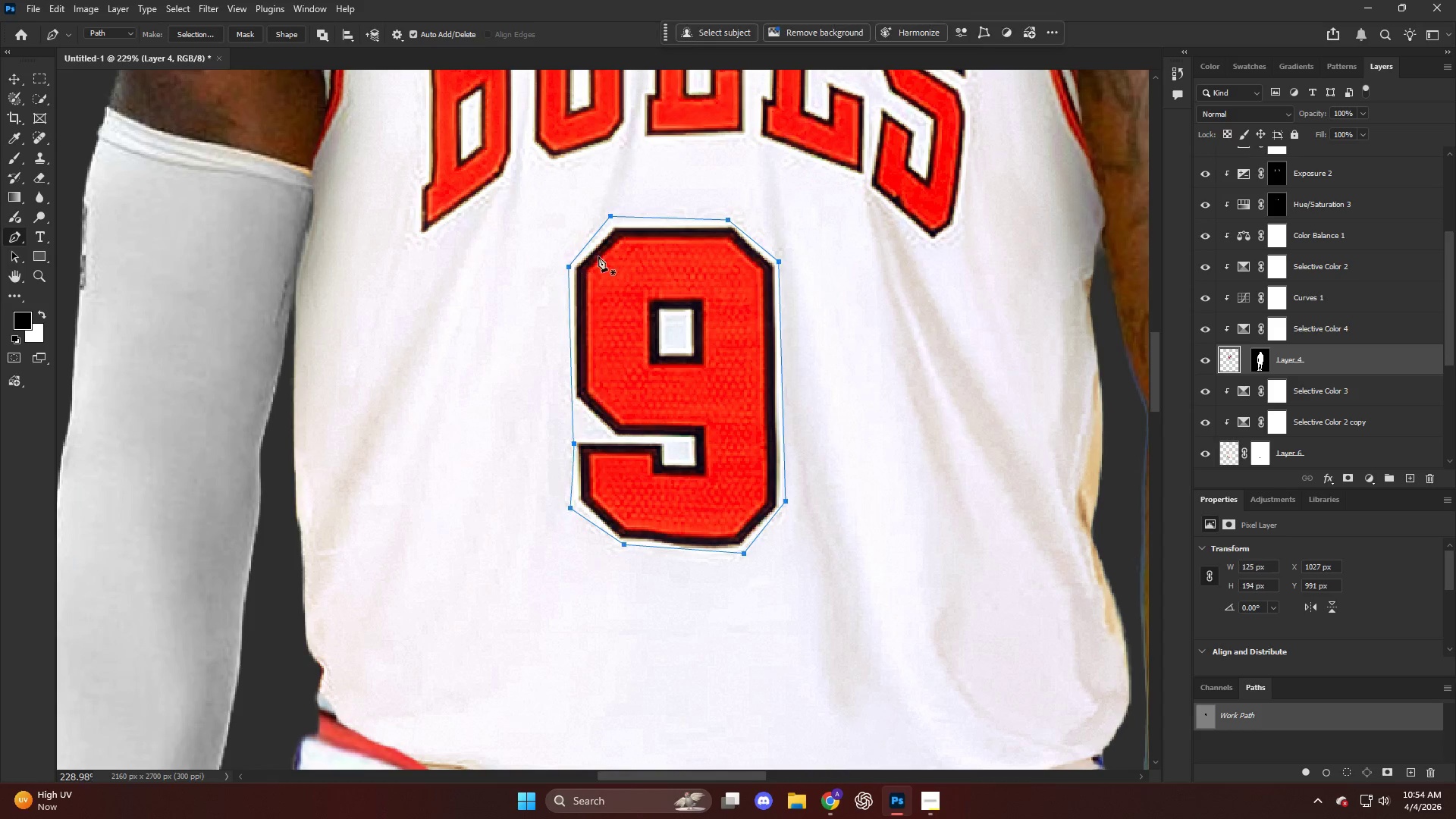 
key(Control+Shift+NumpadEnter)
 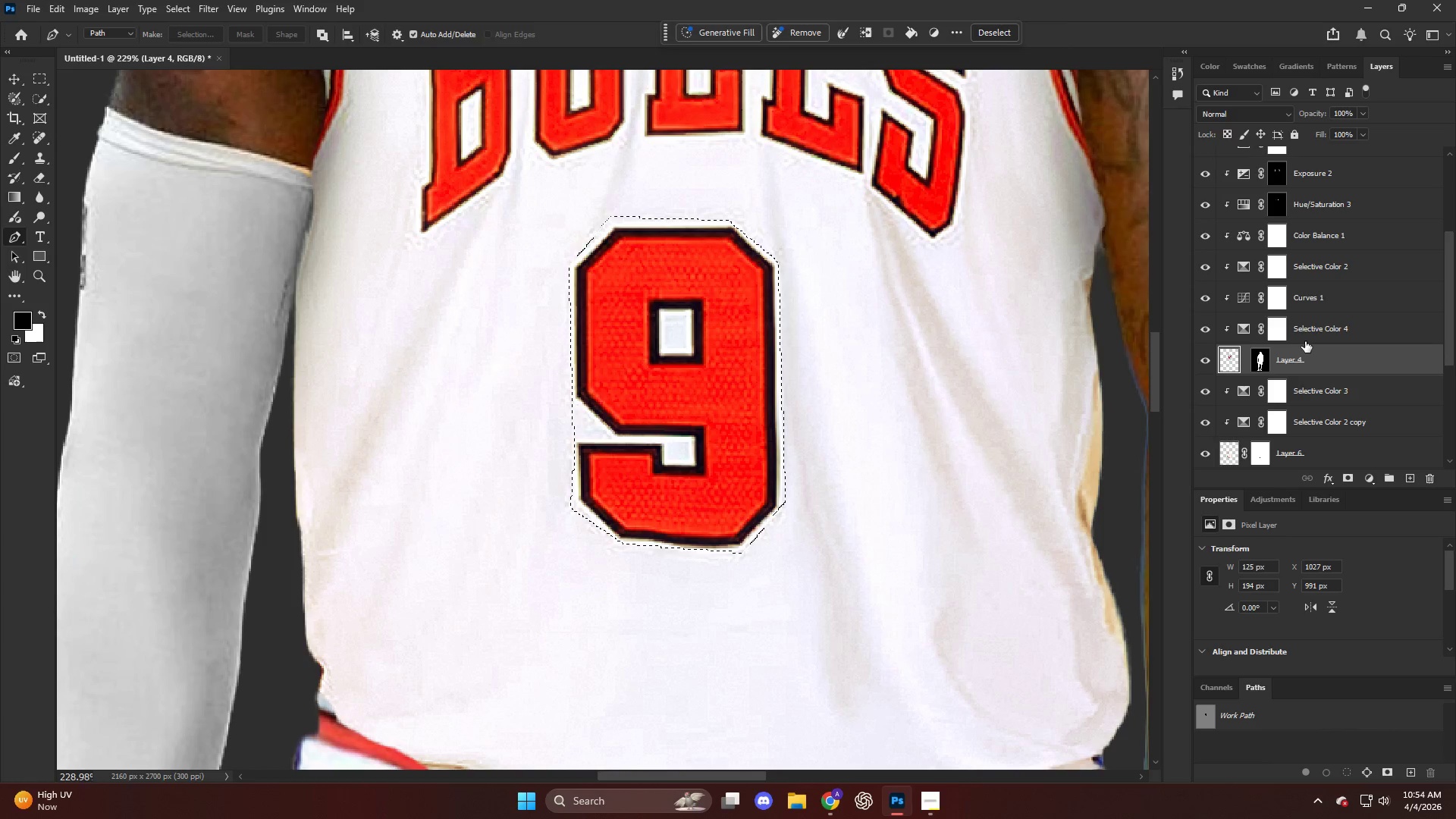 
key(Control+J)
 